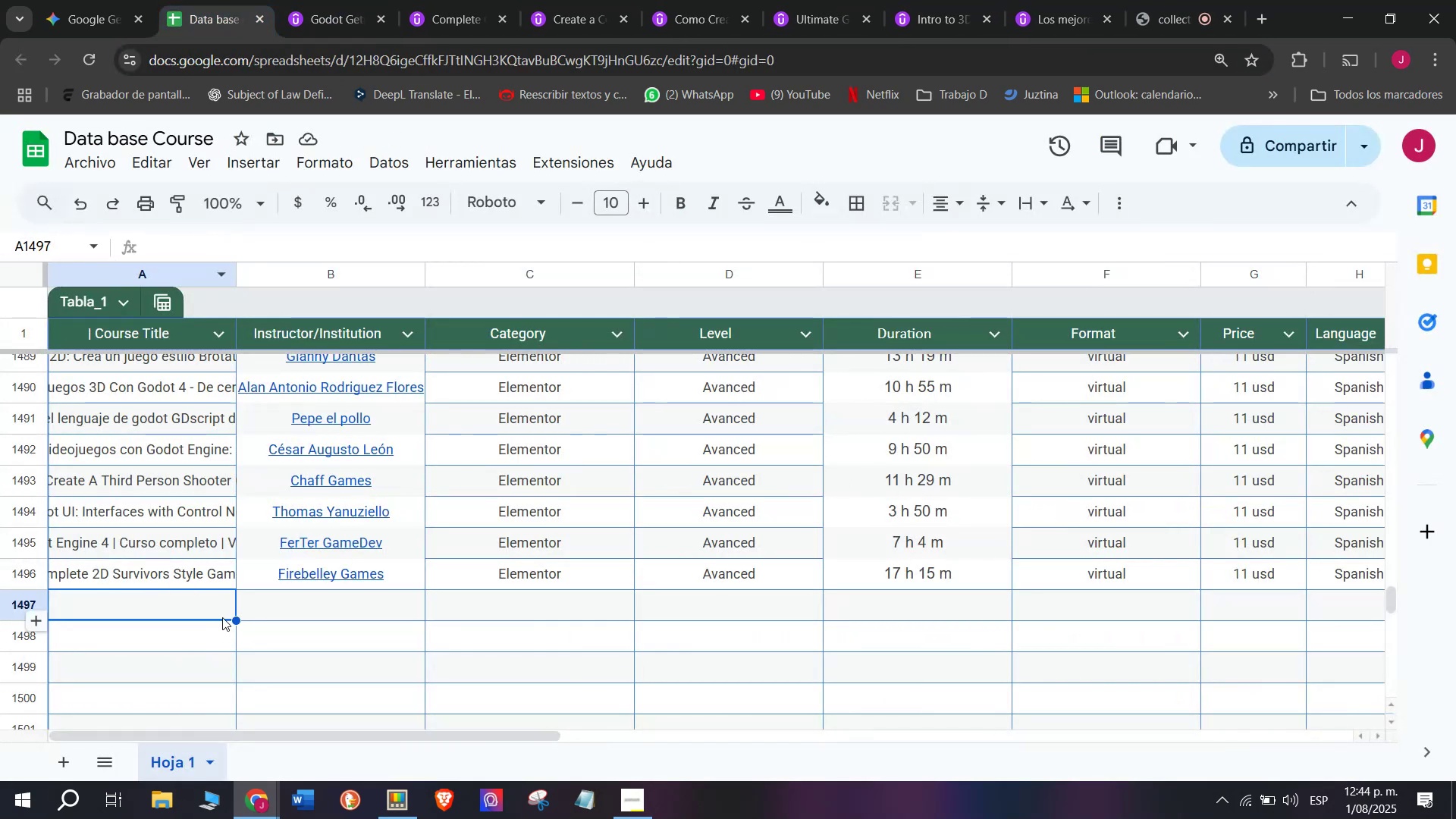 
double_click([222, 617])
 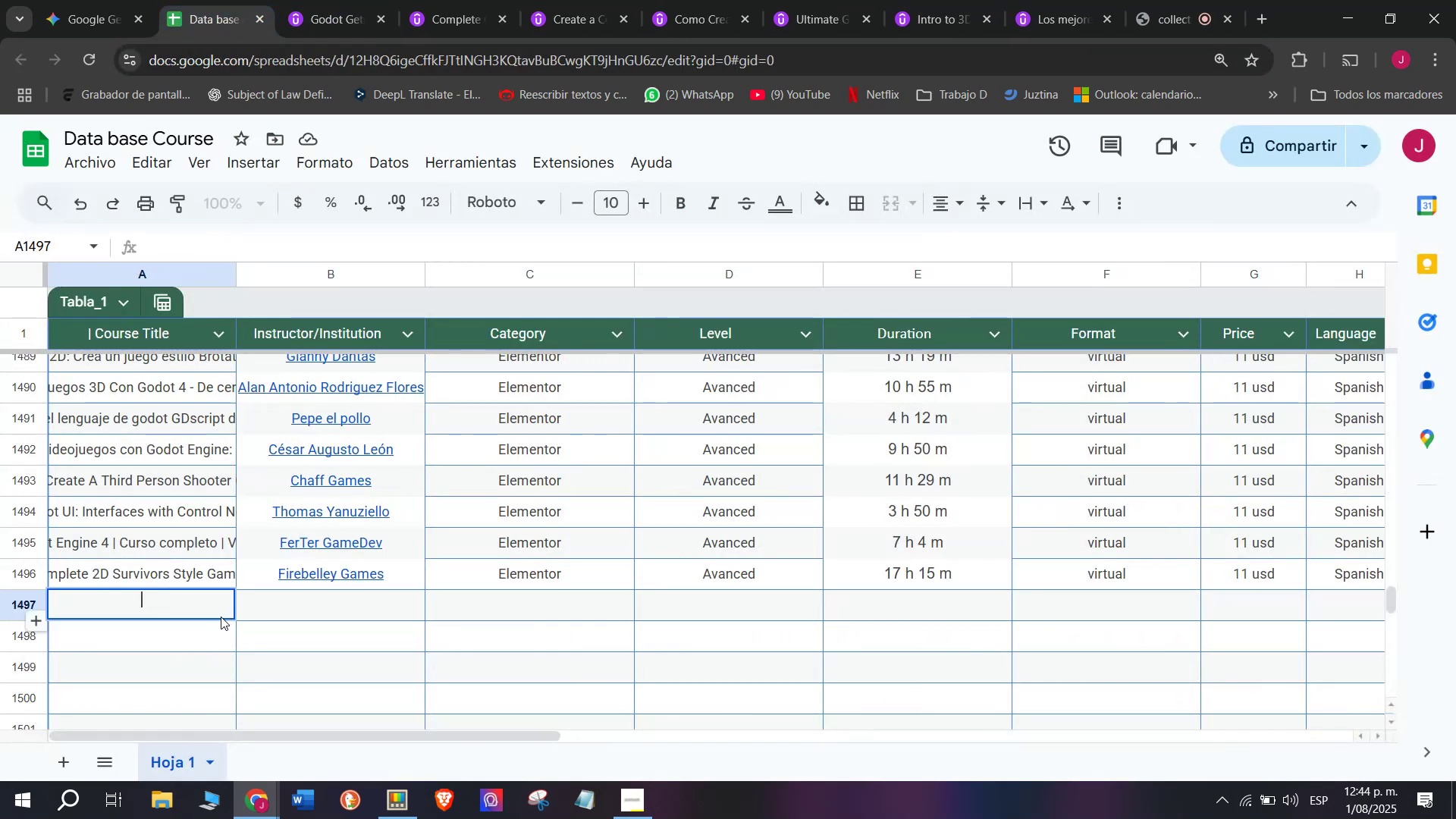 
key(Z)
 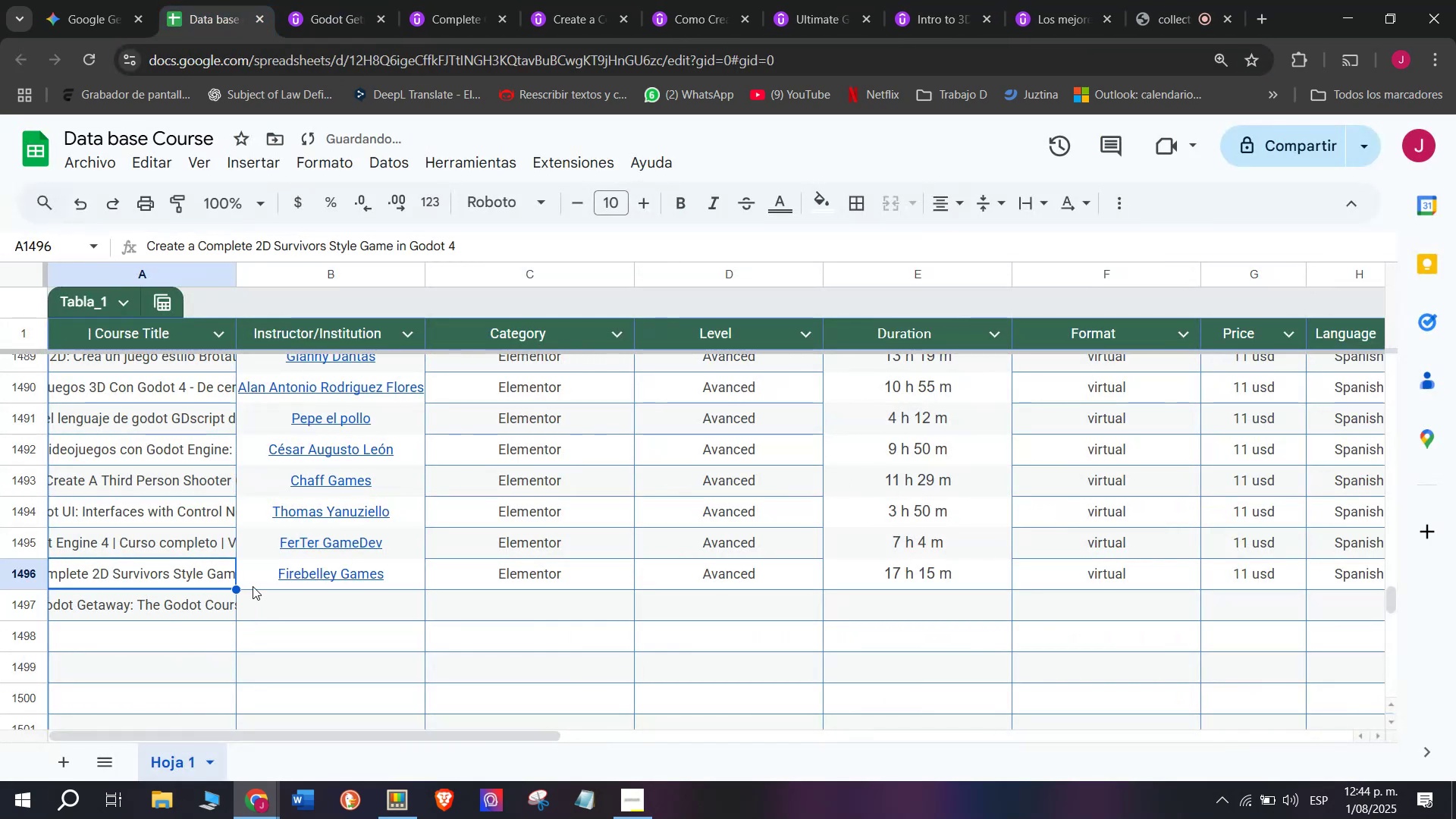 
key(Control+V)
 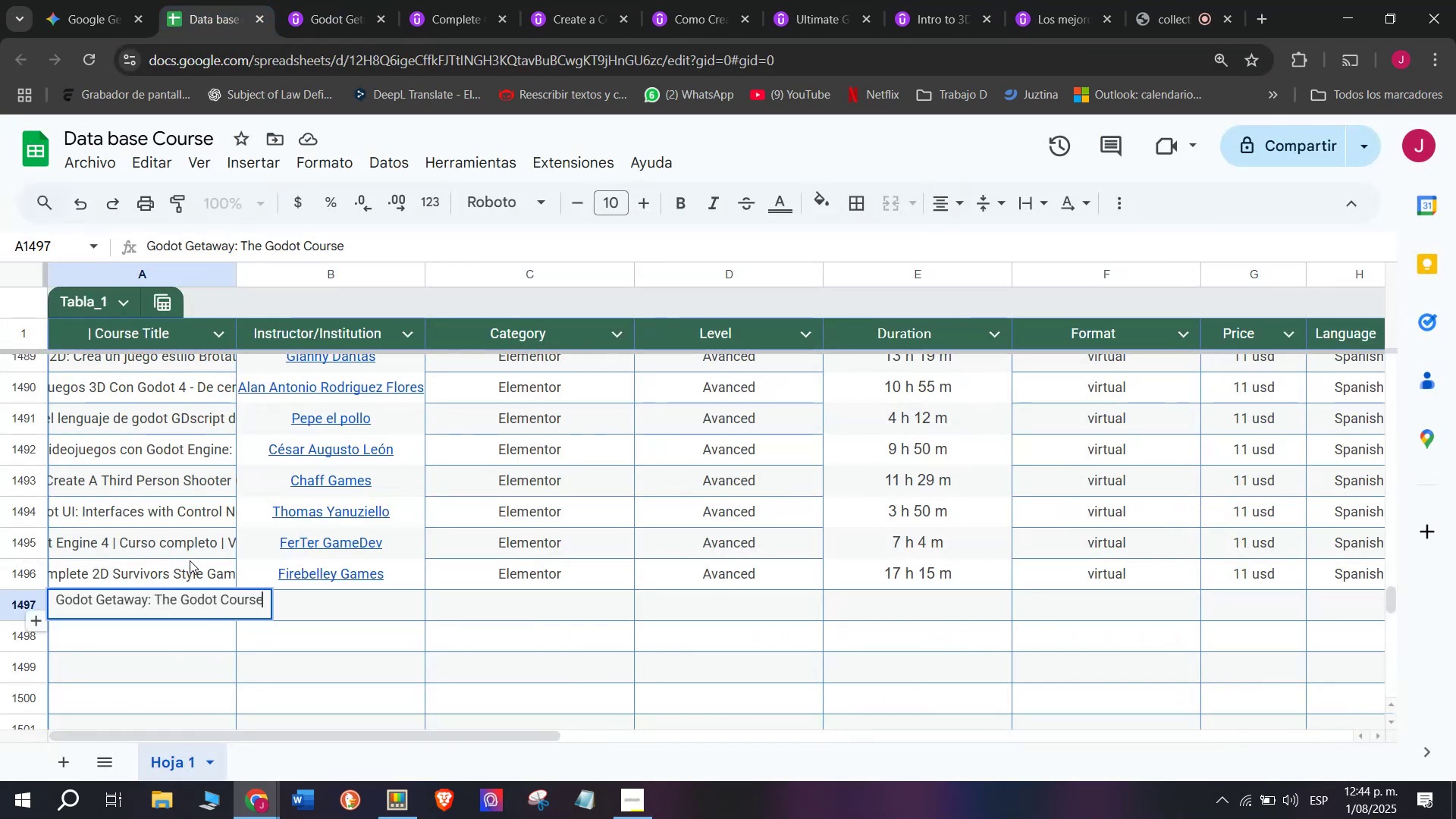 
key(Control+ControlLeft)
 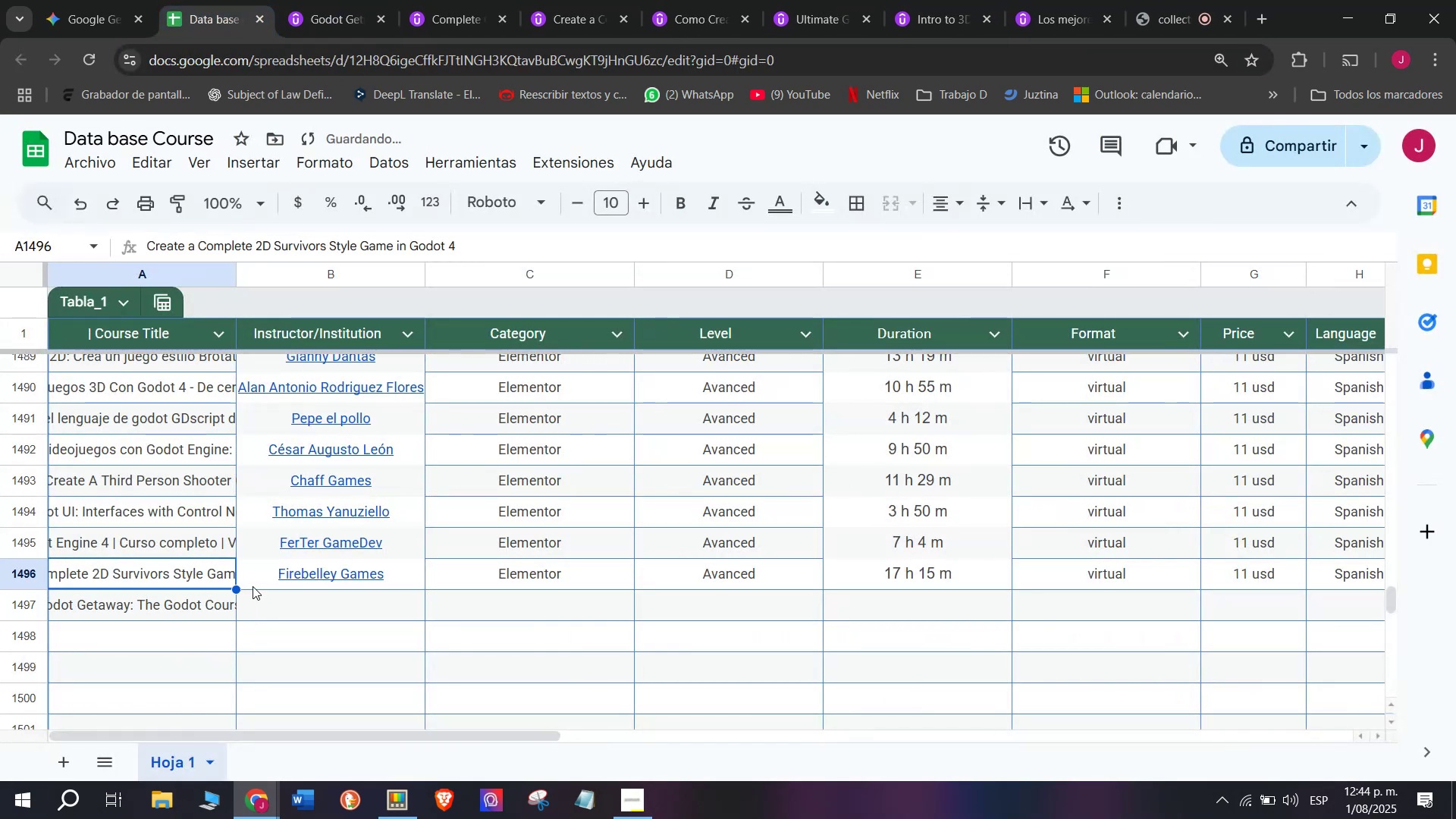 
left_click([190, 560])
 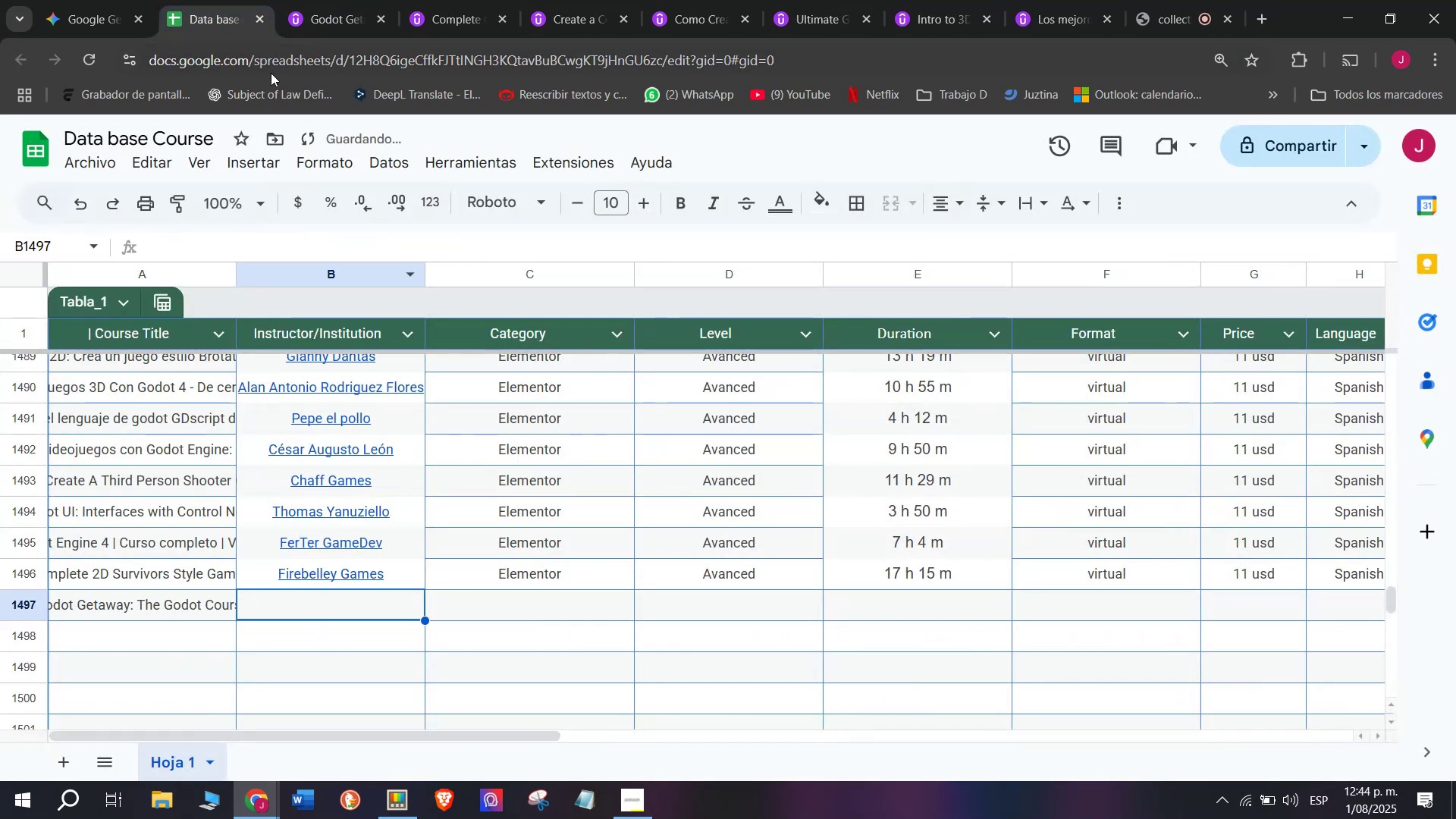 
left_click([304, 0])
 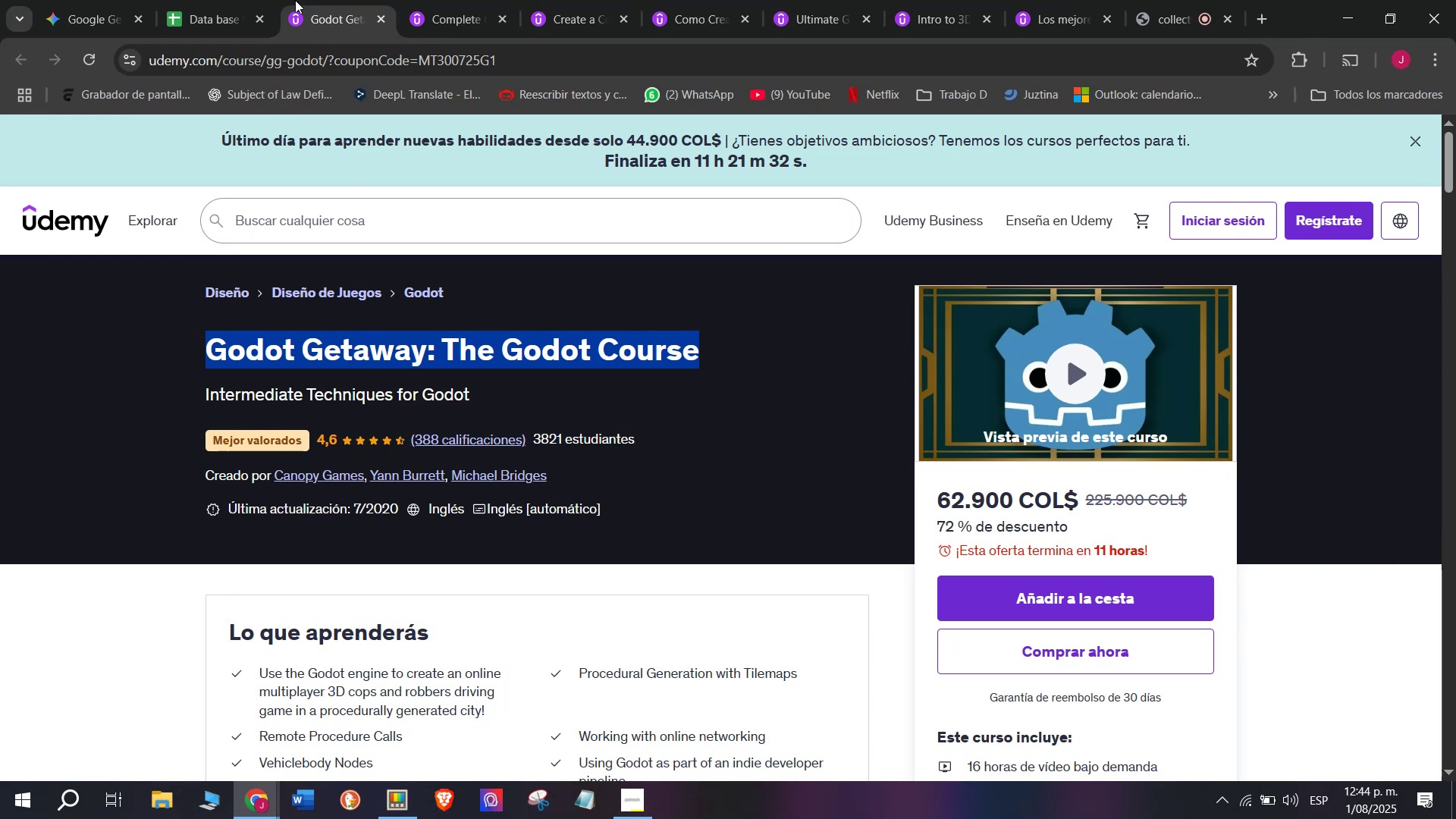 
left_click([234, 0])
 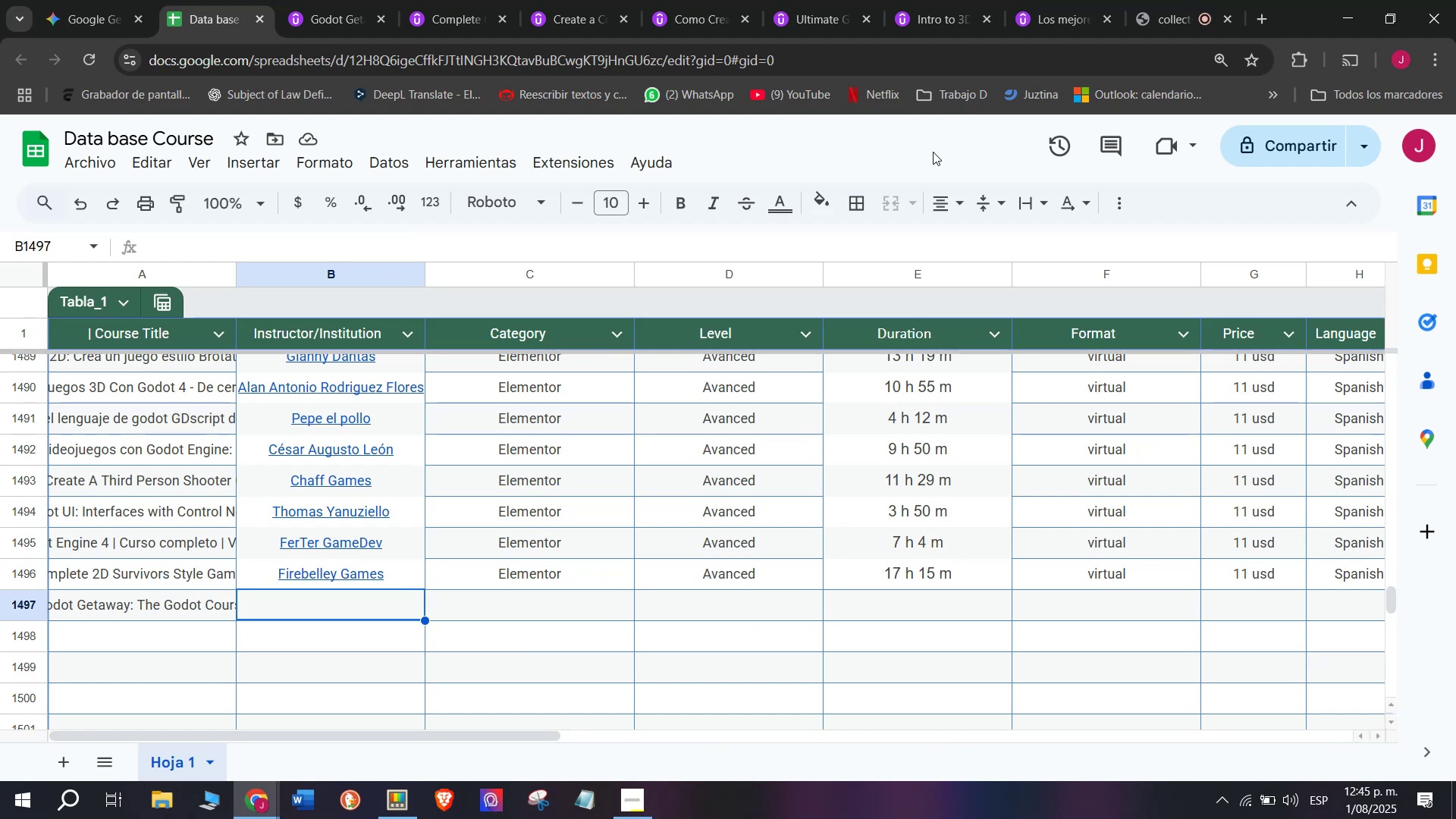 
wait(17.08)
 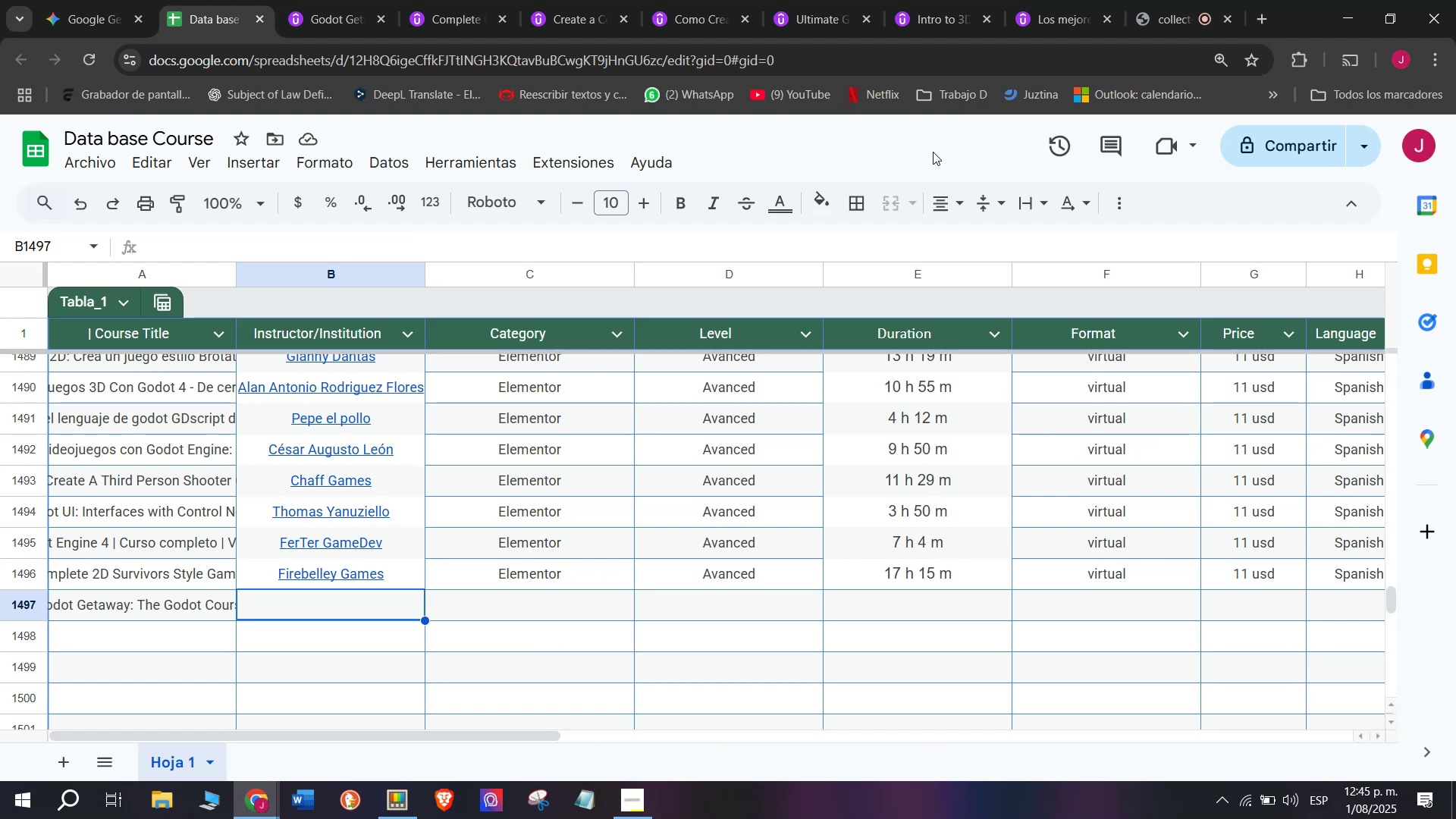 
left_click([333, 0])
 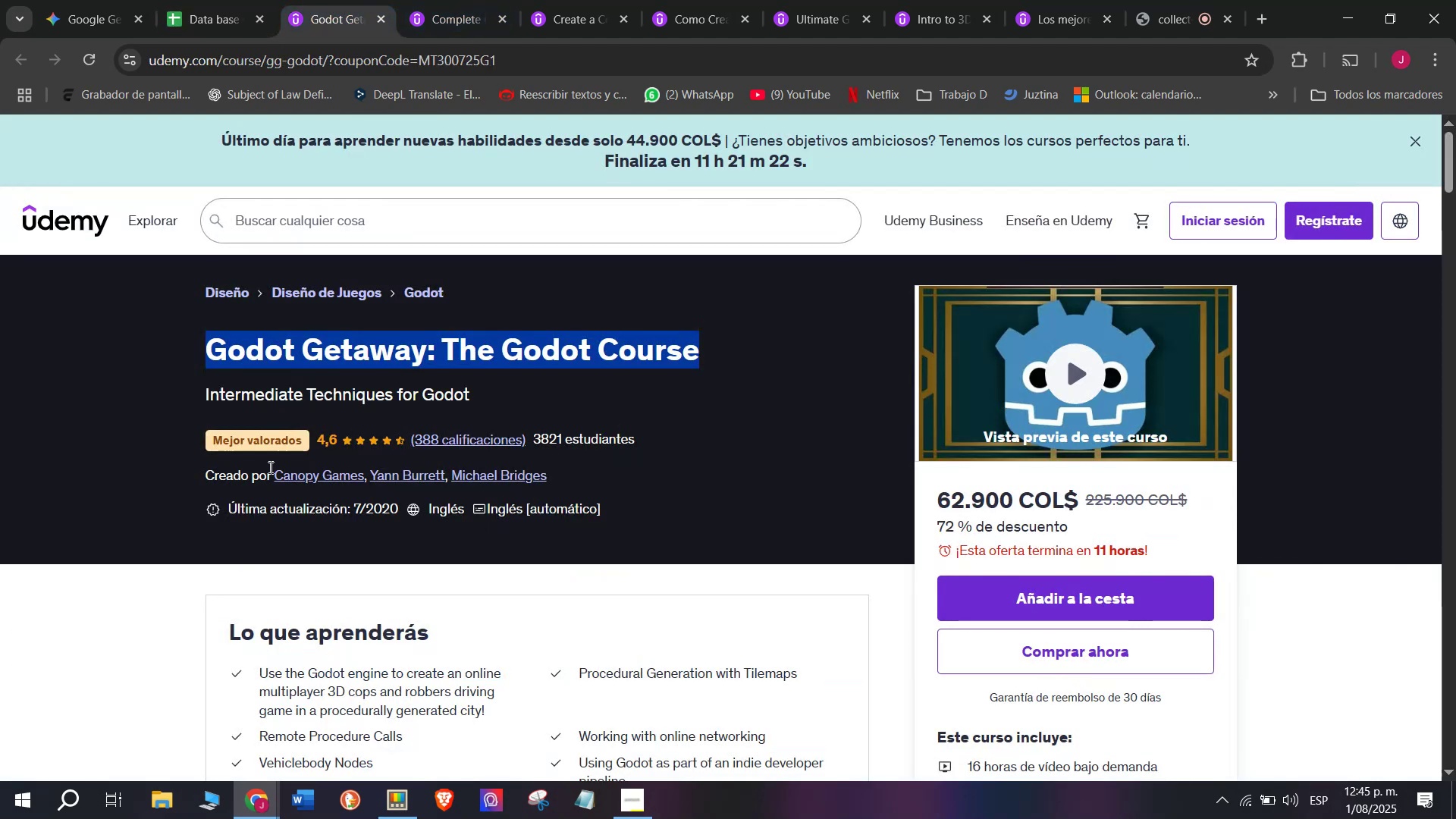 
left_click([290, 480])
 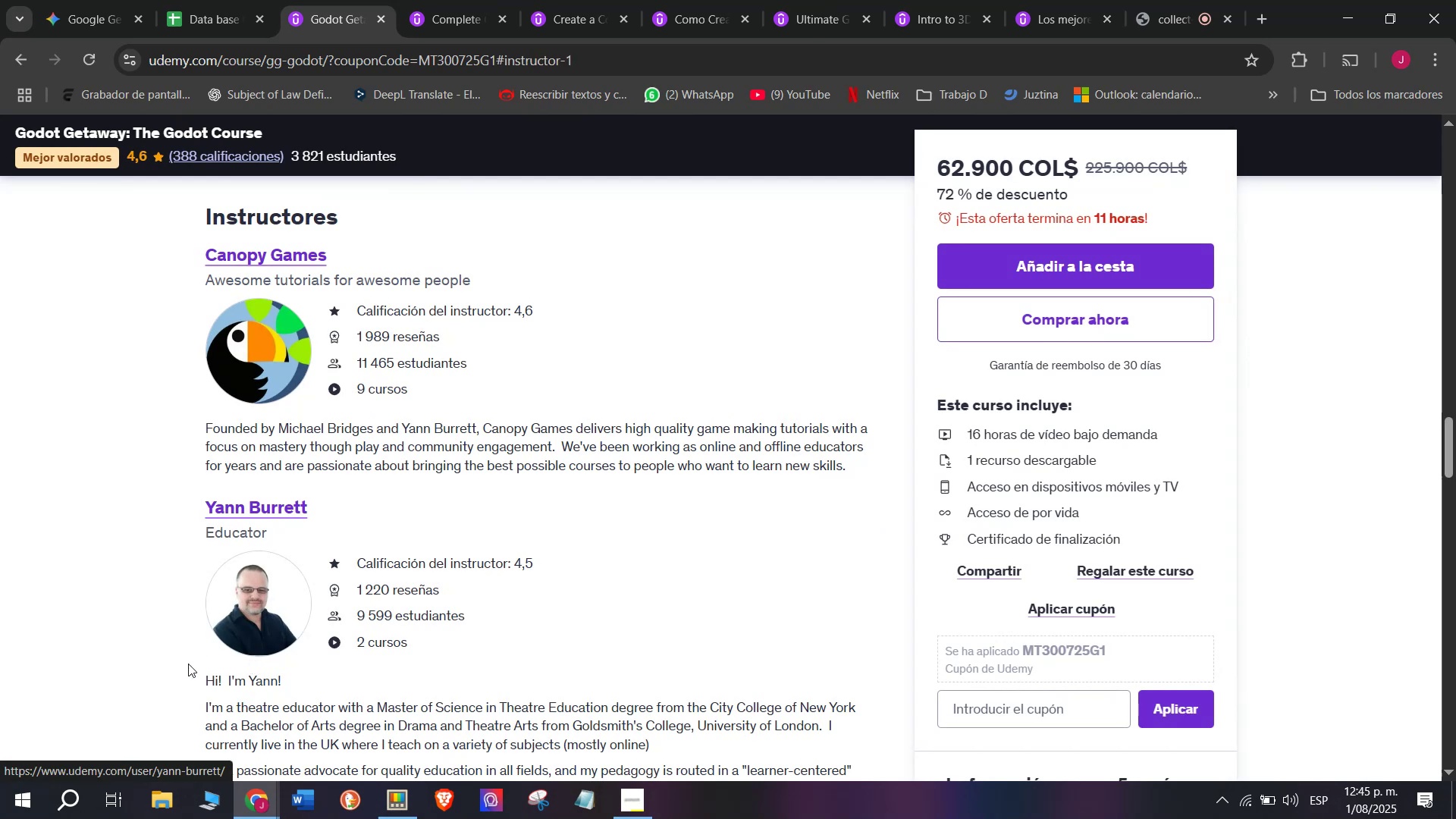 
left_click_drag(start_coordinate=[184, 239], to_coordinate=[326, 250])
 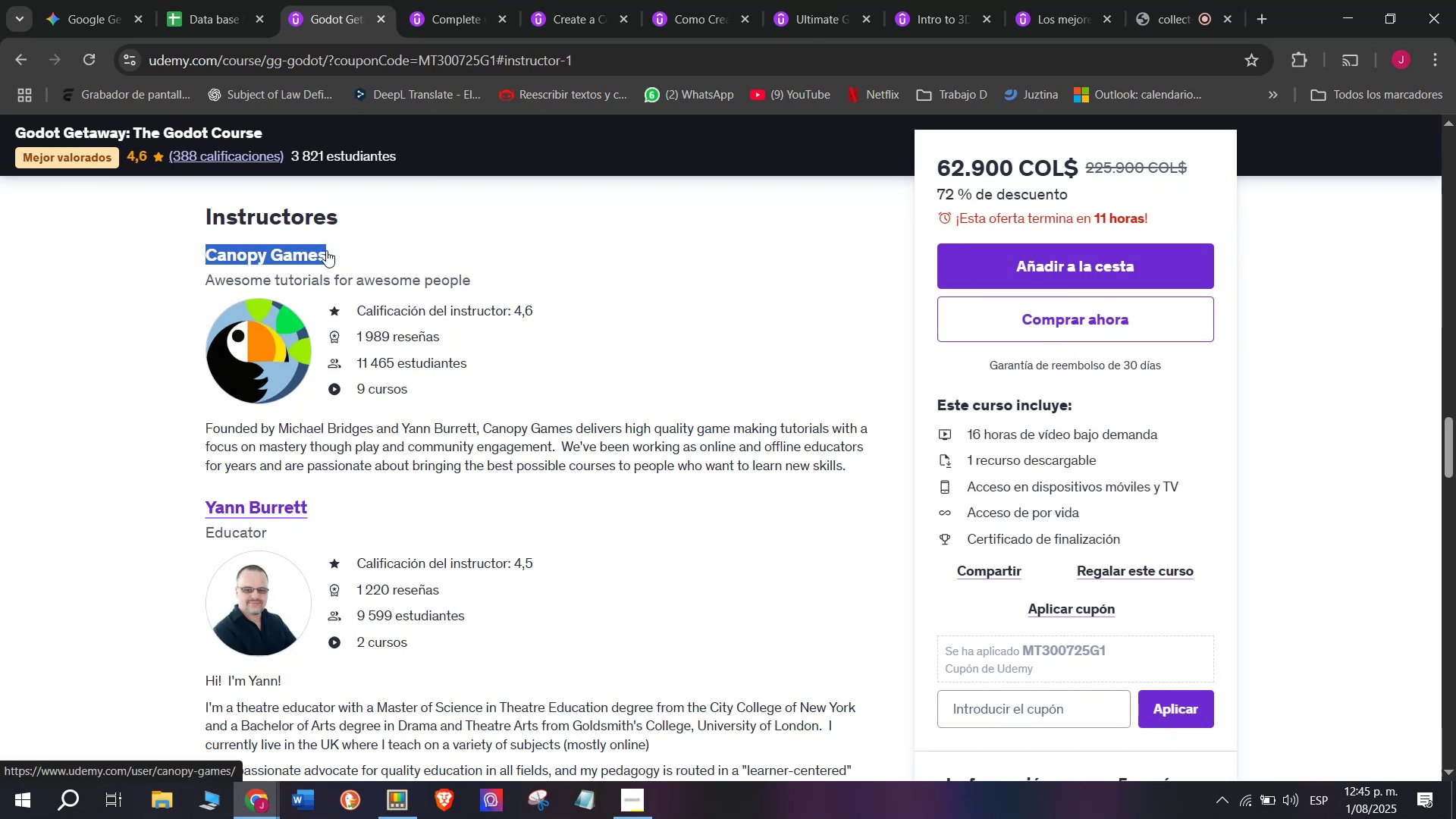 
key(Break)
 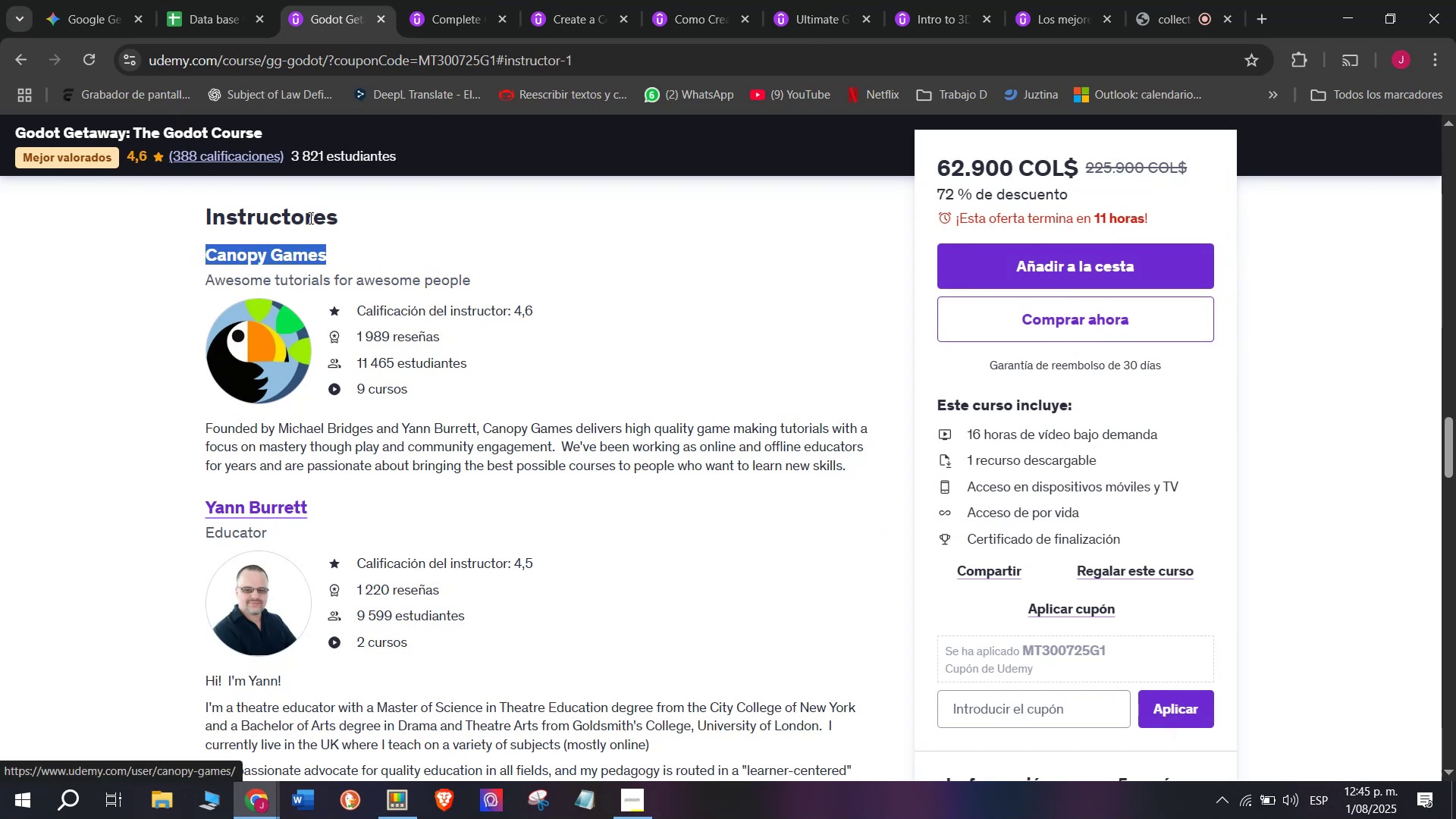 
key(Control+ControlLeft)
 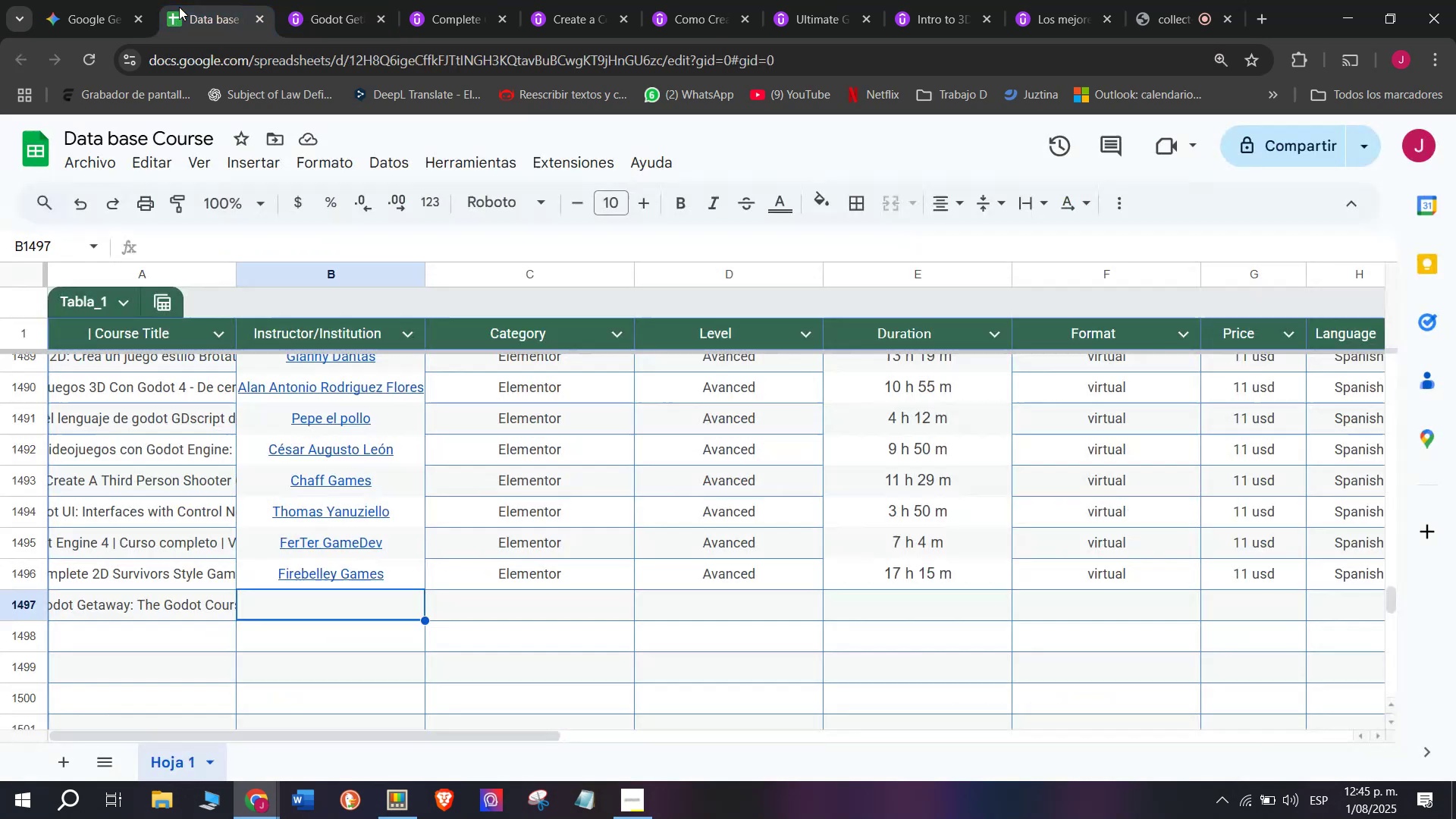 
key(Control+C)
 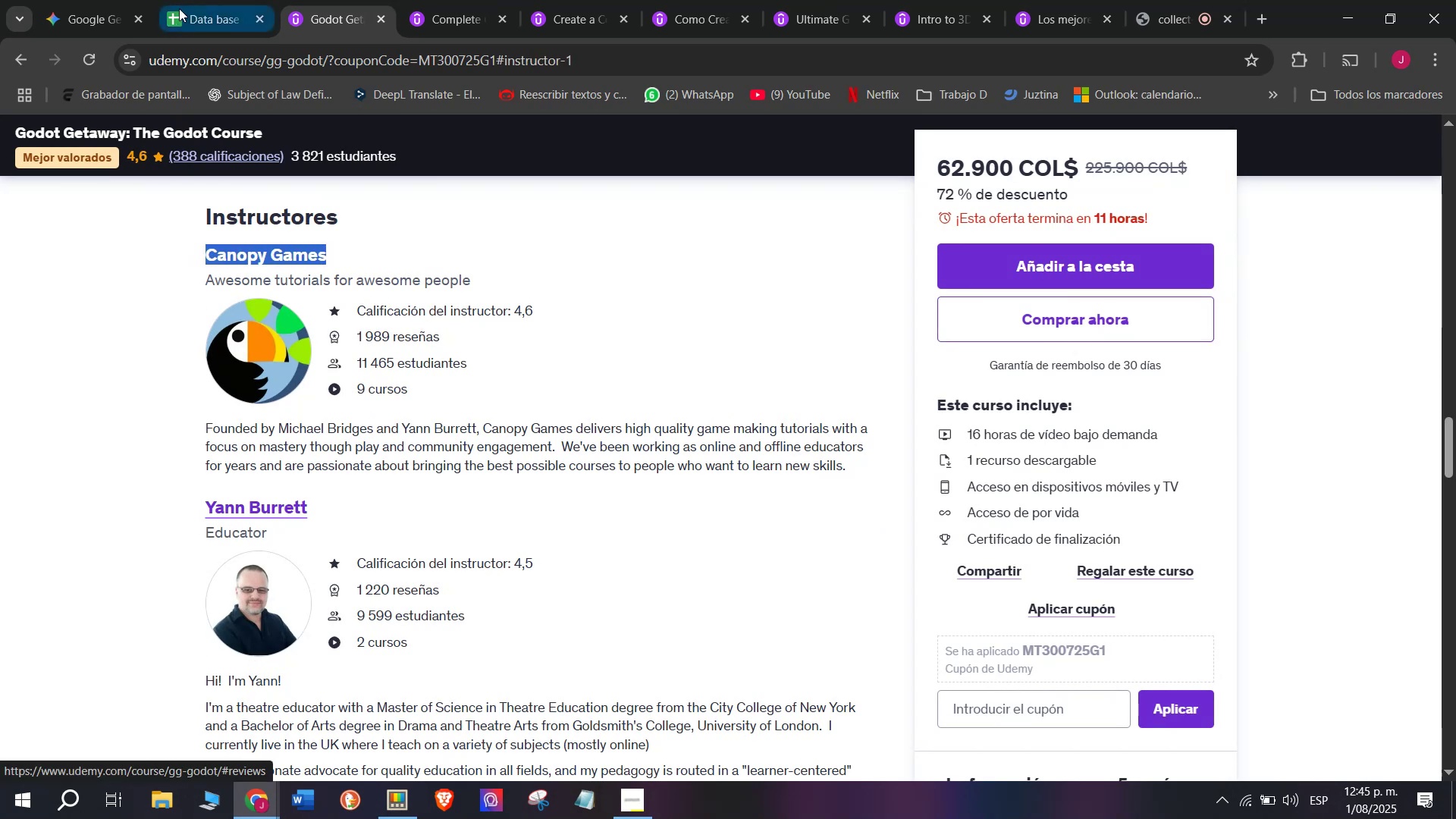 
left_click([179, 7])
 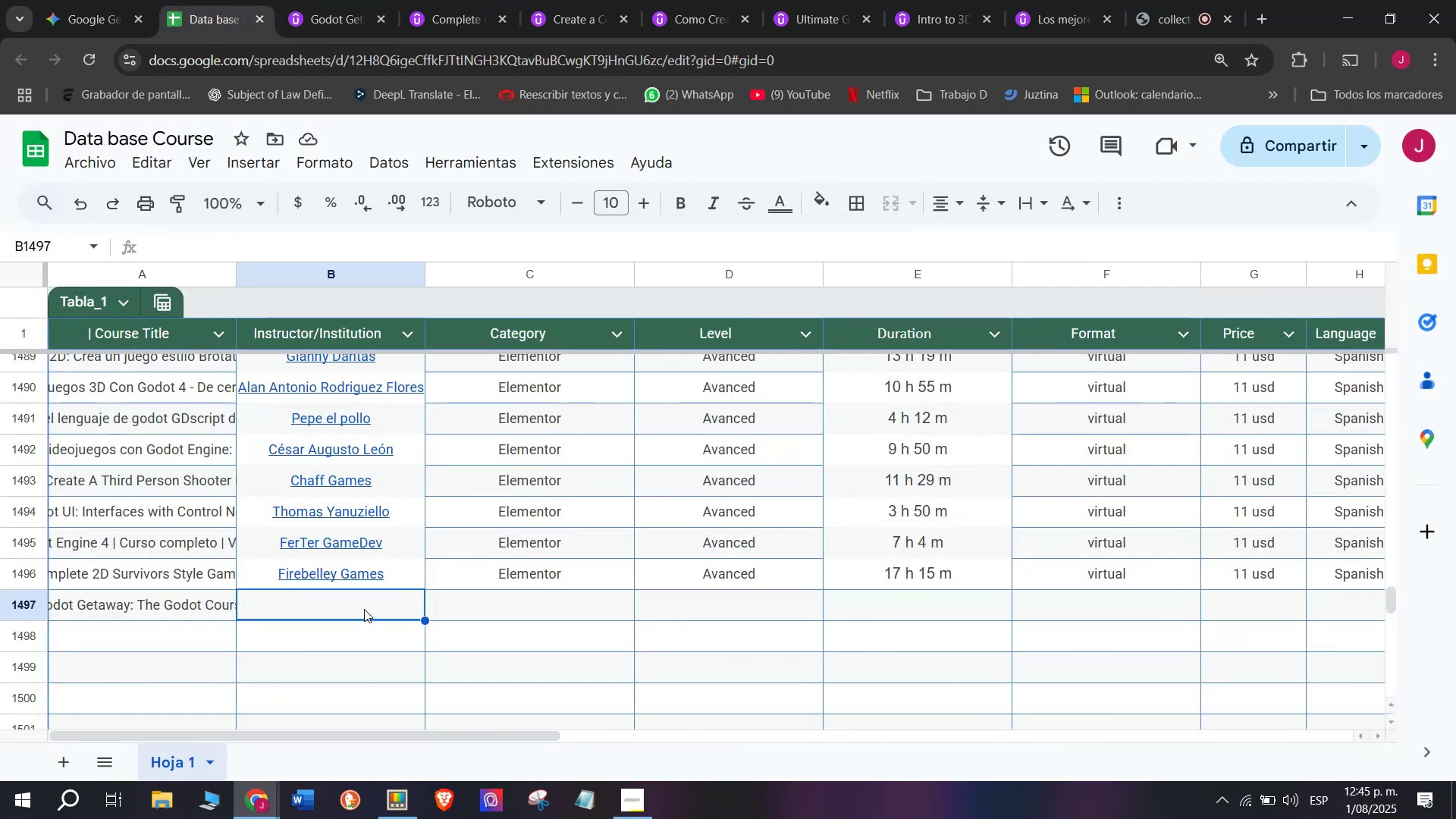 
double_click([364, 609])
 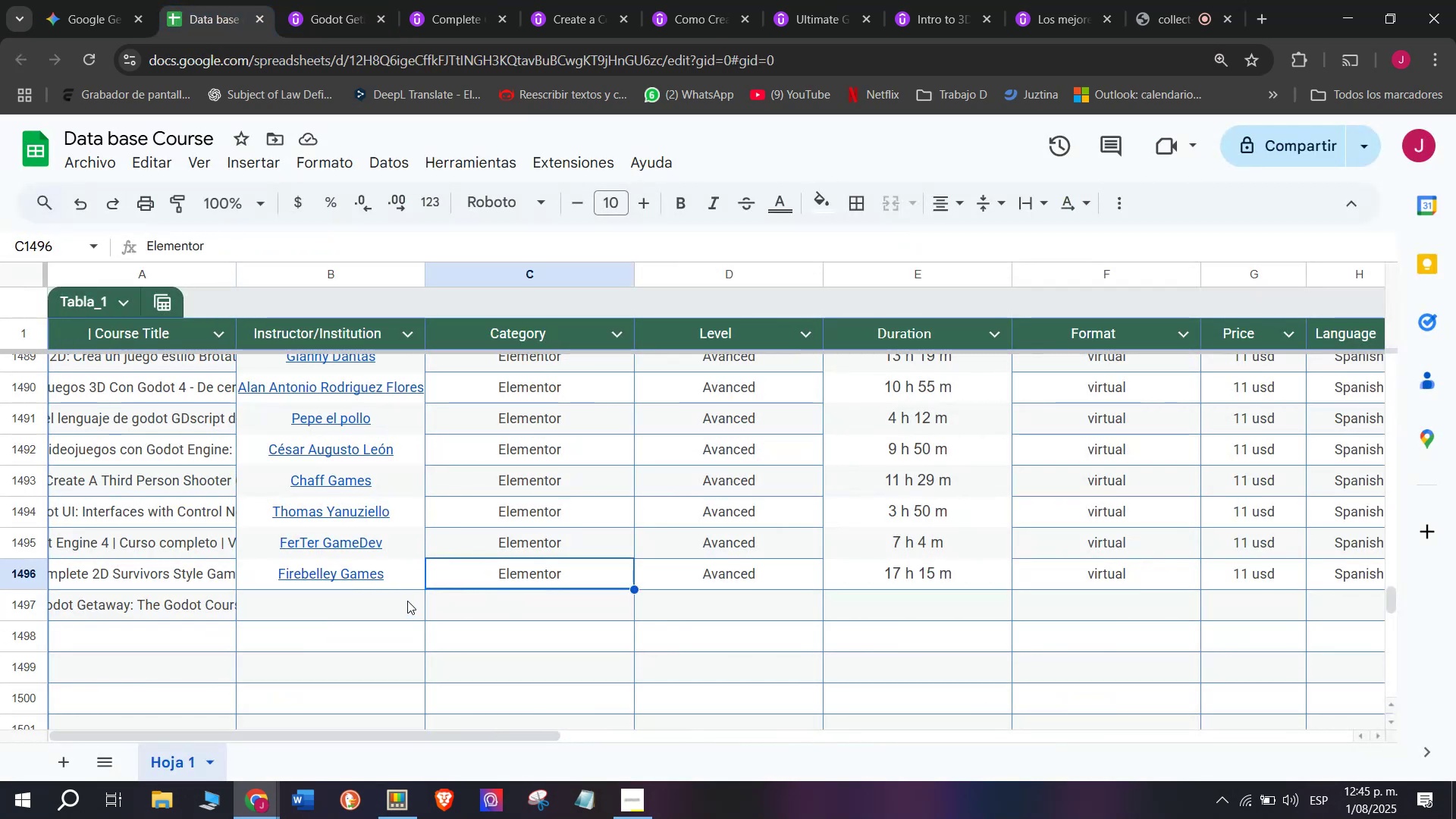 
double_click([381, 604])
 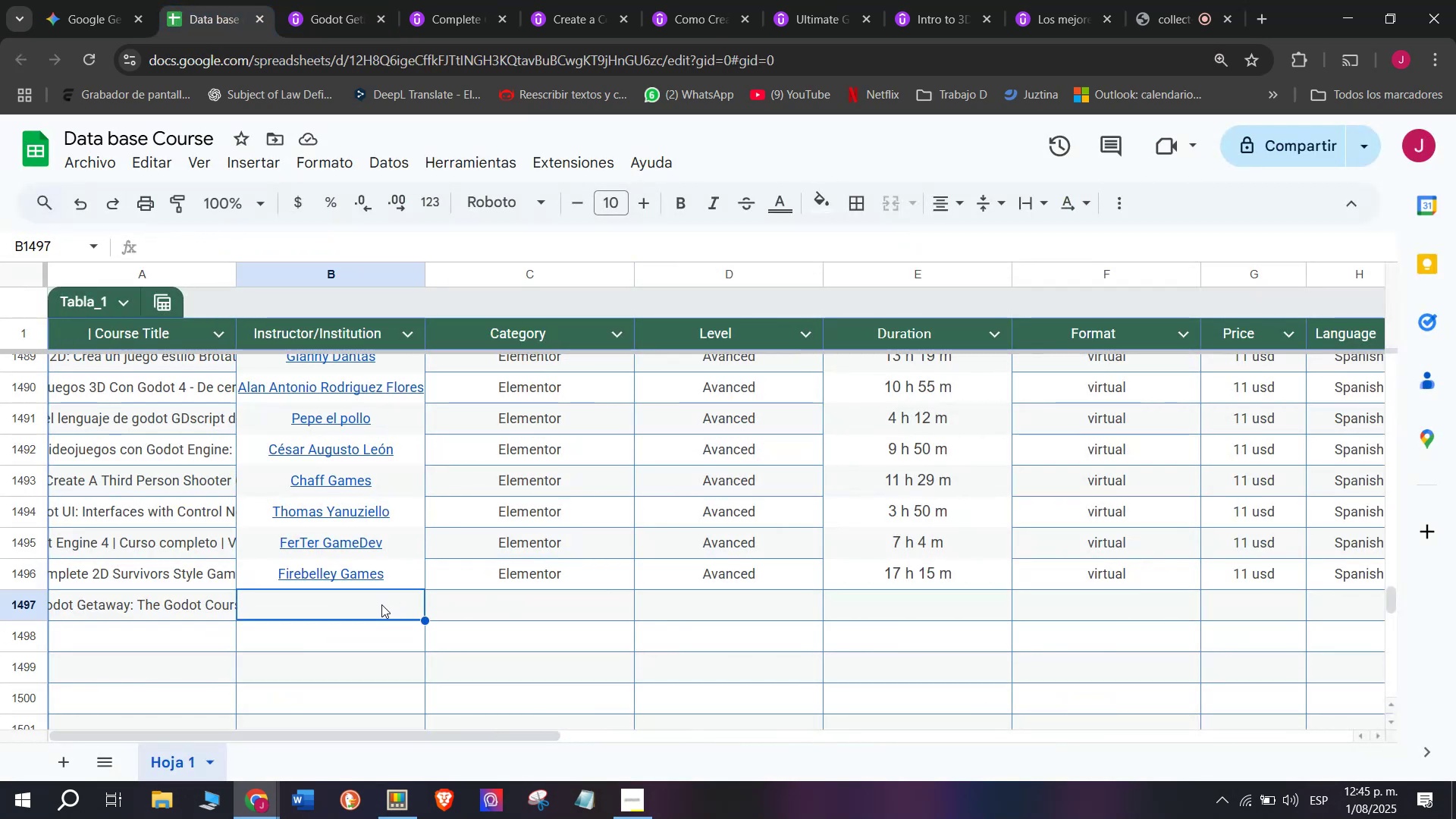 
key(Z)
 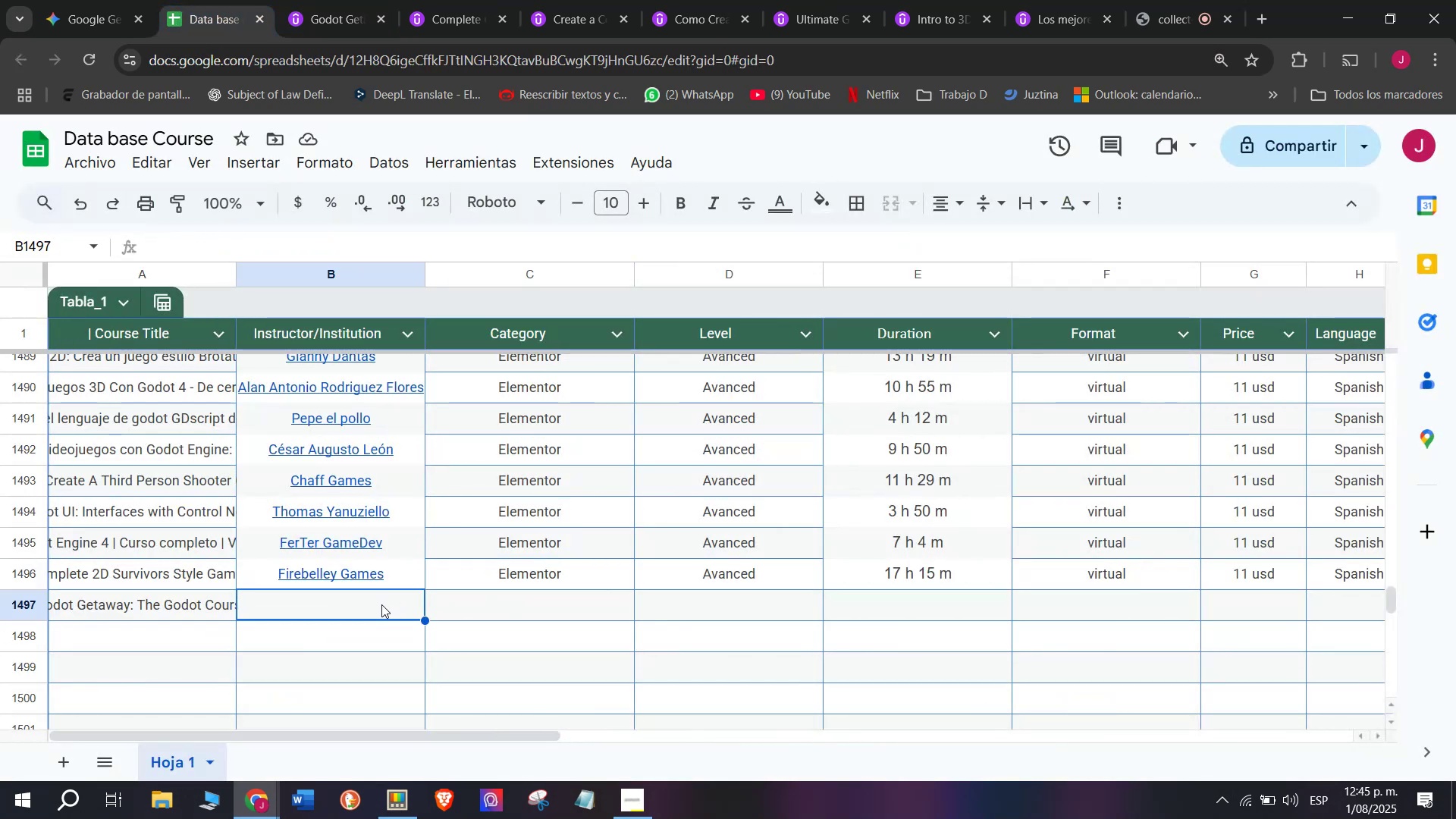 
key(Control+ControlLeft)
 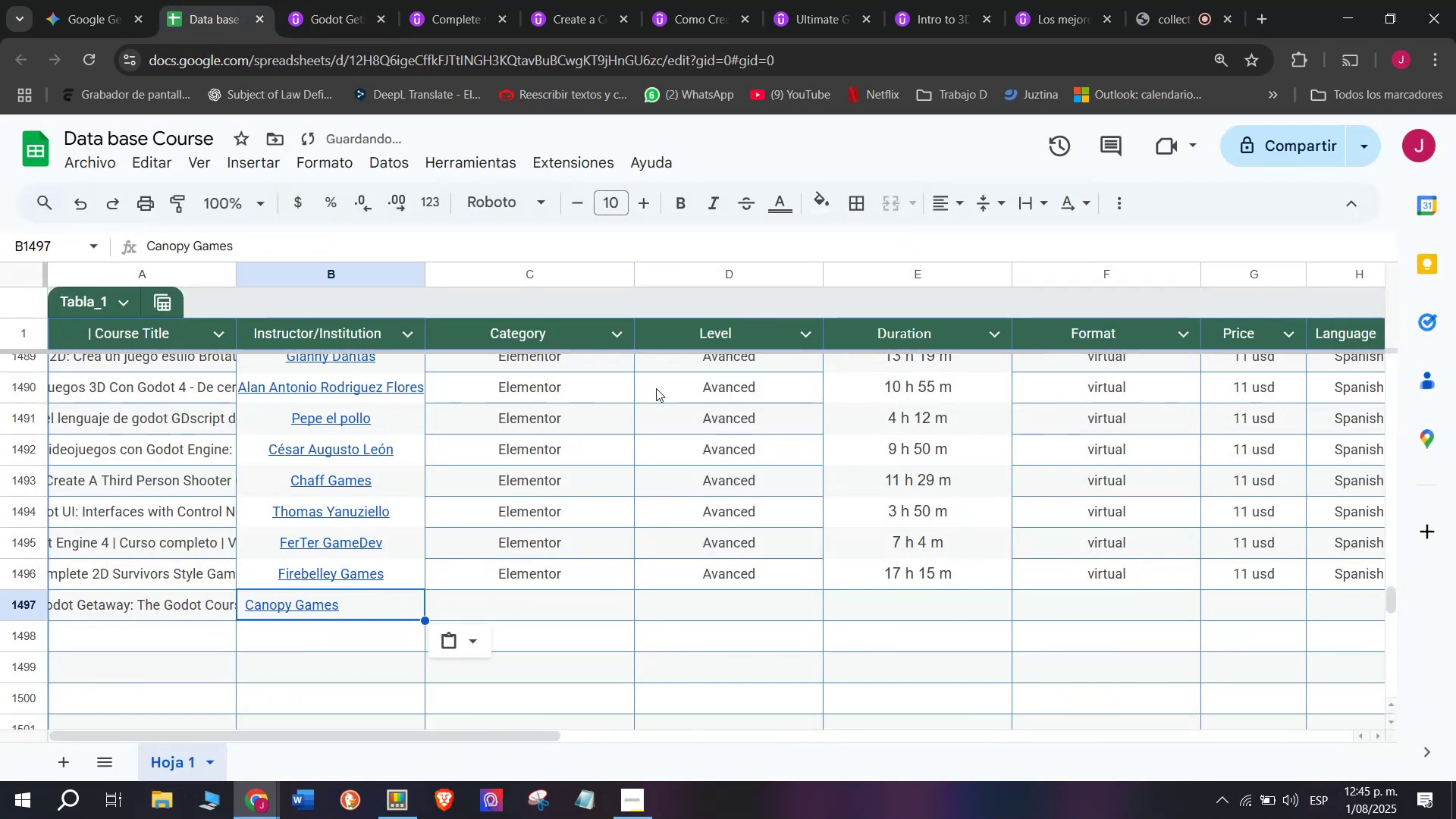 
key(Control+V)
 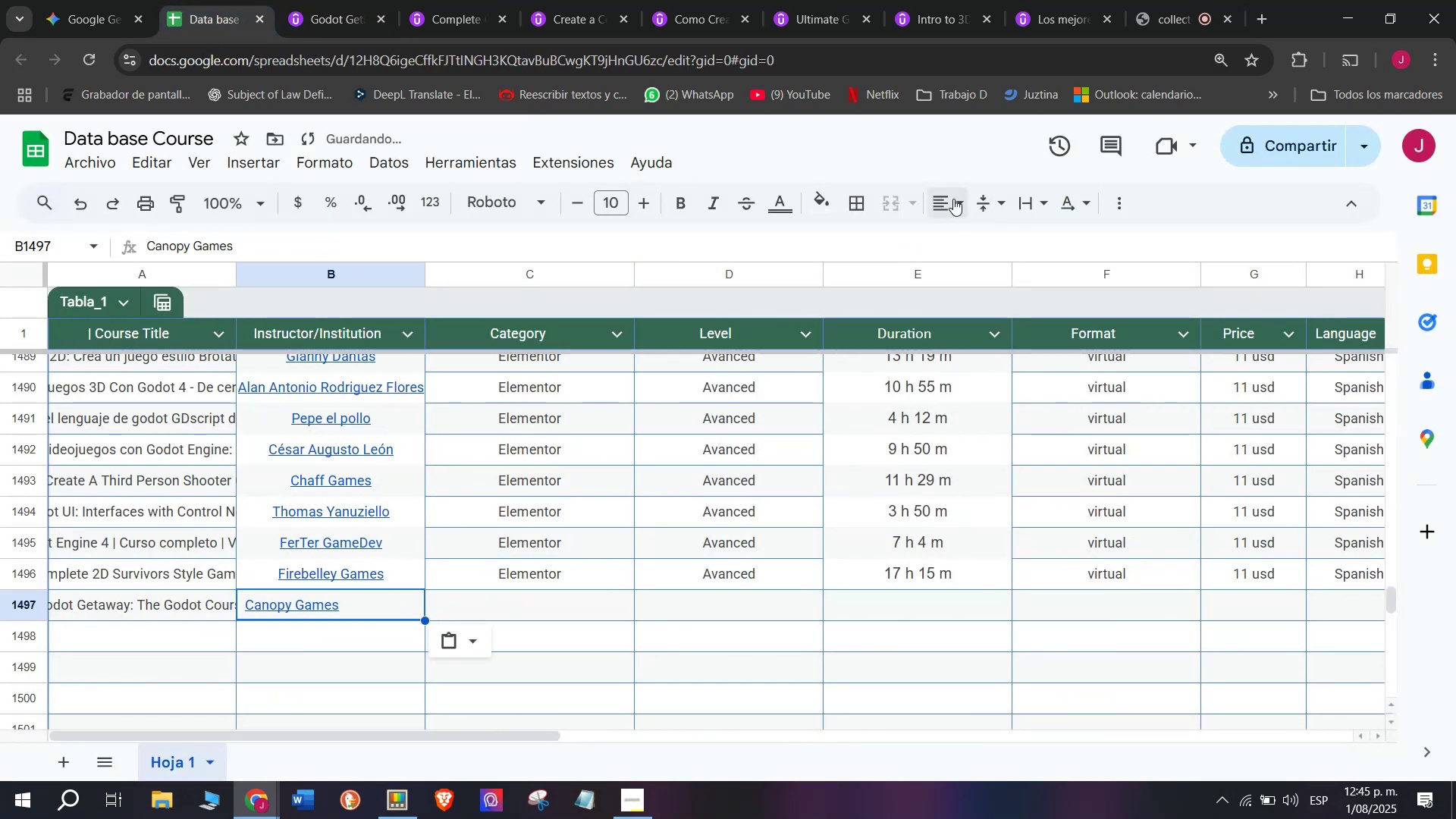 
double_click([979, 241])
 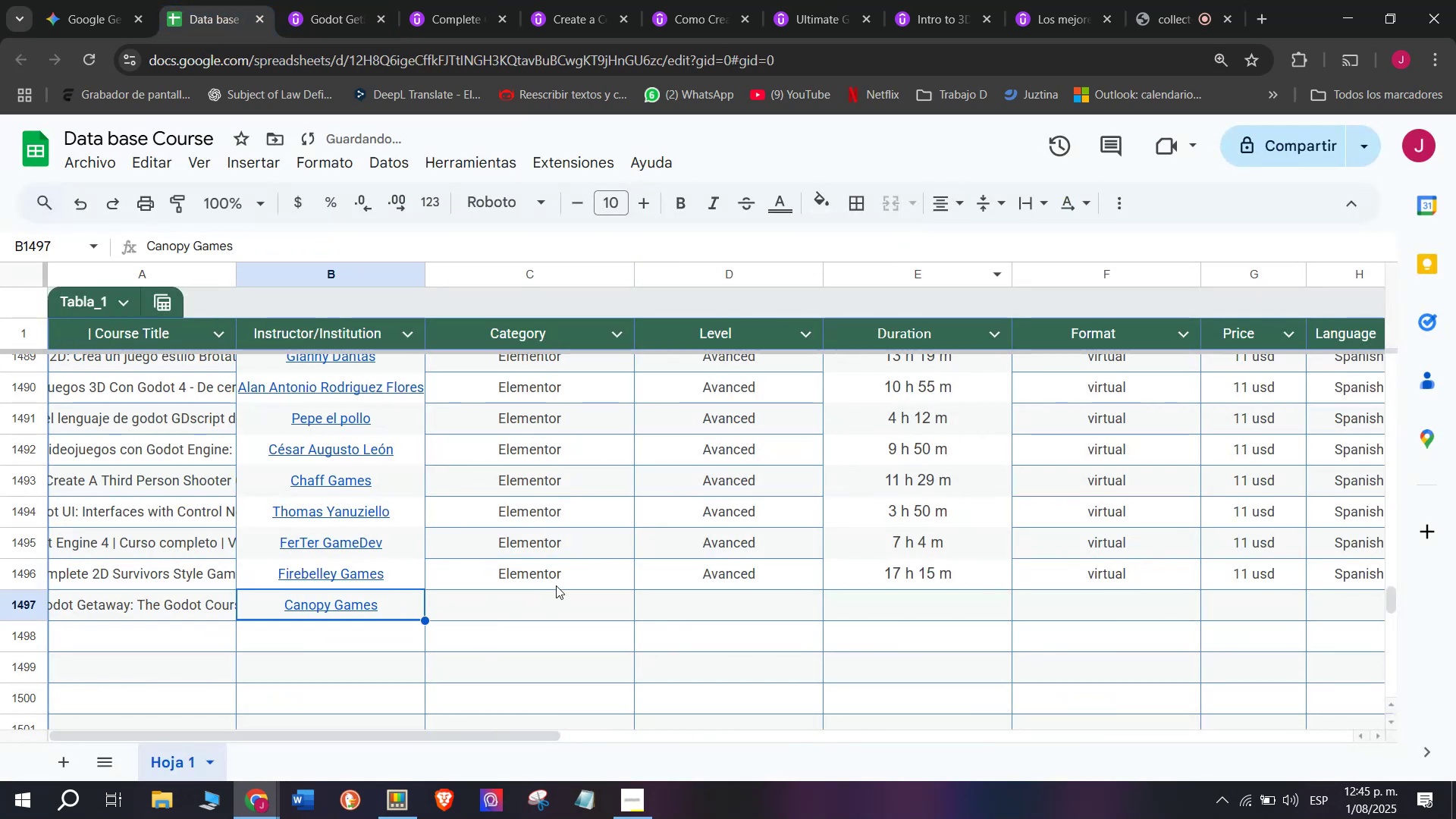 
key(Control+ControlLeft)
 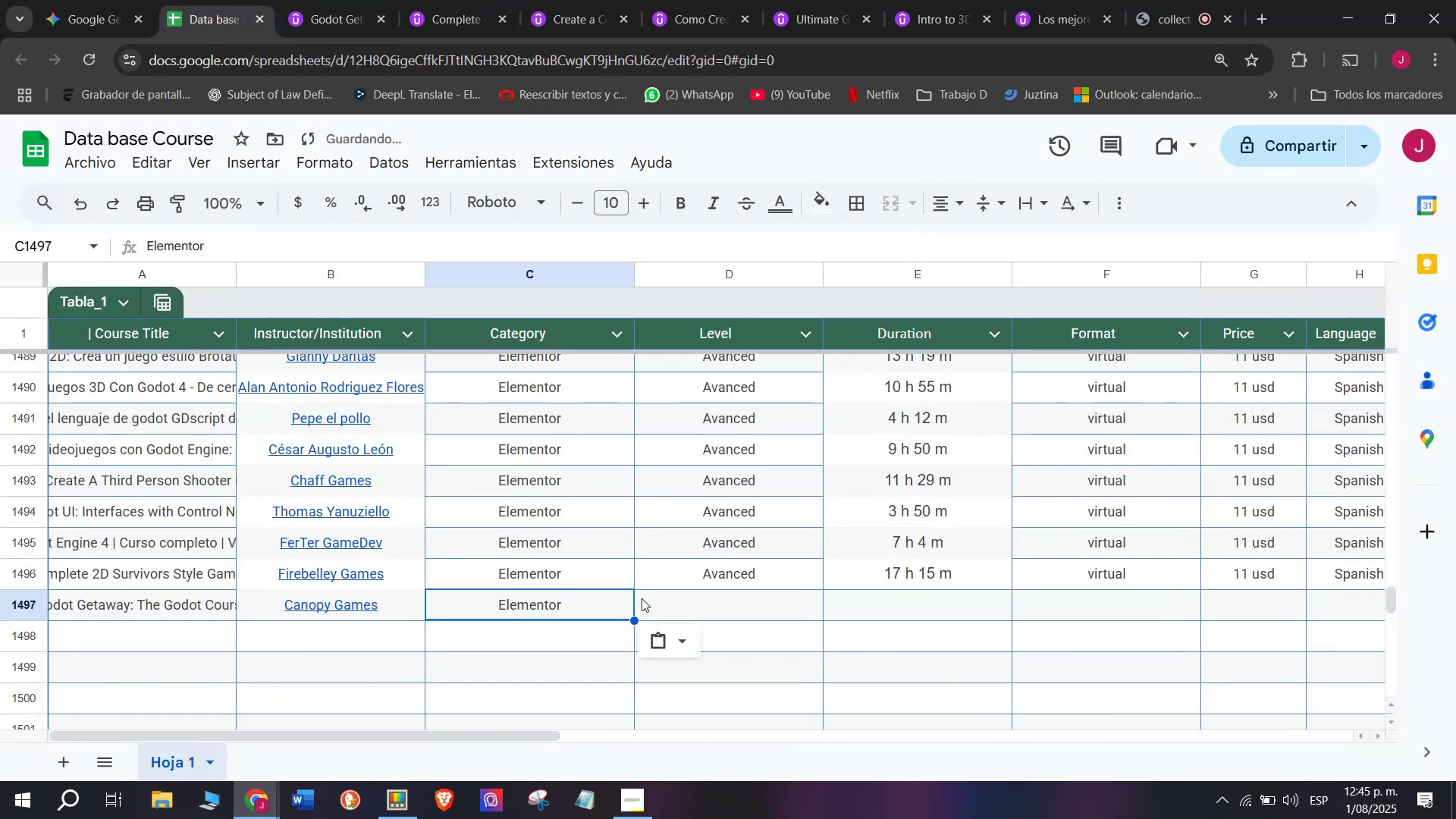 
key(Break)
 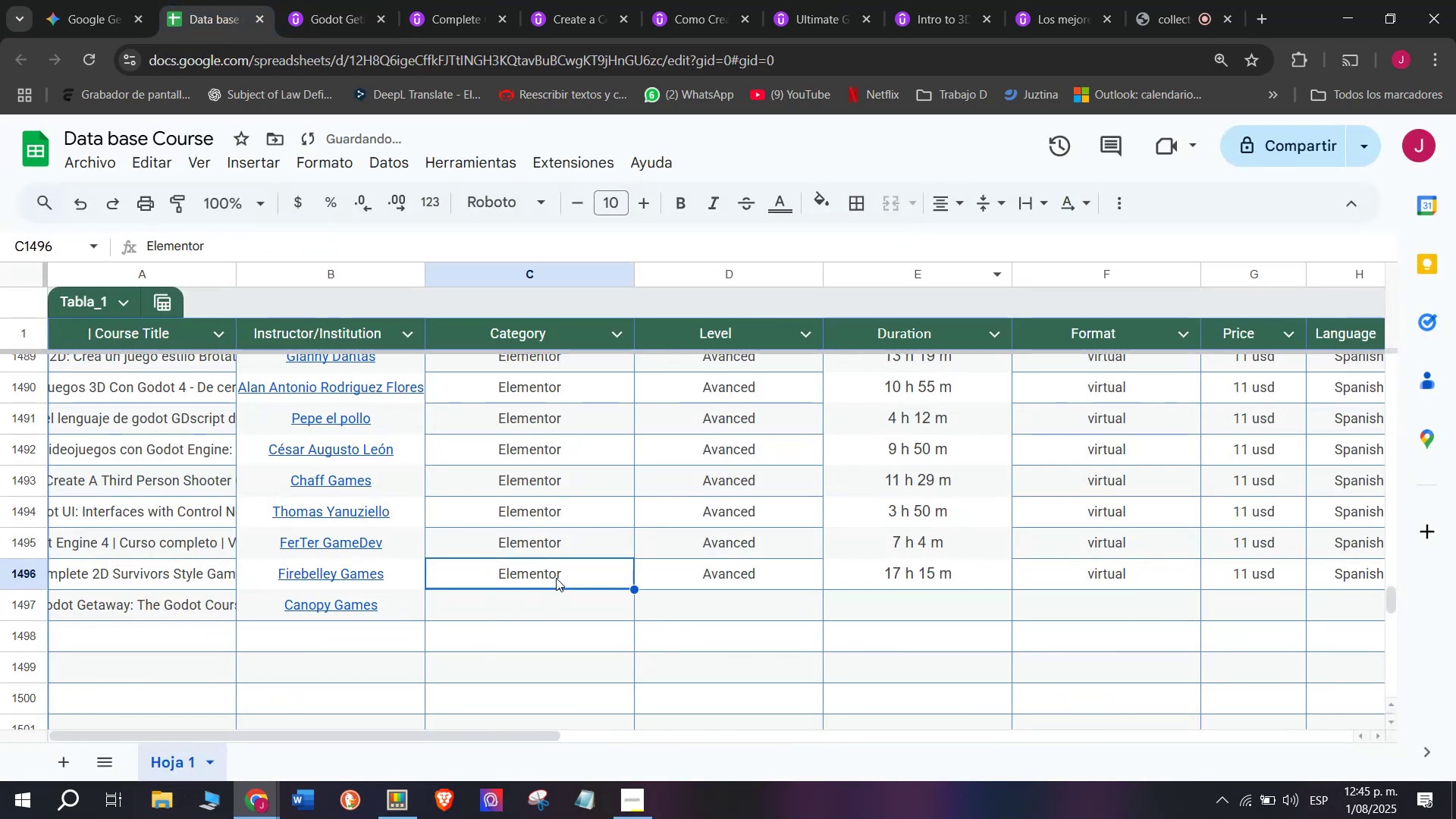 
key(Control+C)
 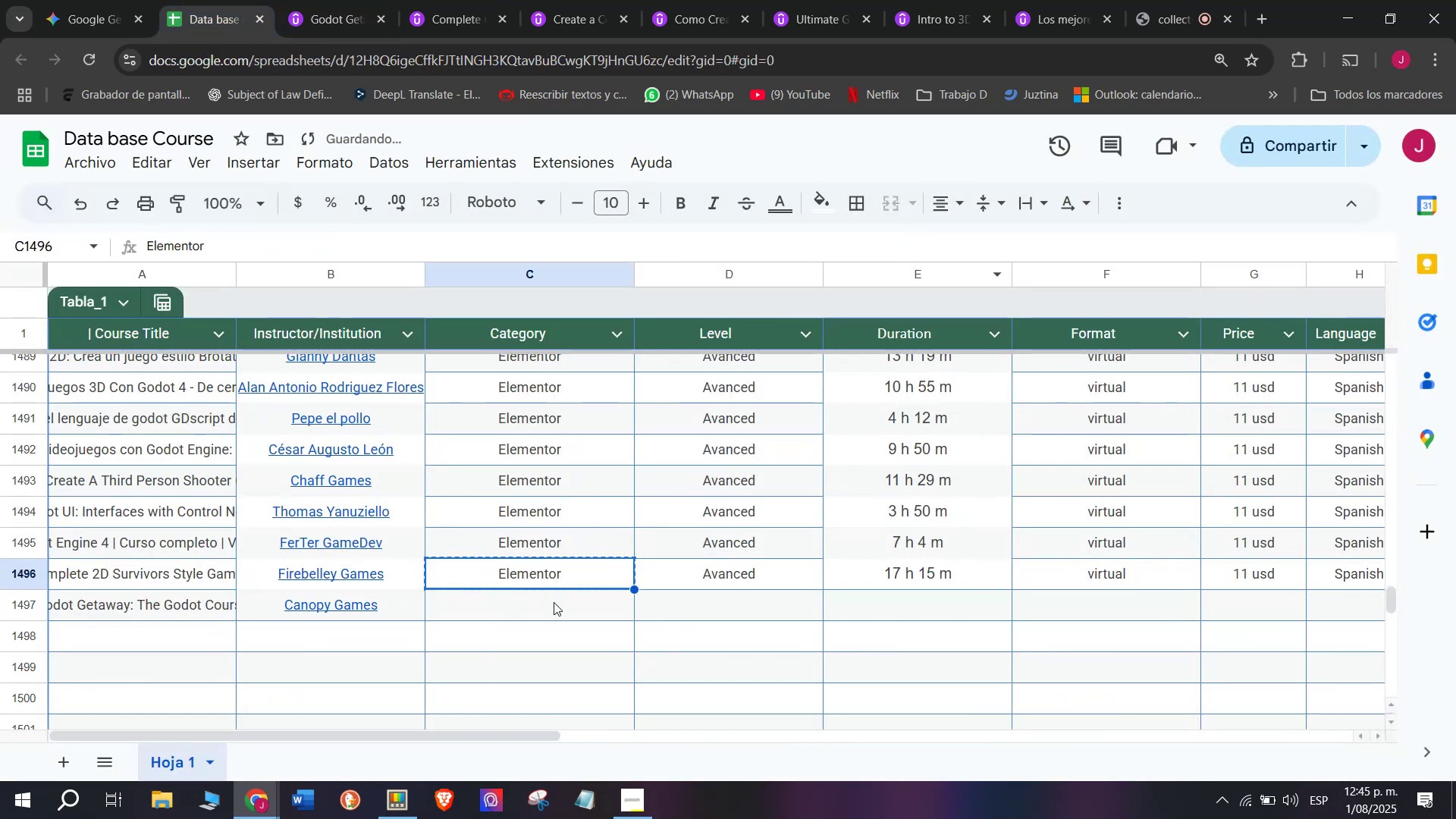 
double_click([554, 602])
 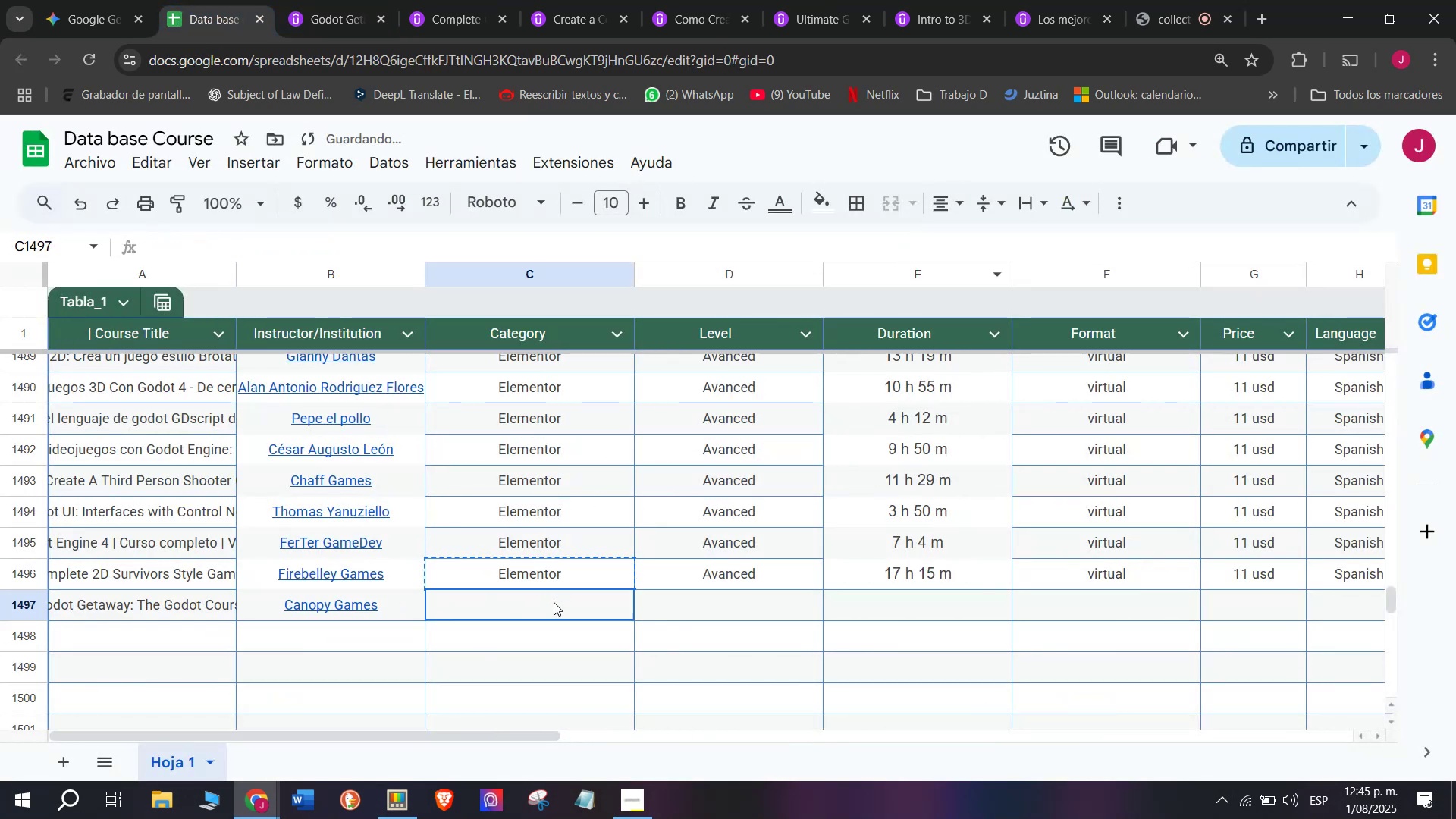 
key(Z)
 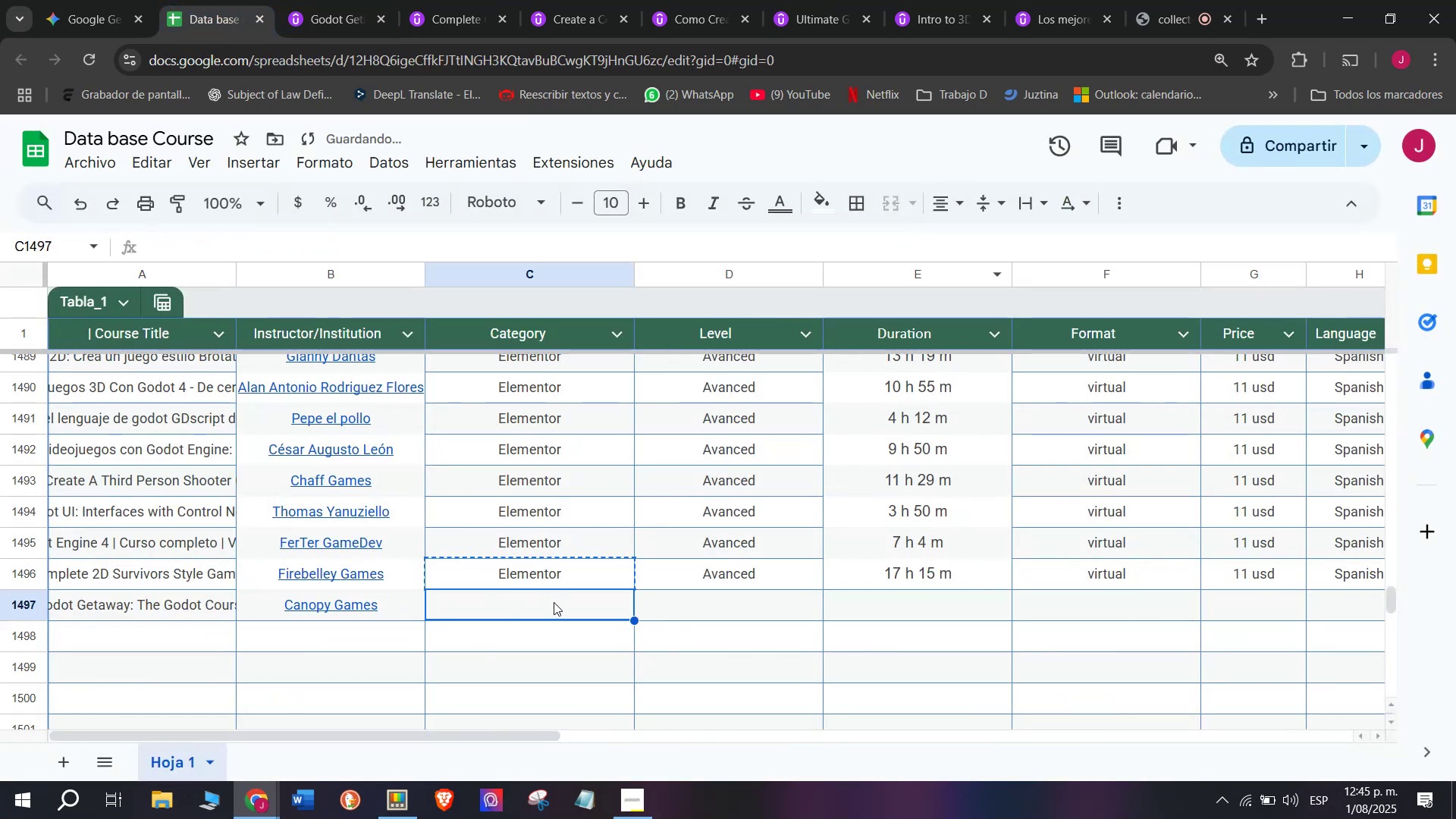 
key(Control+ControlLeft)
 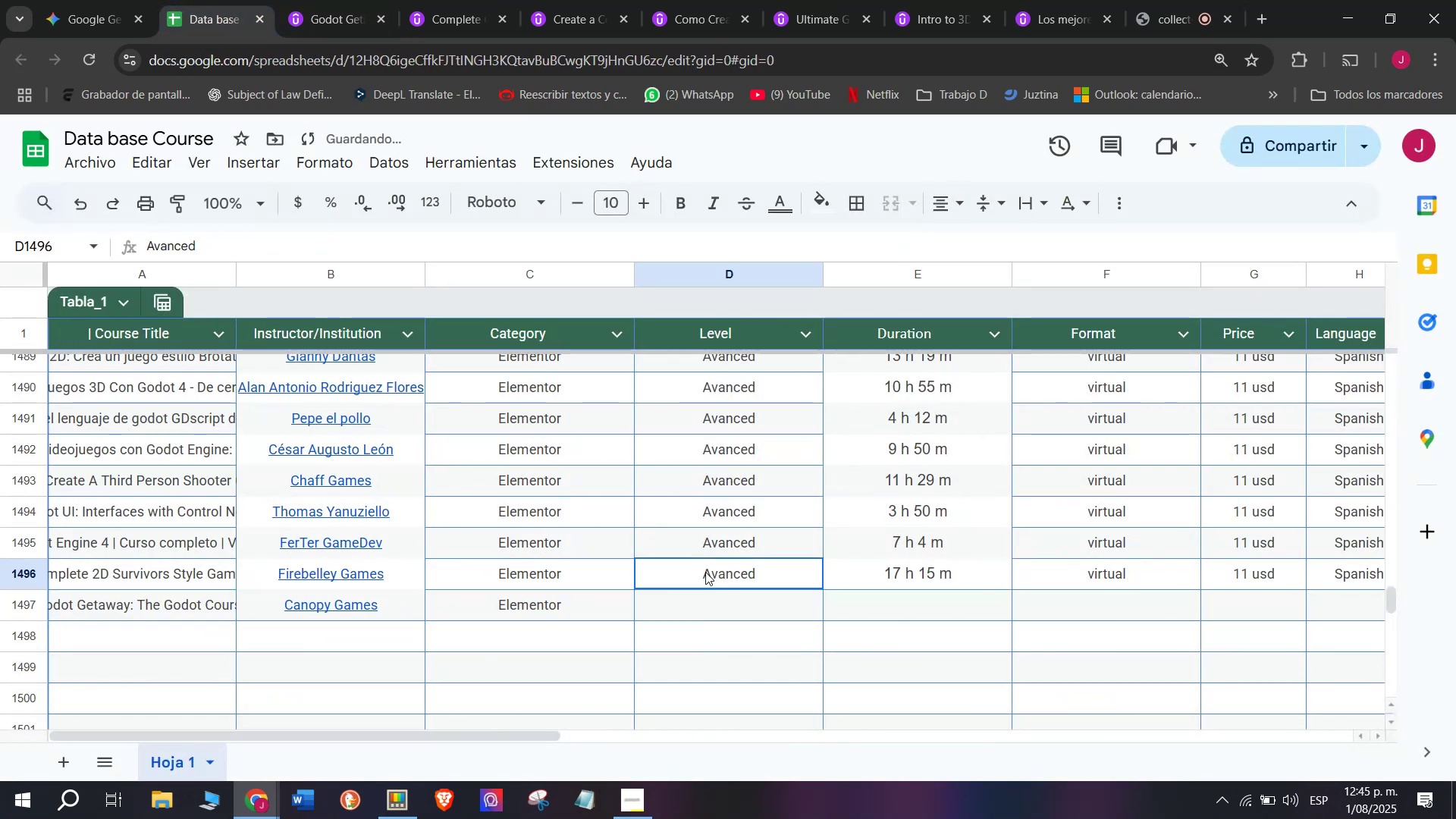 
key(Control+V)
 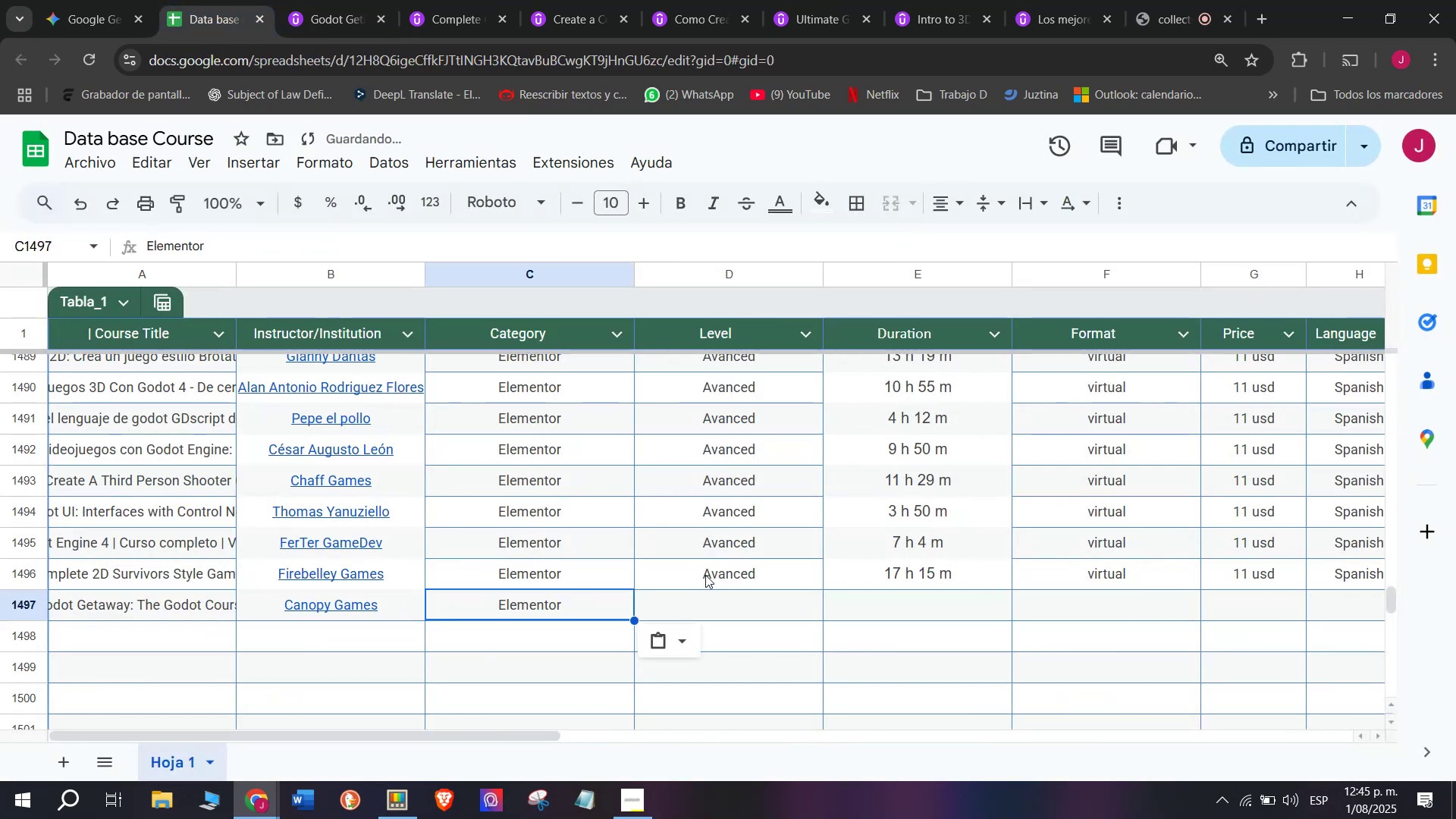 
triple_click([705, 572])
 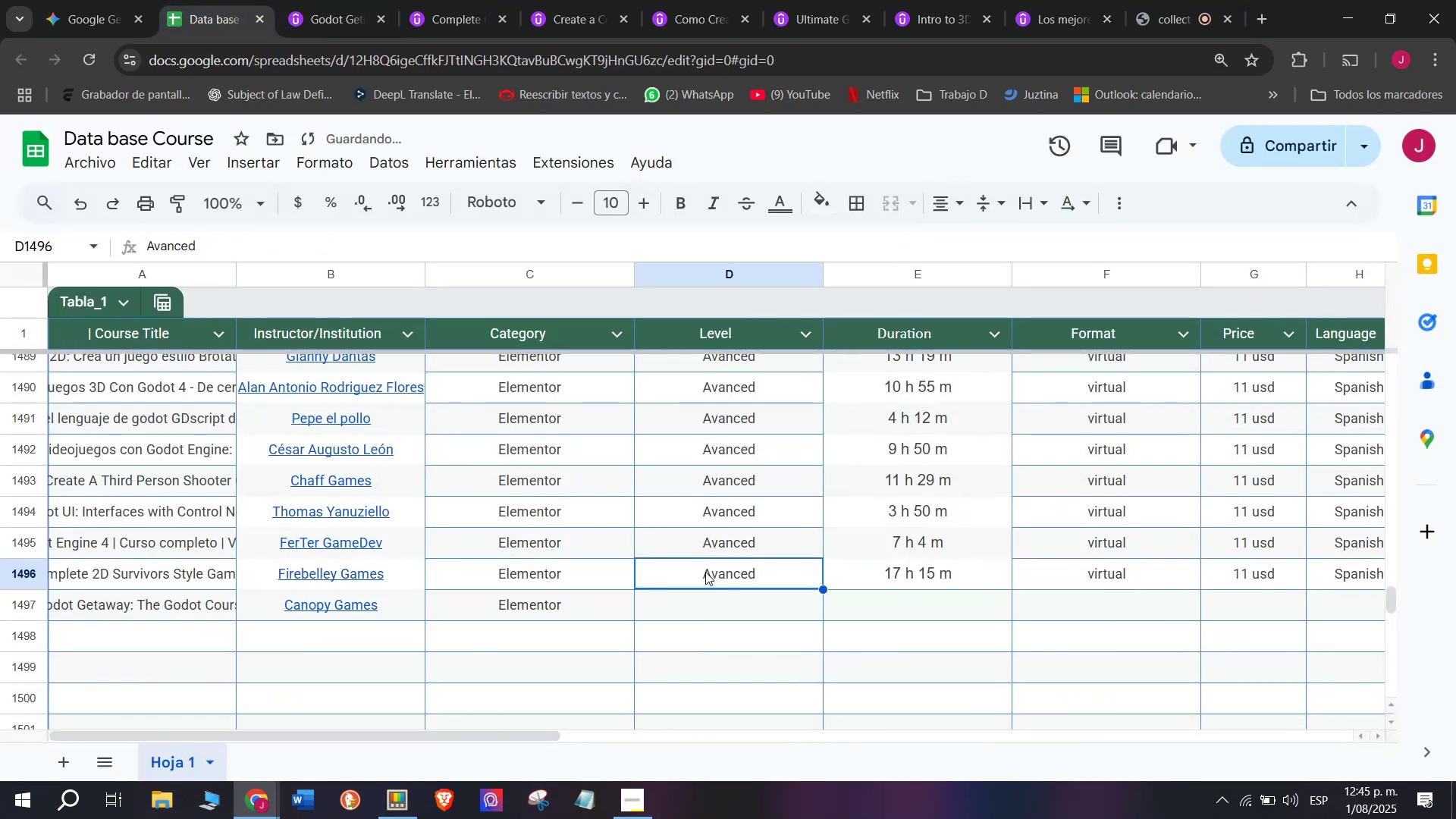 
key(Break)
 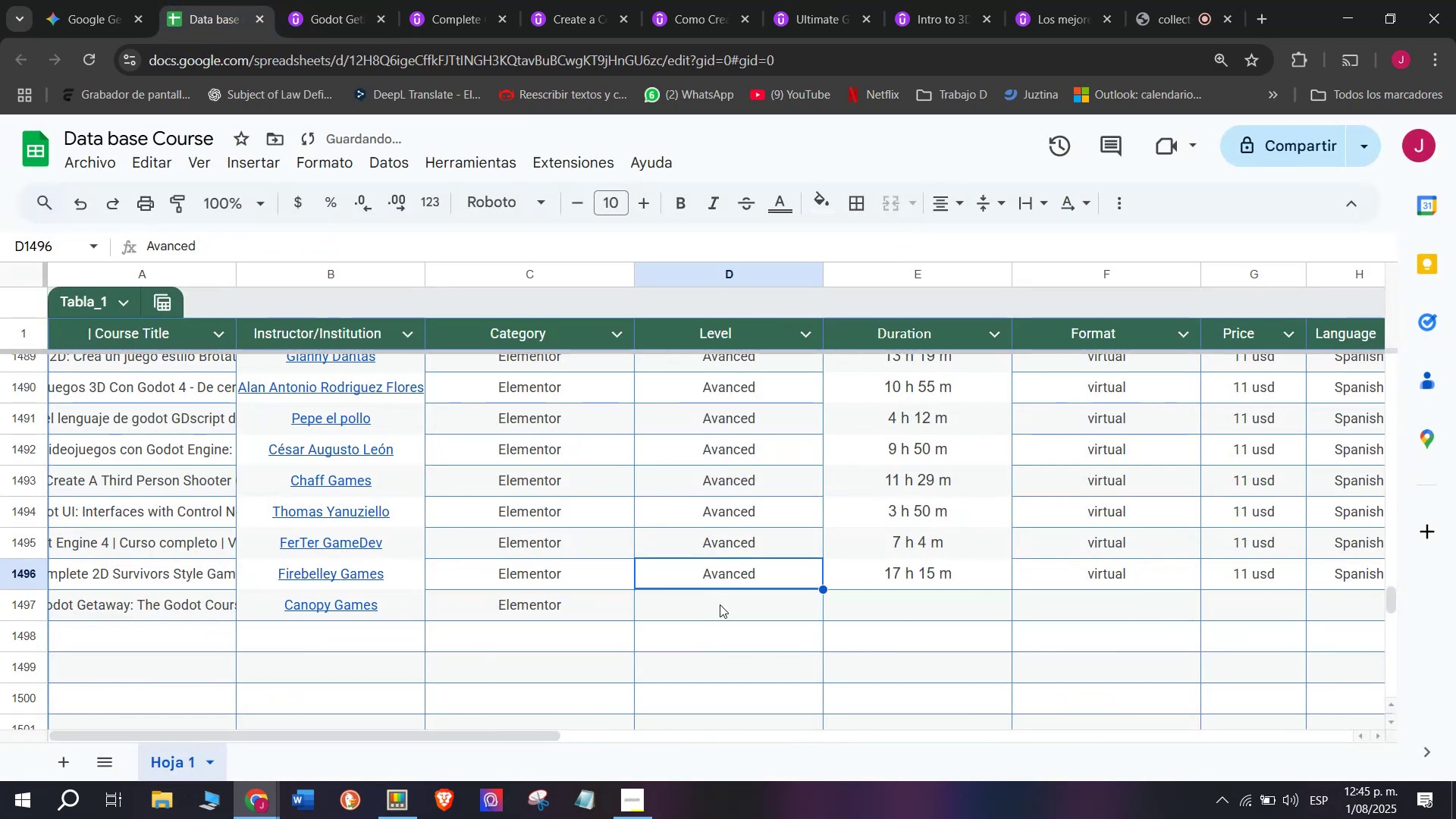 
key(Control+ControlLeft)
 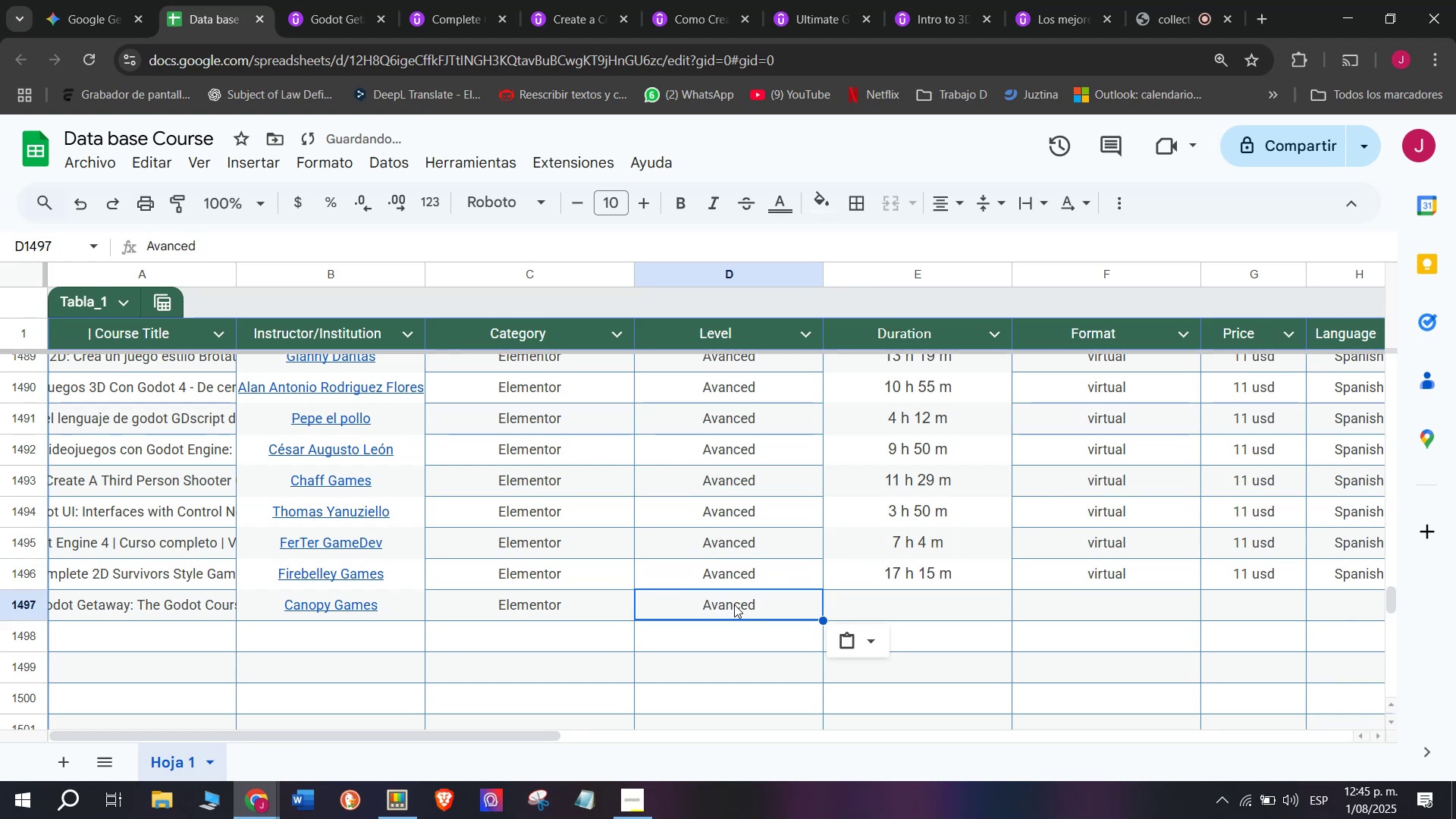 
key(Control+C)
 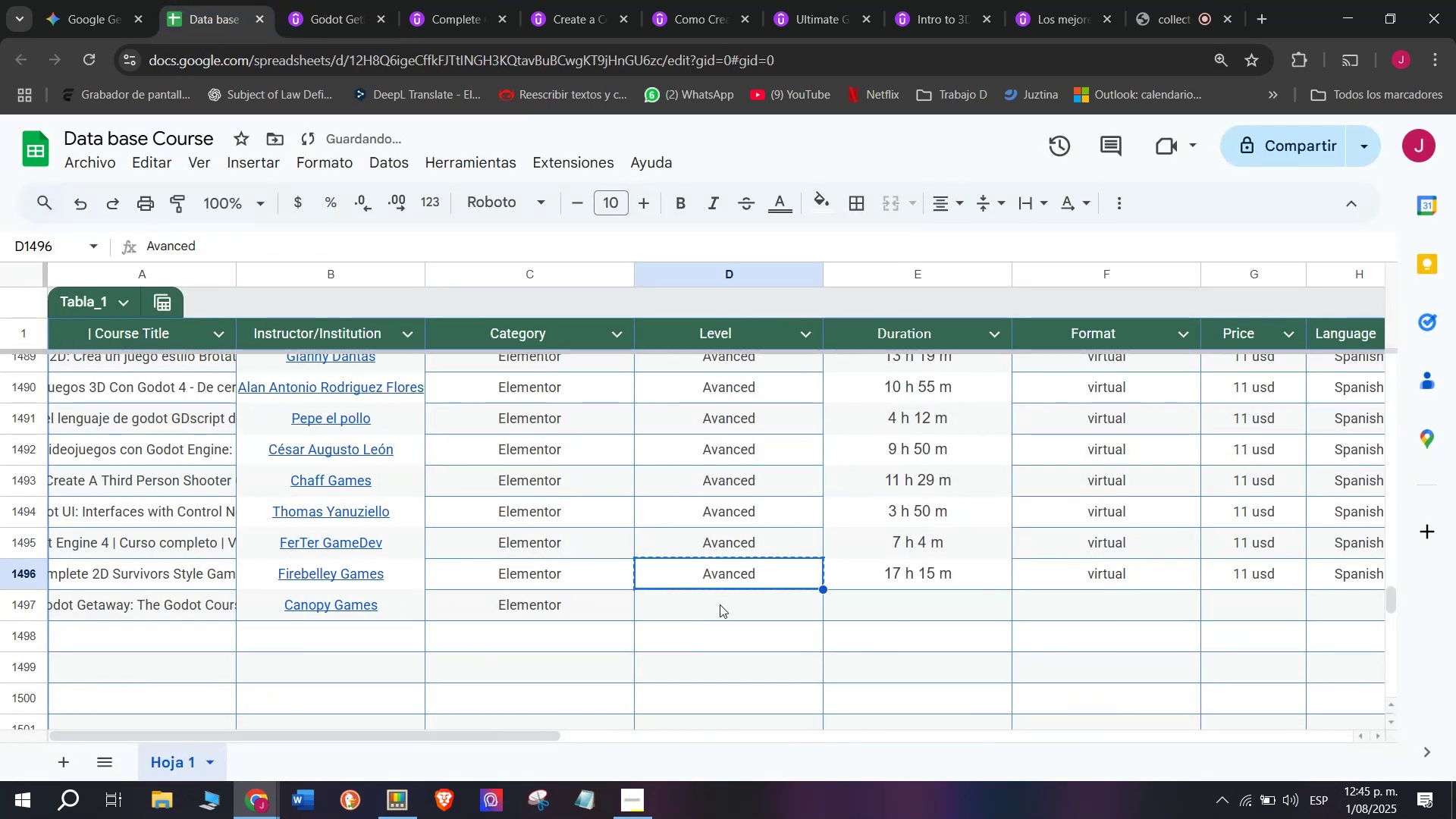 
triple_click([720, 604])
 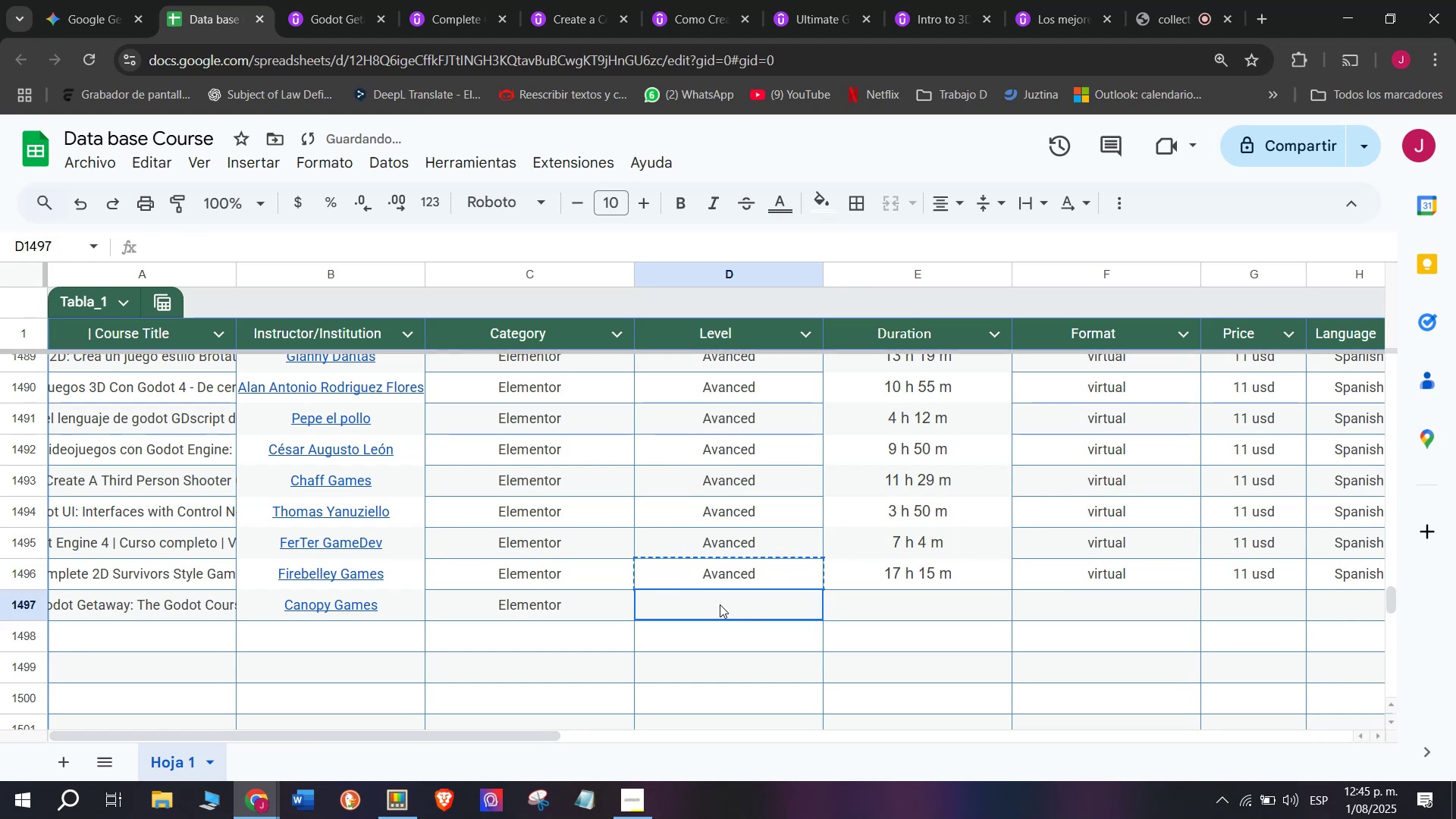 
key(Z)
 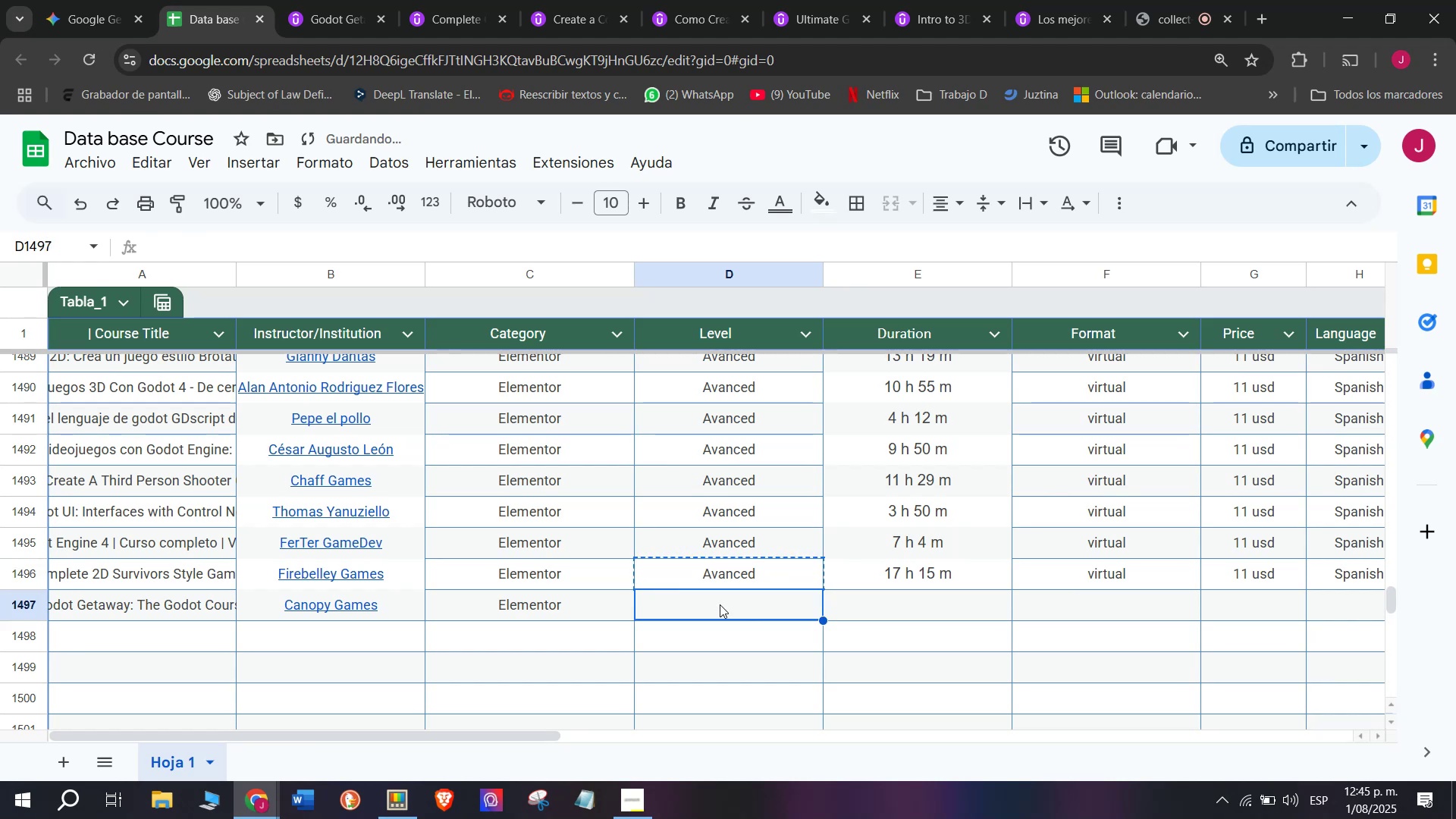 
key(Control+ControlLeft)
 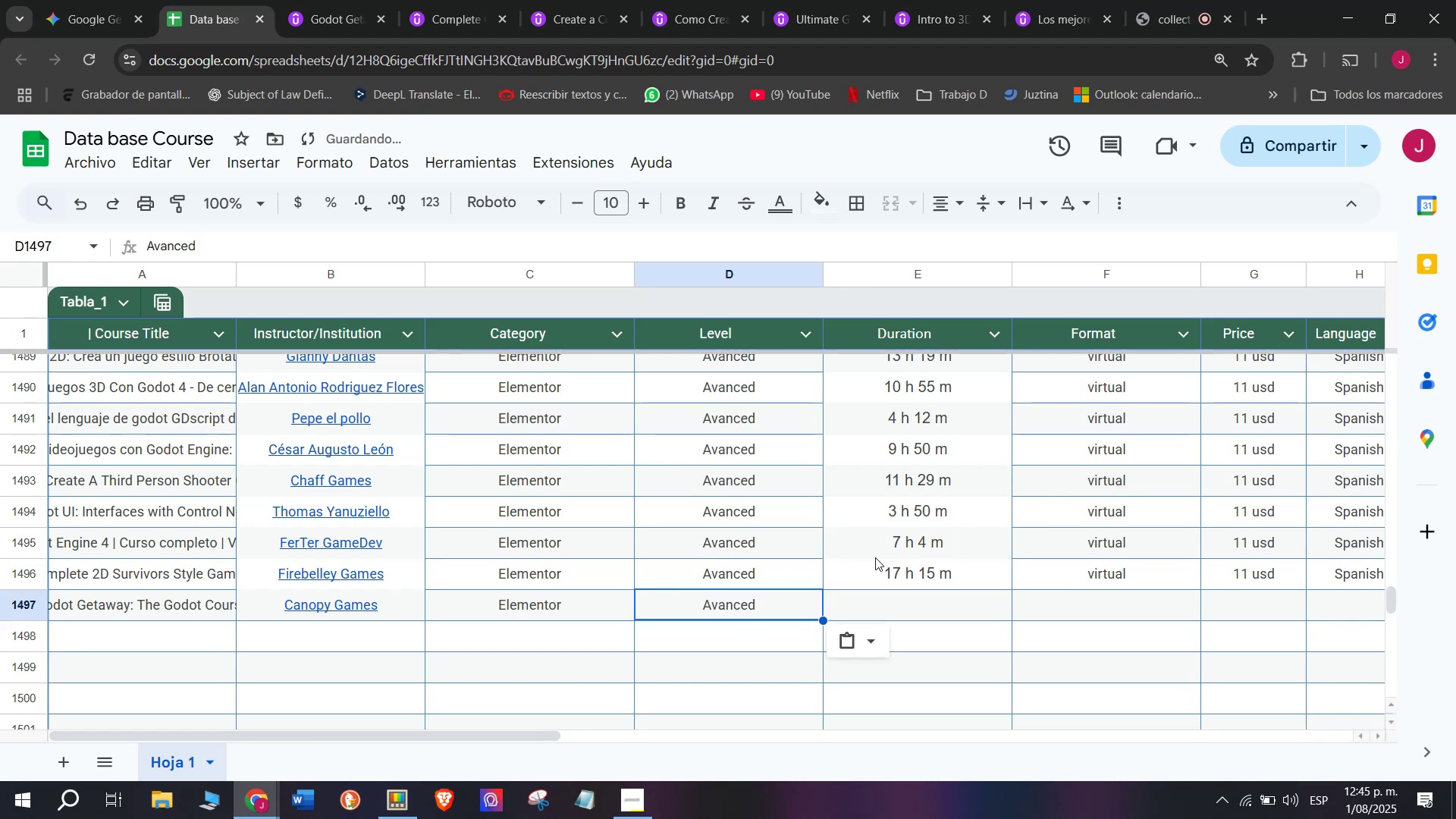 
key(Control+V)
 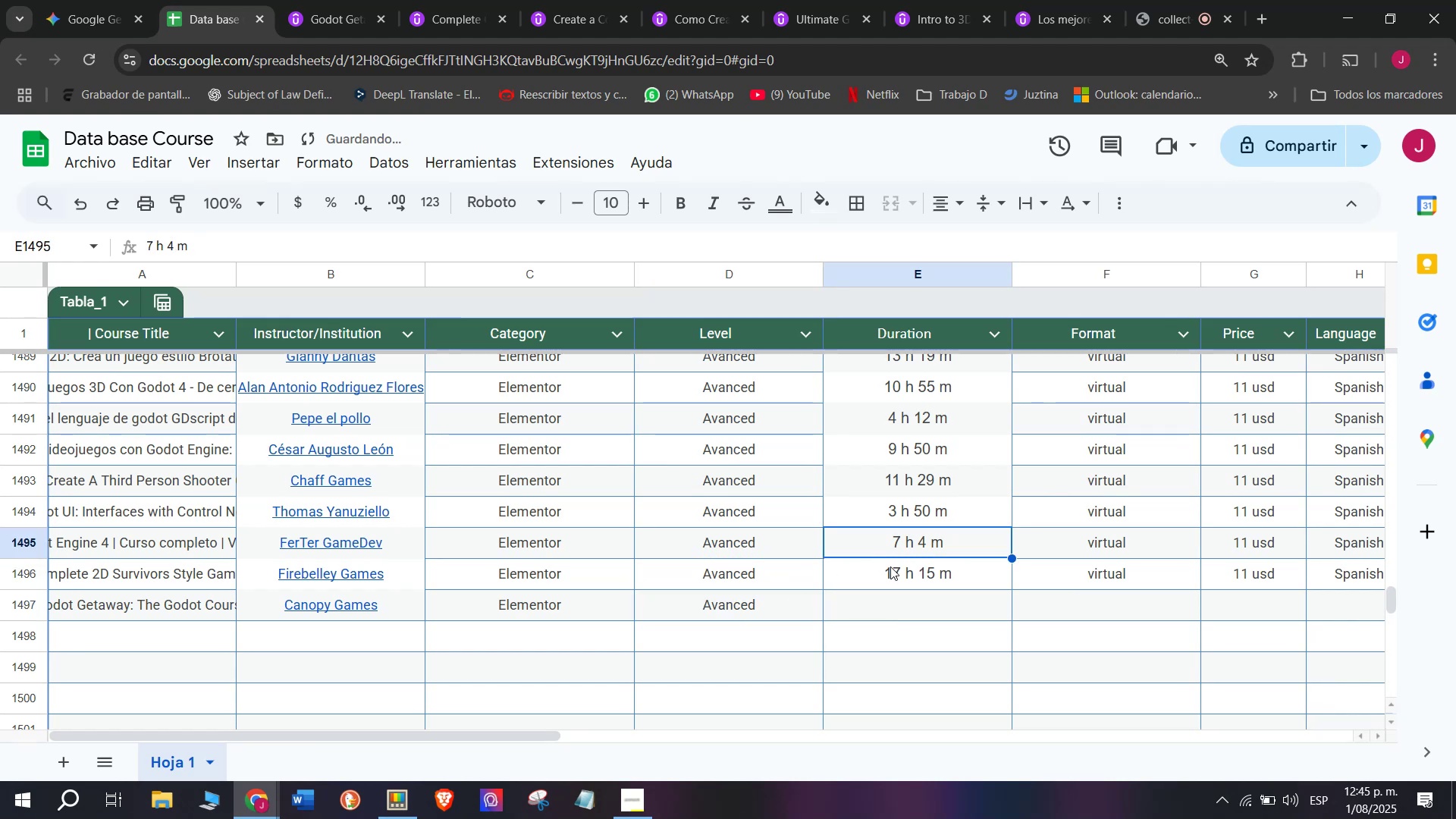 
double_click([897, 579])
 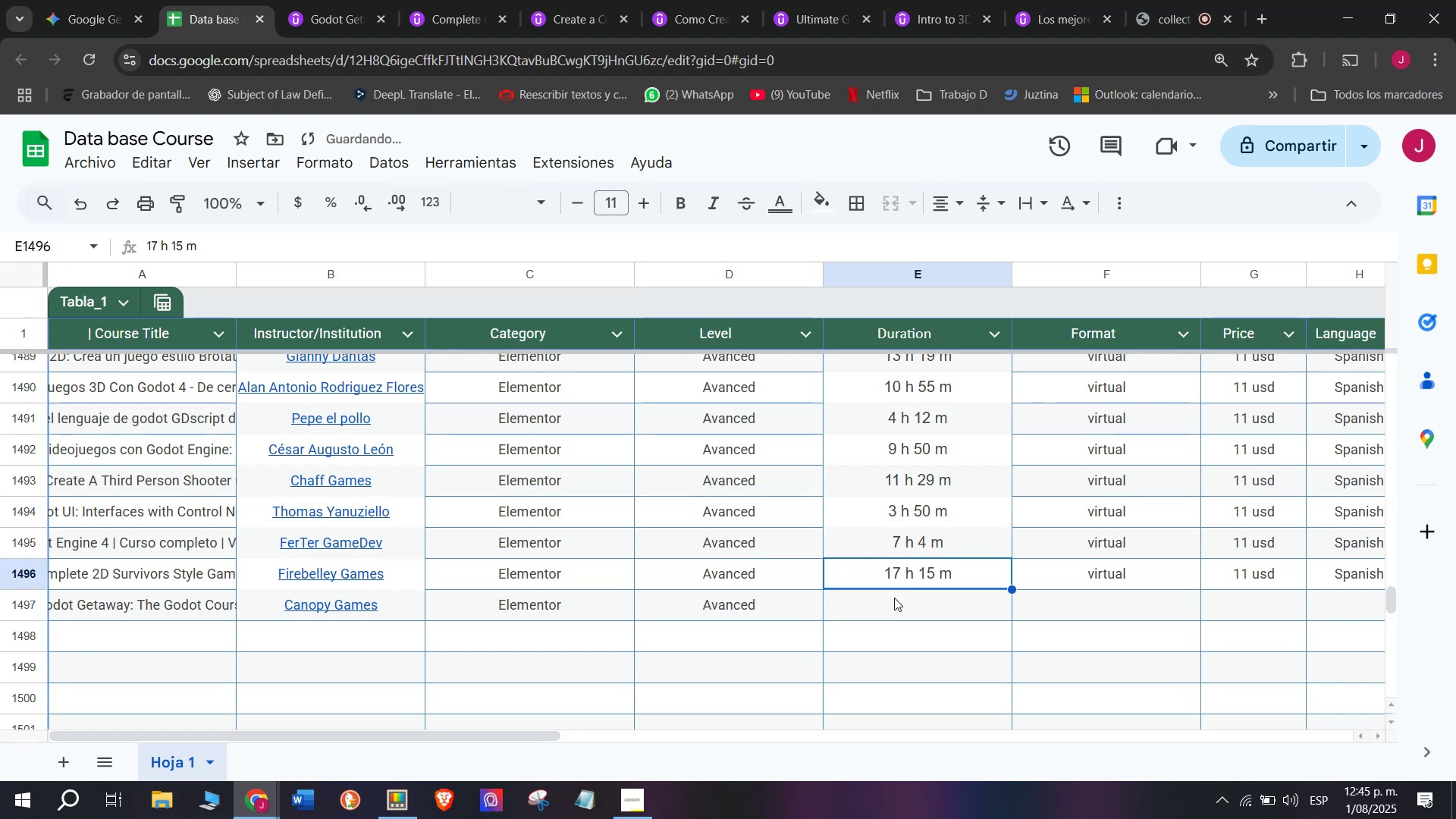 
left_click([897, 598])
 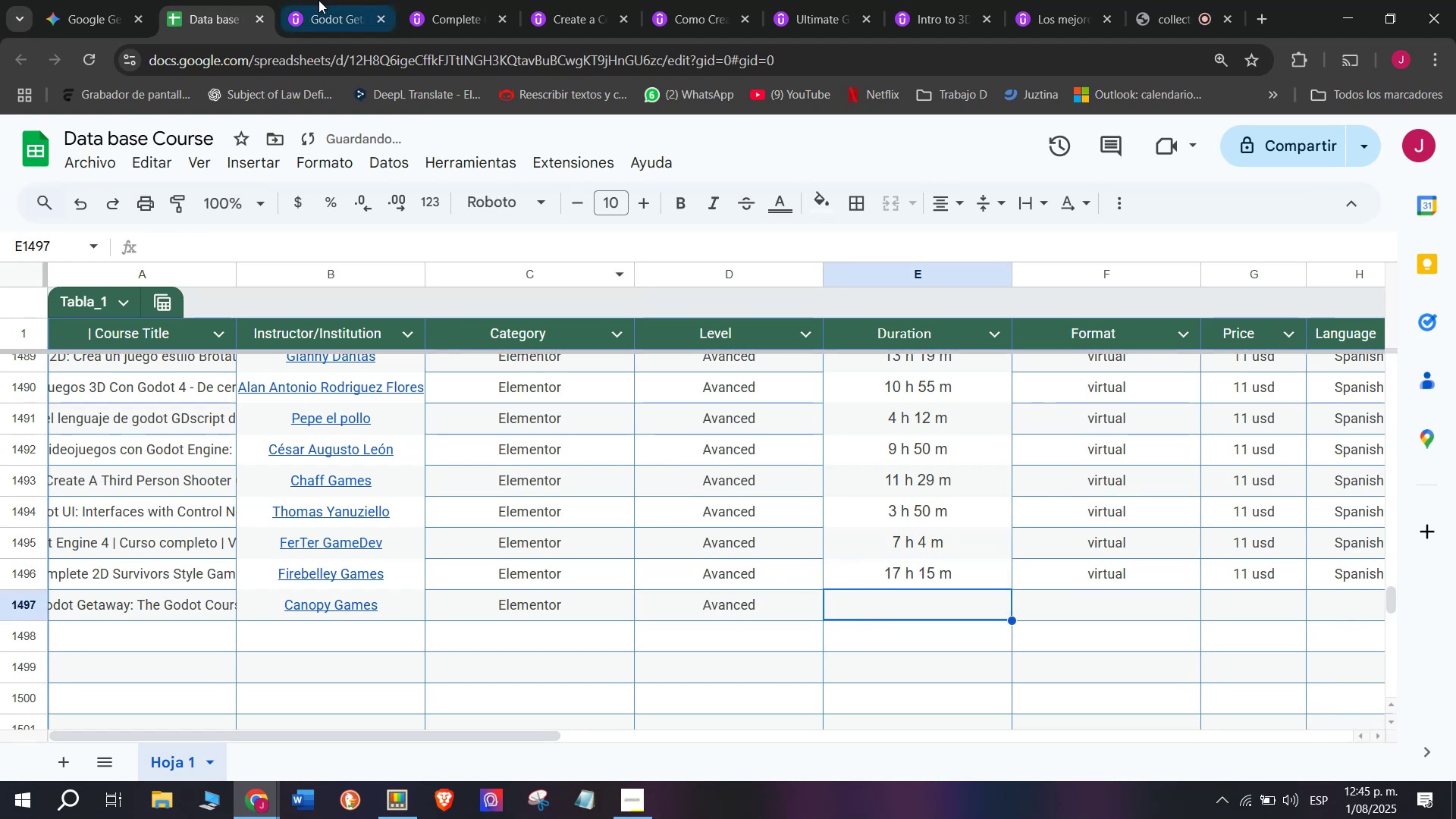 
left_click([318, 0])
 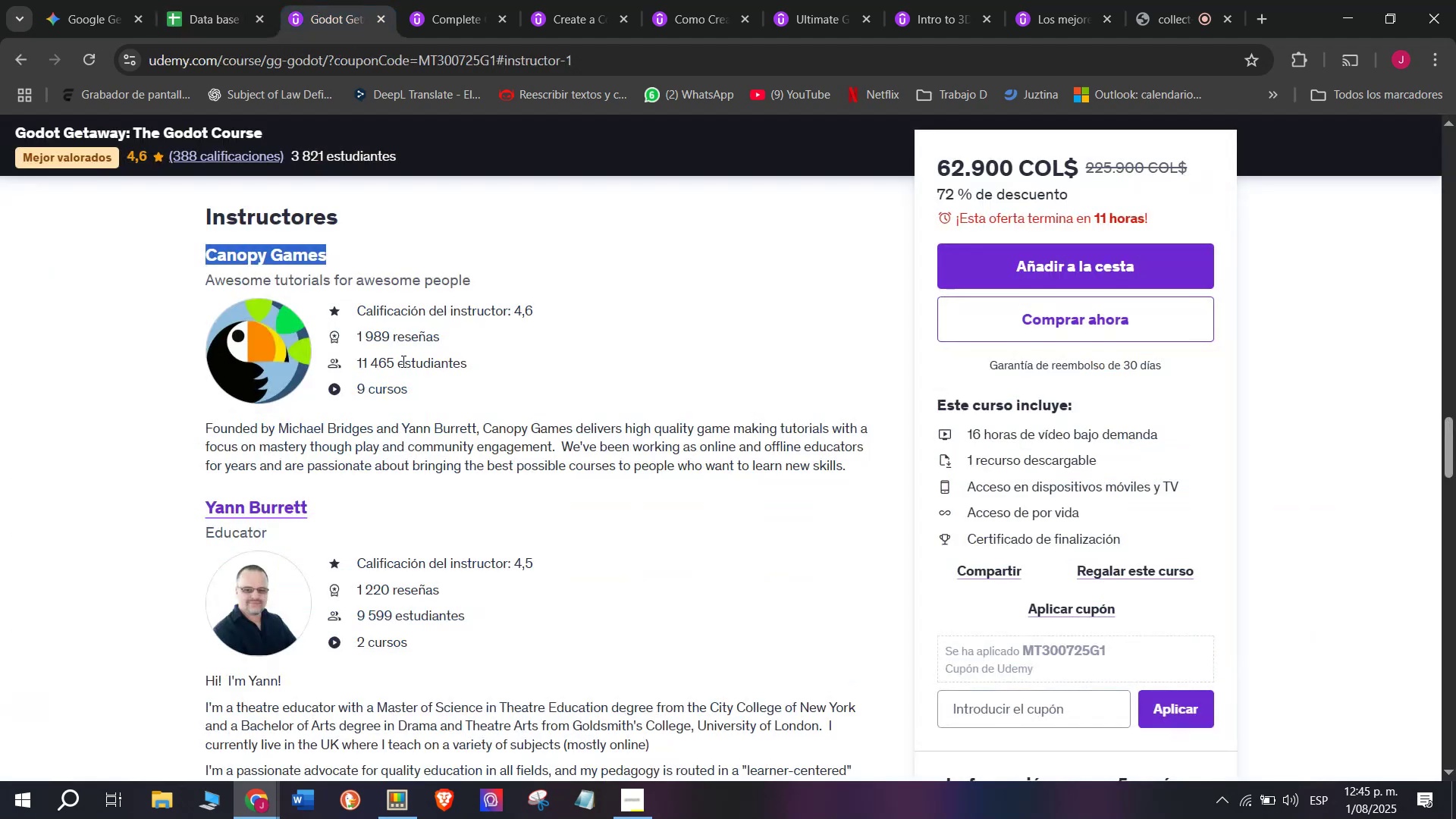 
scroll: coordinate [380, 595], scroll_direction: up, amount: 9.0
 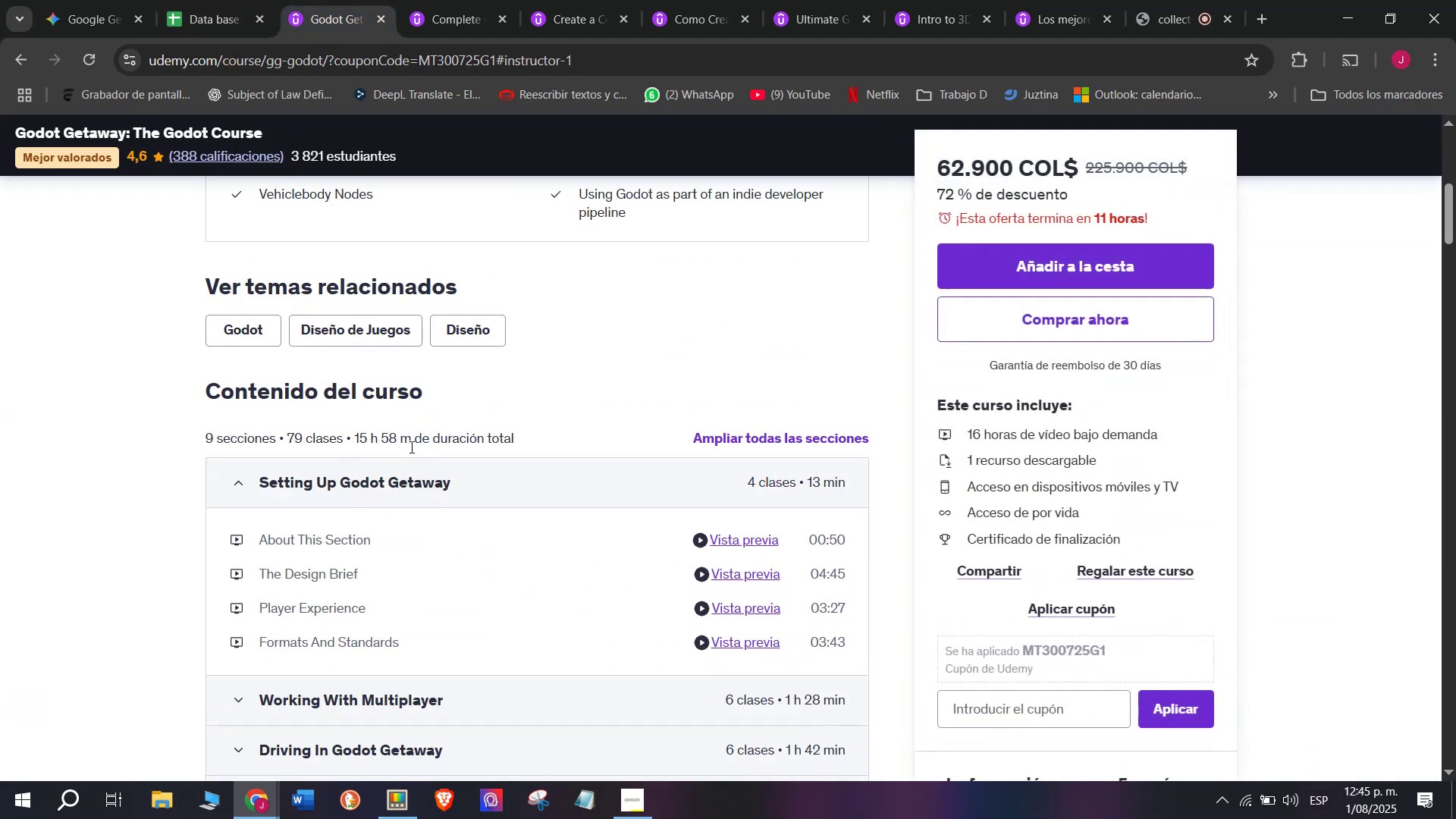 
left_click_drag(start_coordinate=[410, 444], to_coordinate=[350, 446])
 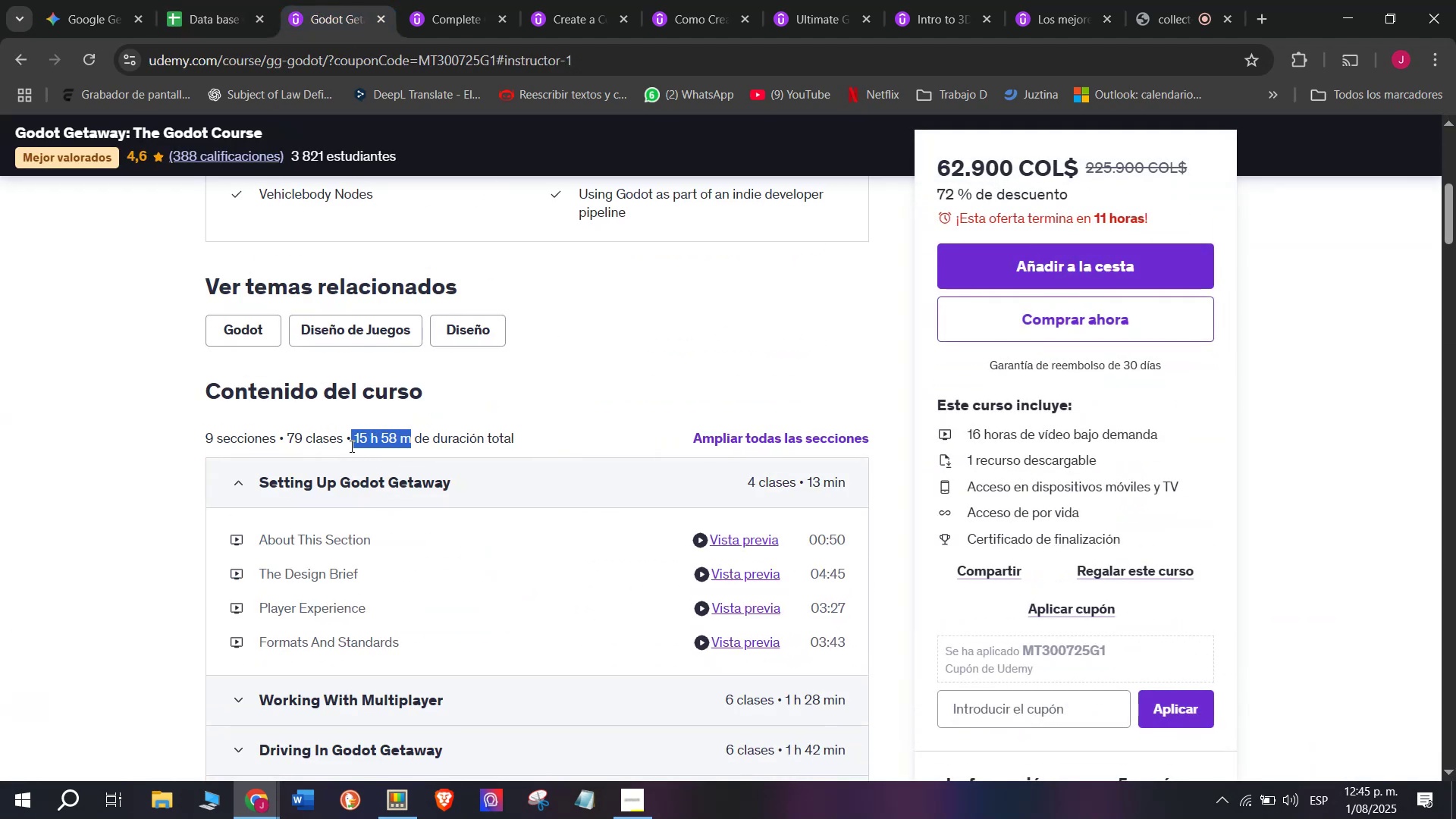 
key(Control+ControlLeft)
 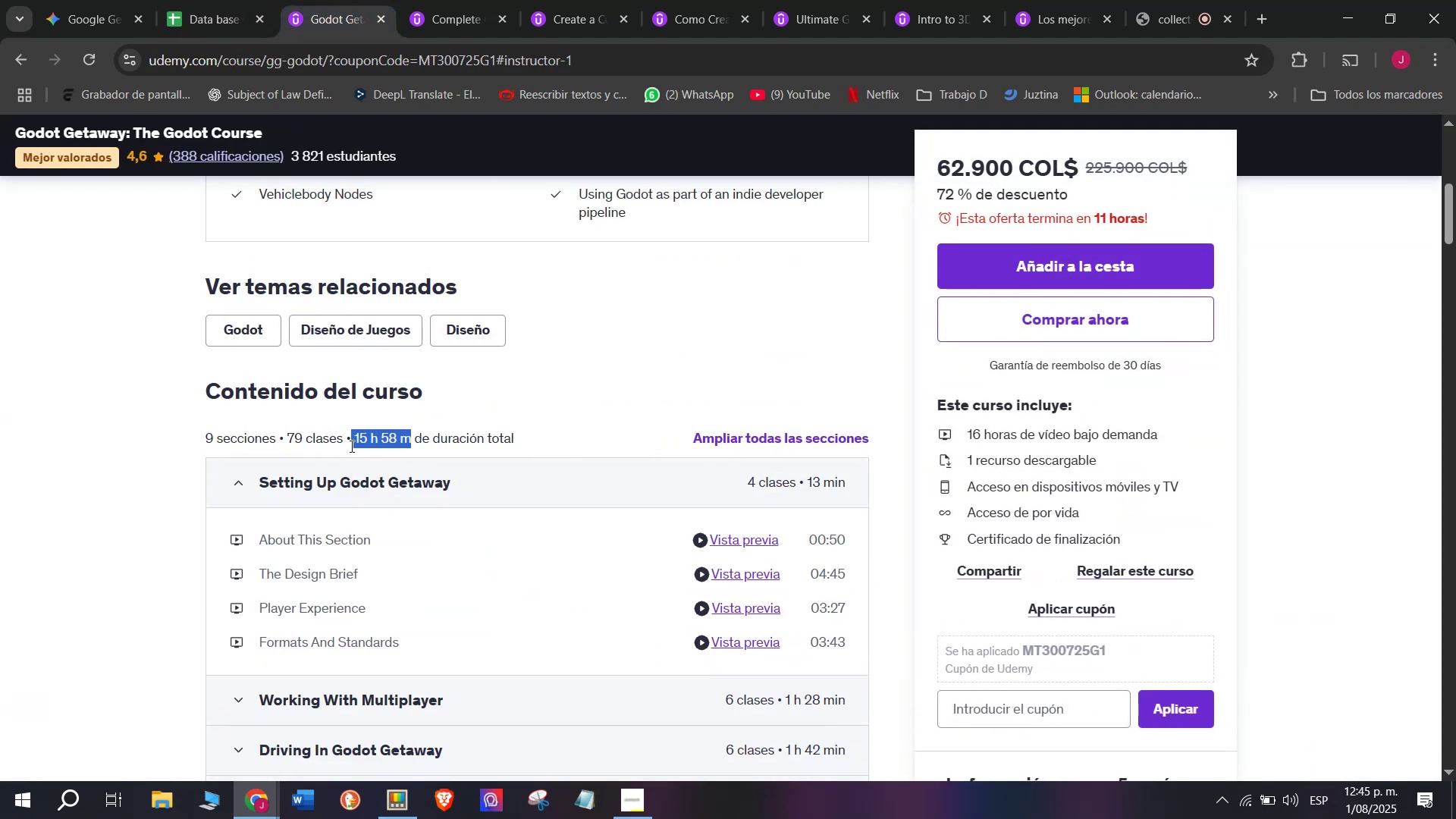 
key(Break)
 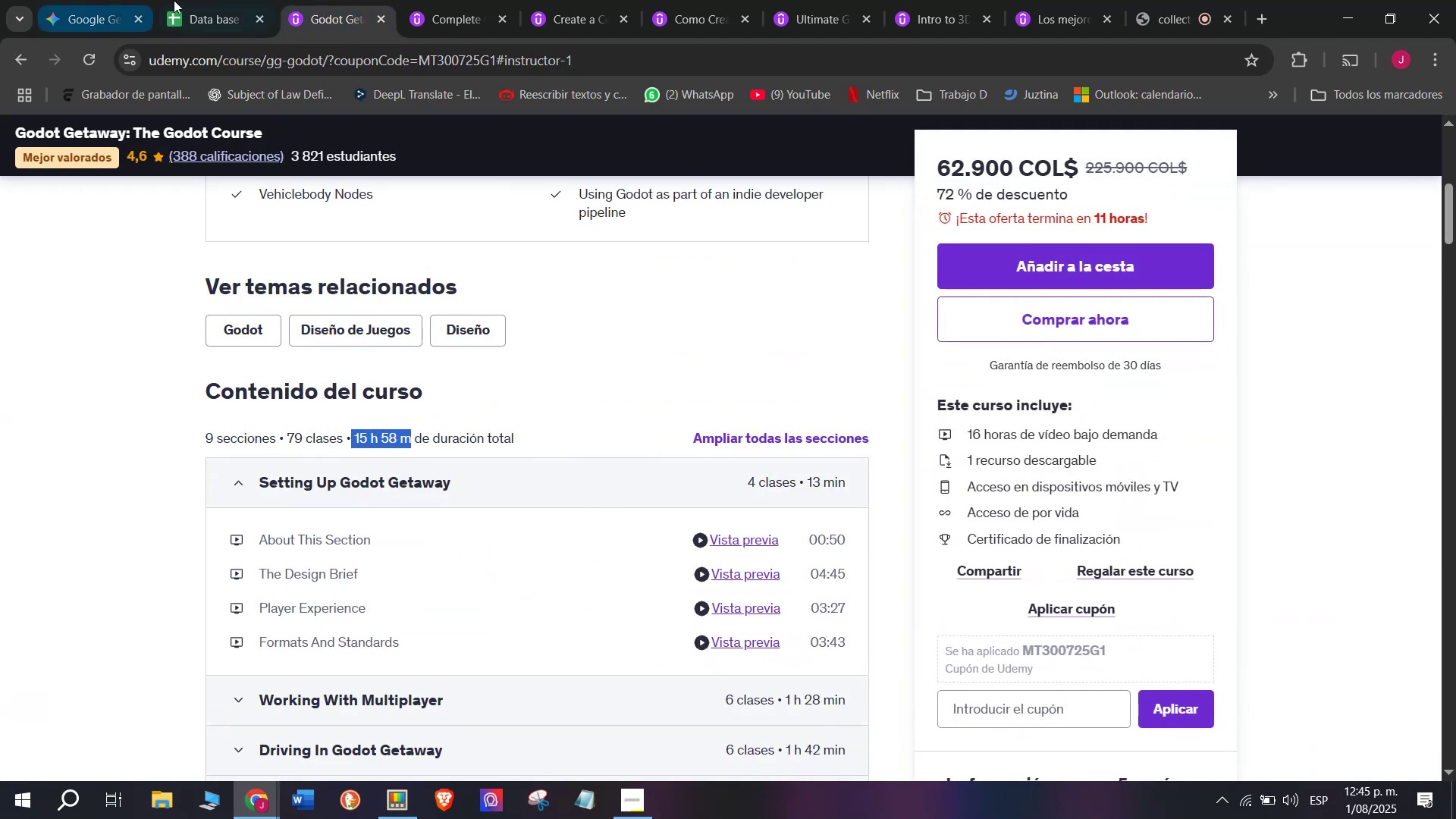 
key(Control+C)
 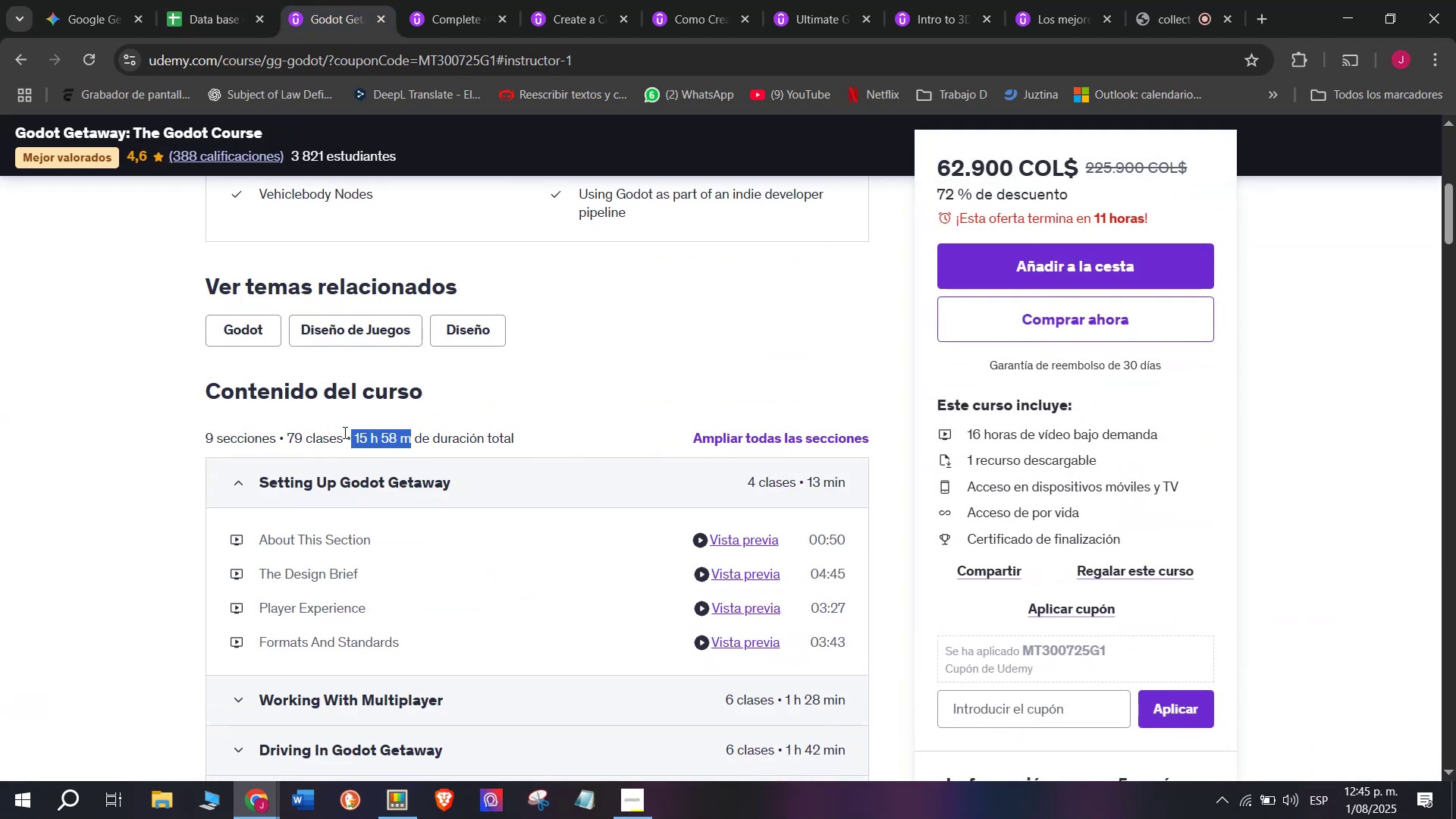 
key(Break)
 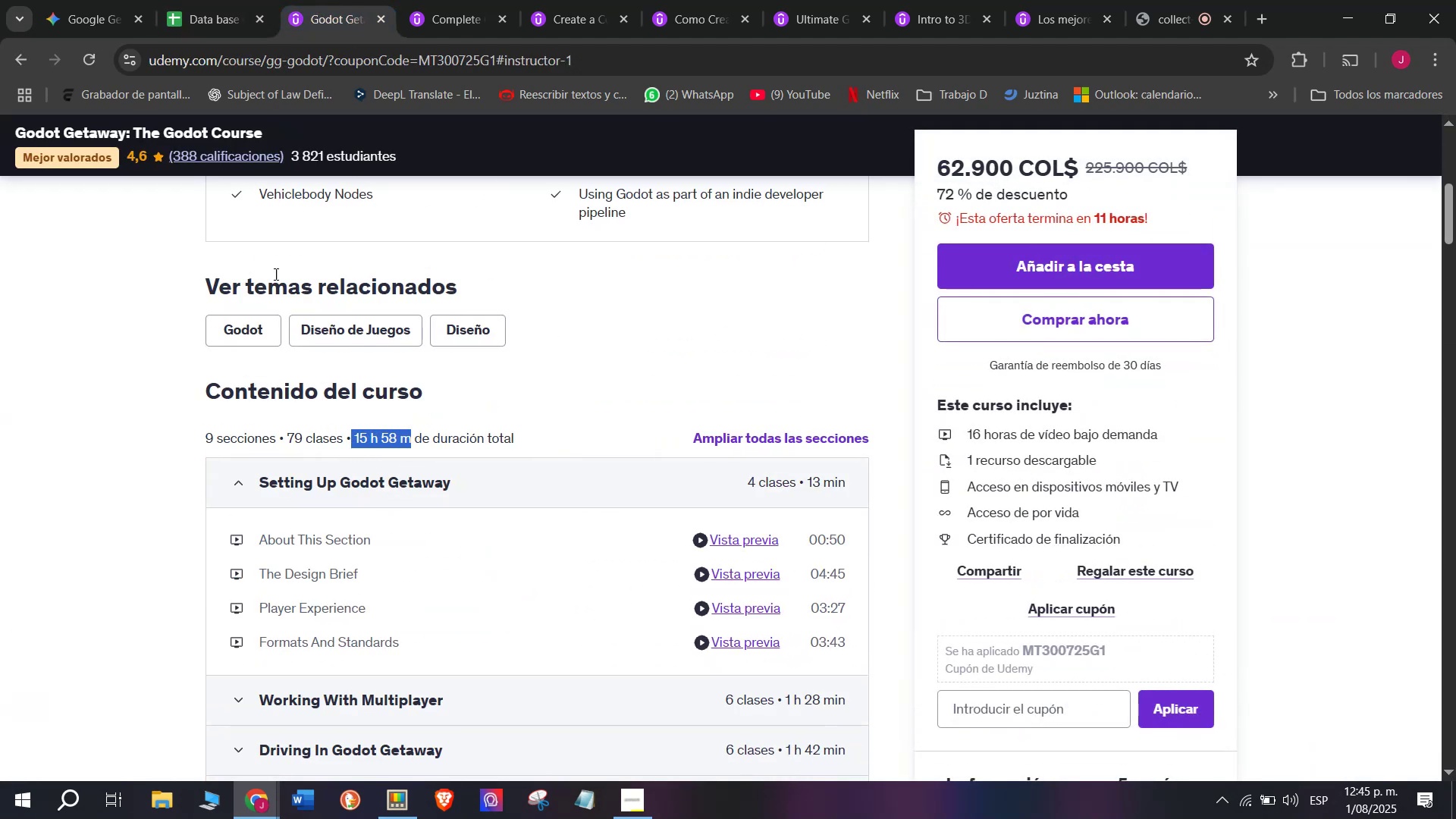 
key(Control+ControlLeft)
 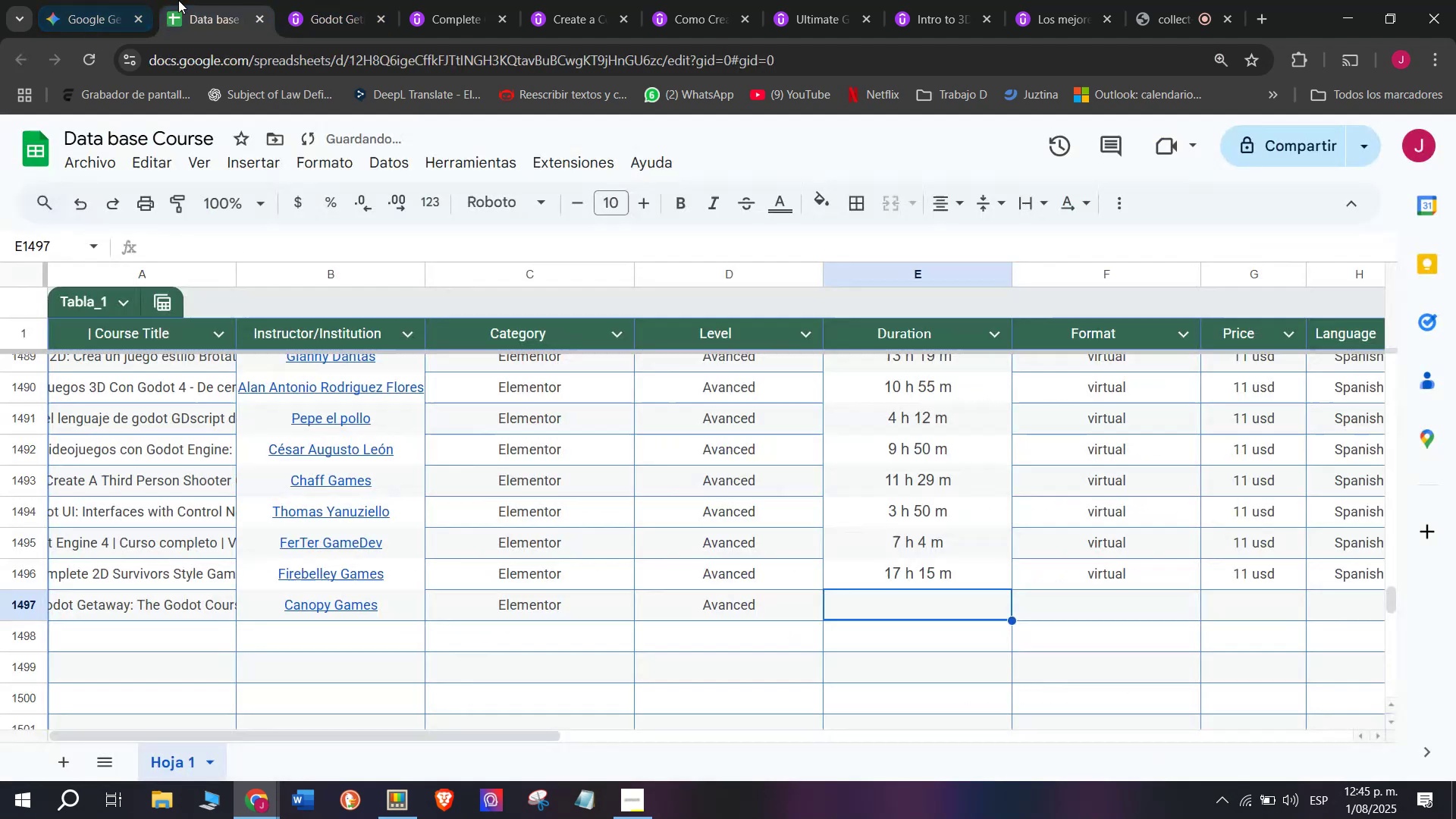 
key(Control+C)
 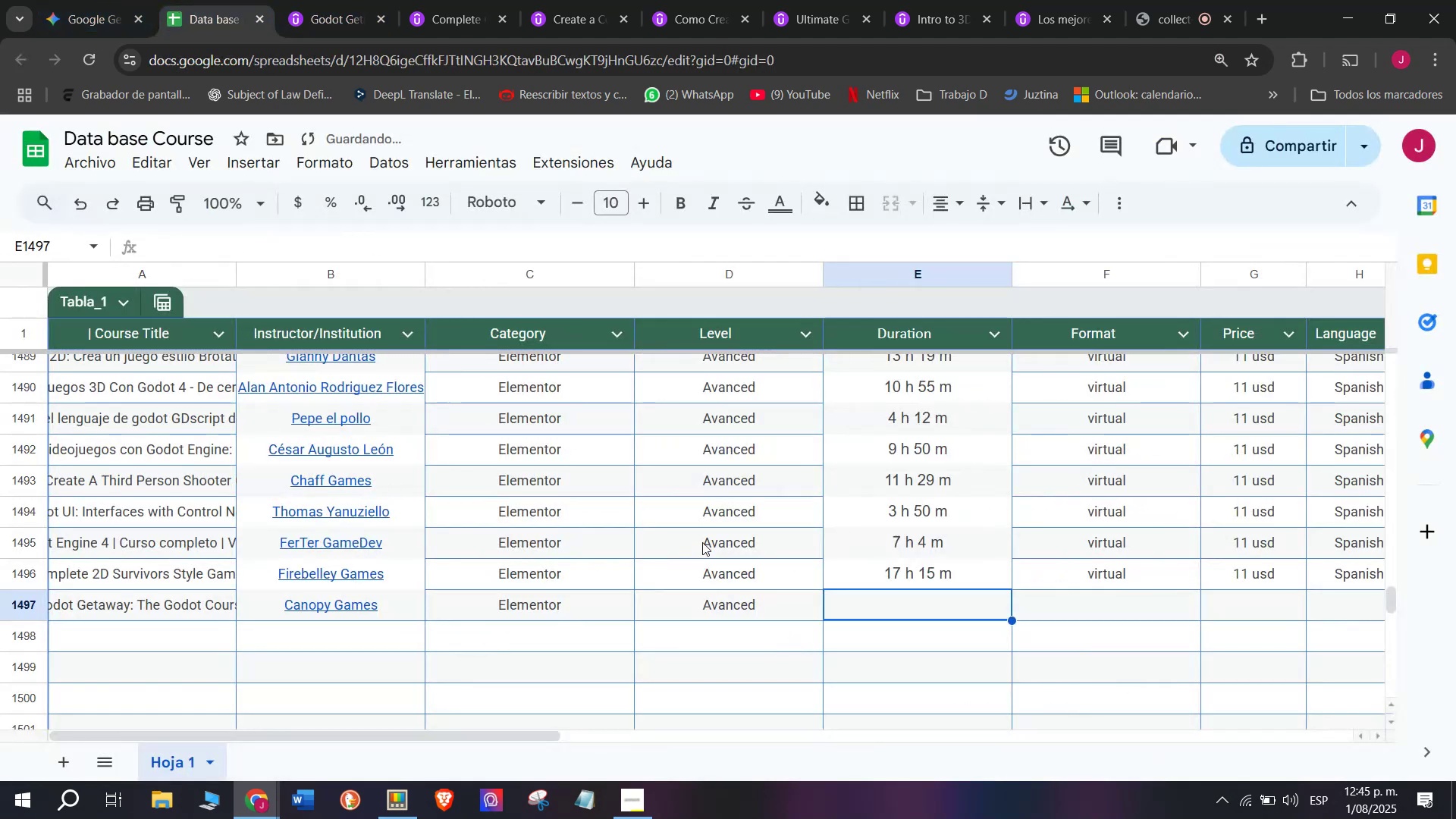 
key(Control+ControlLeft)
 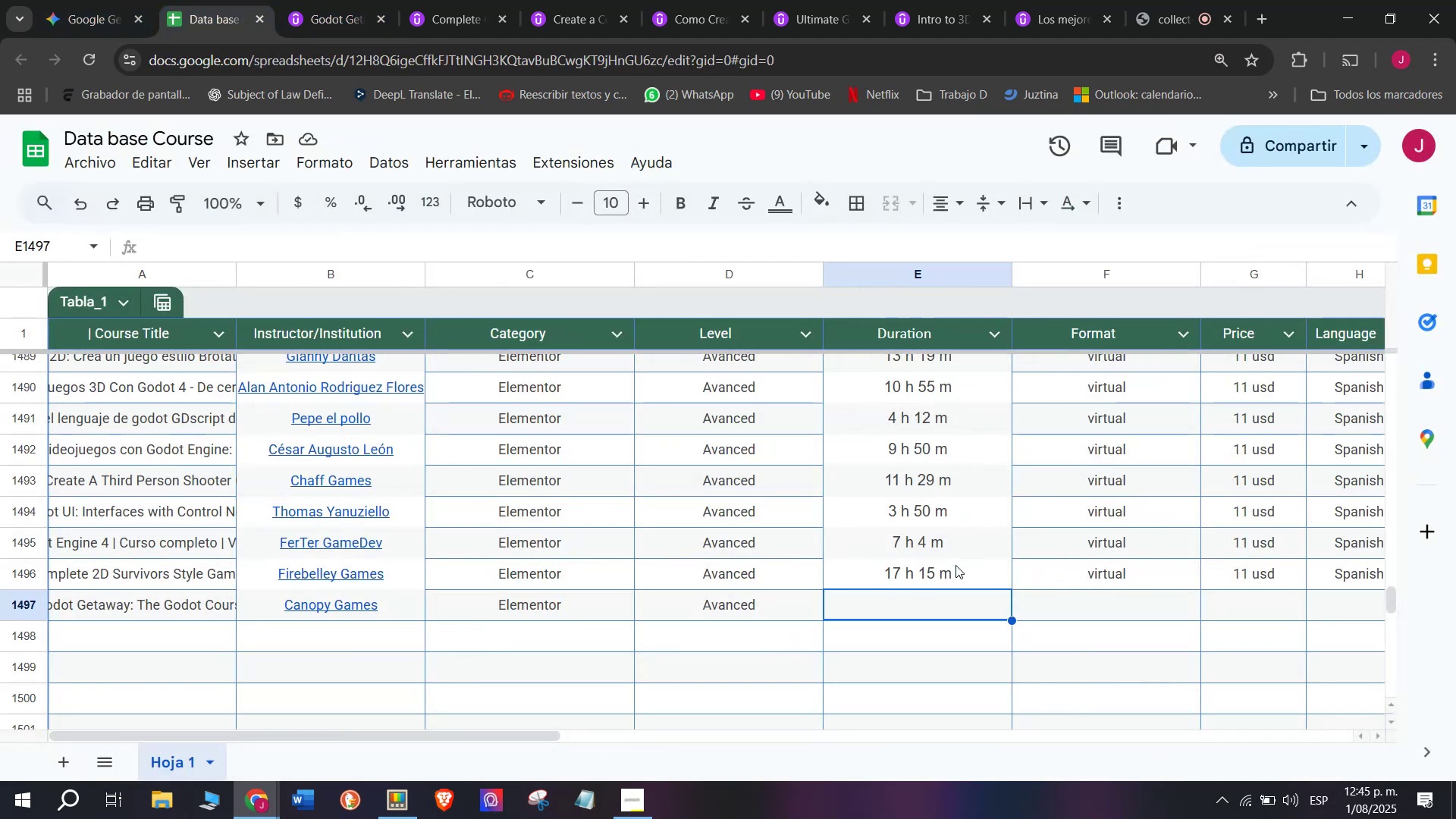 
key(Z)
 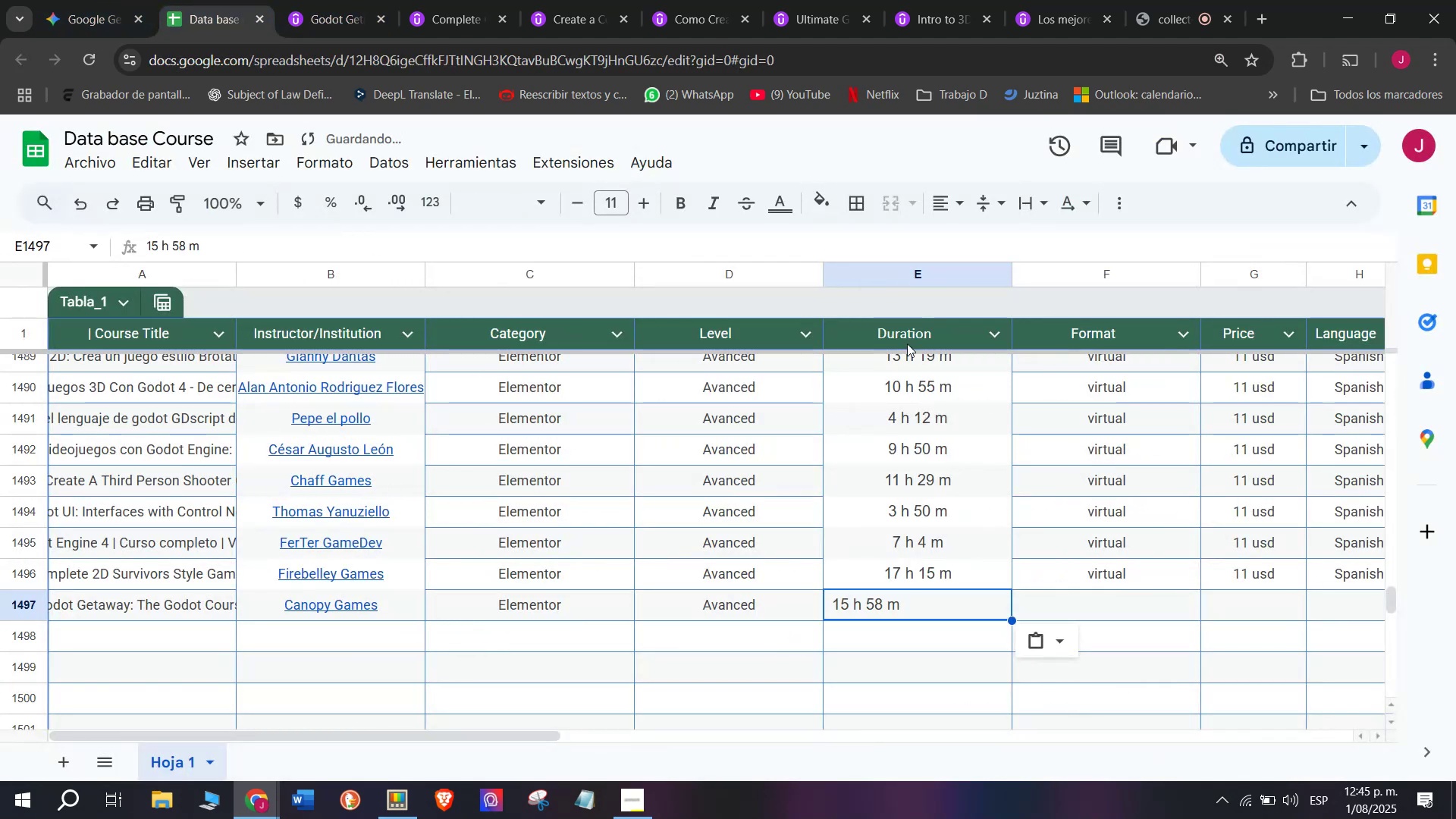 
key(Control+V)
 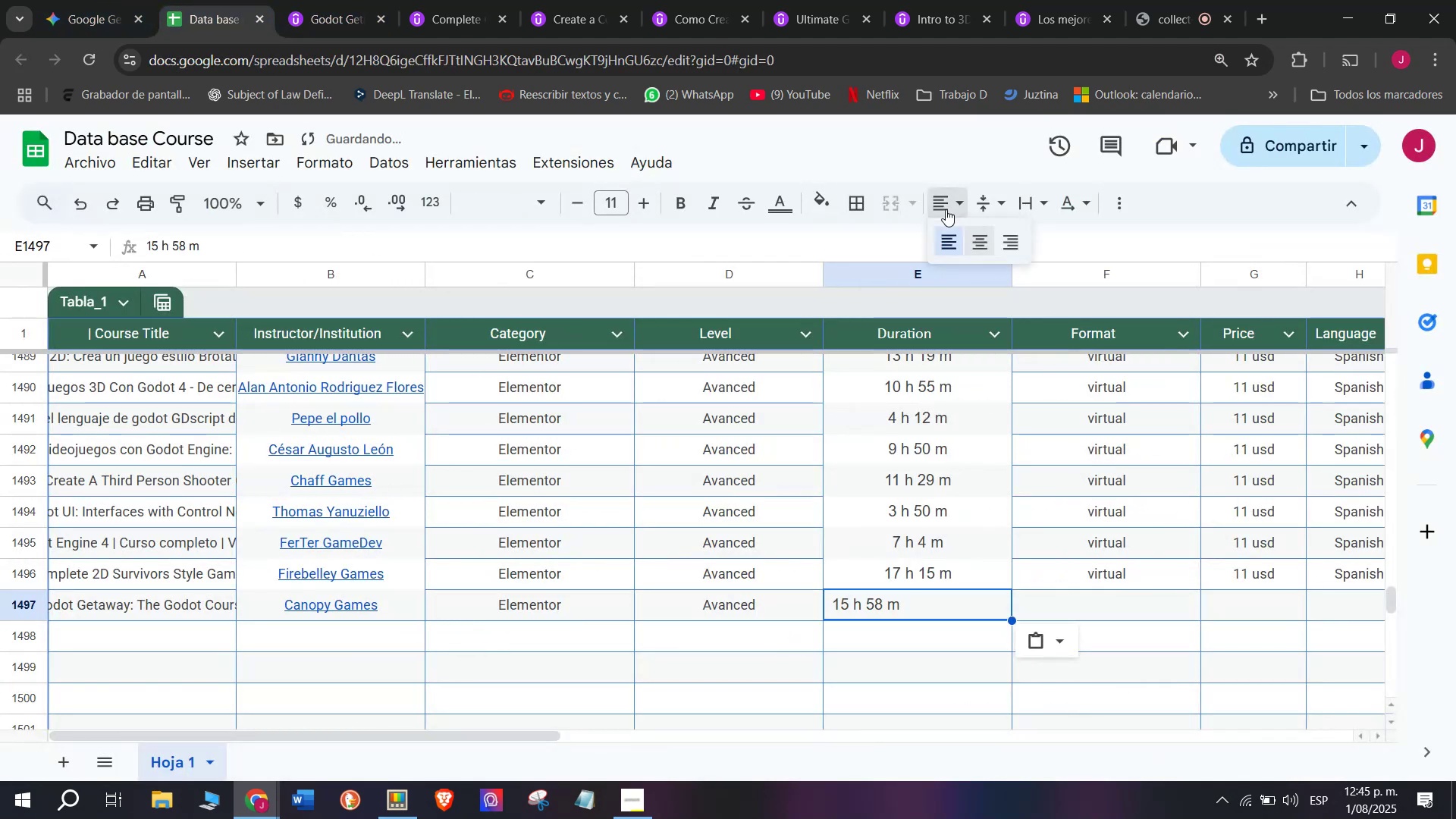 
double_click([973, 239])
 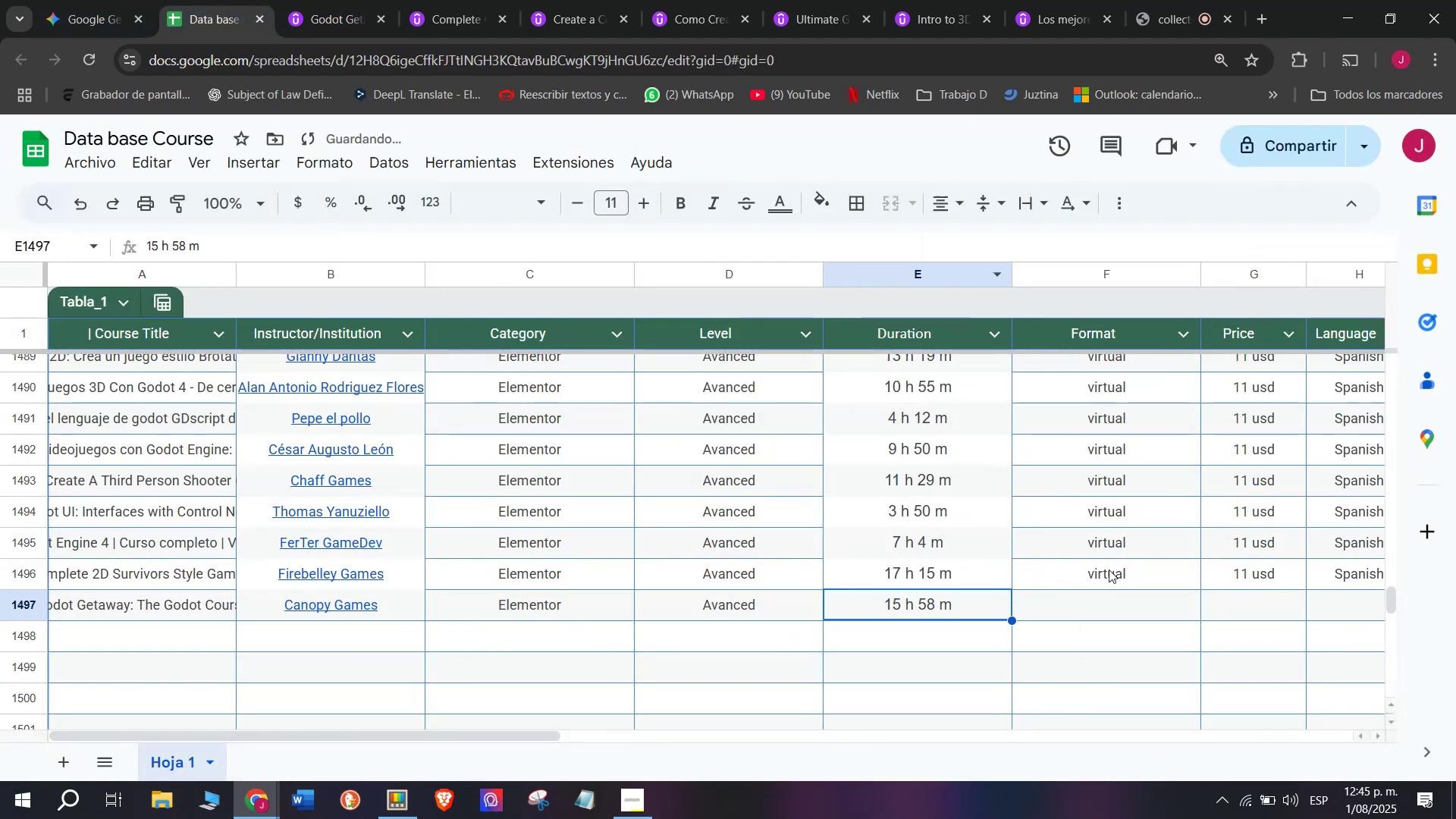 
left_click([1111, 574])
 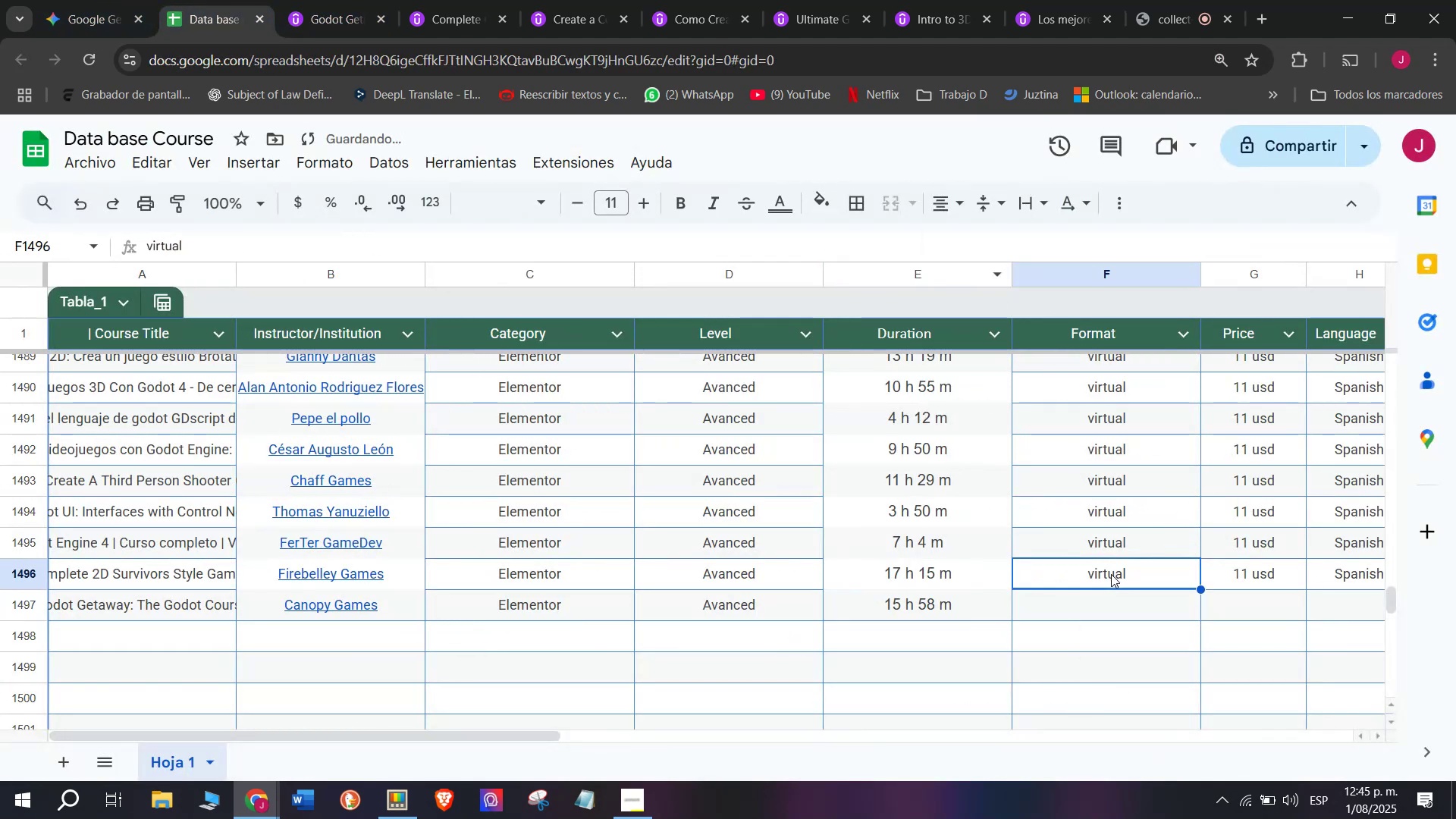 
key(Break)
 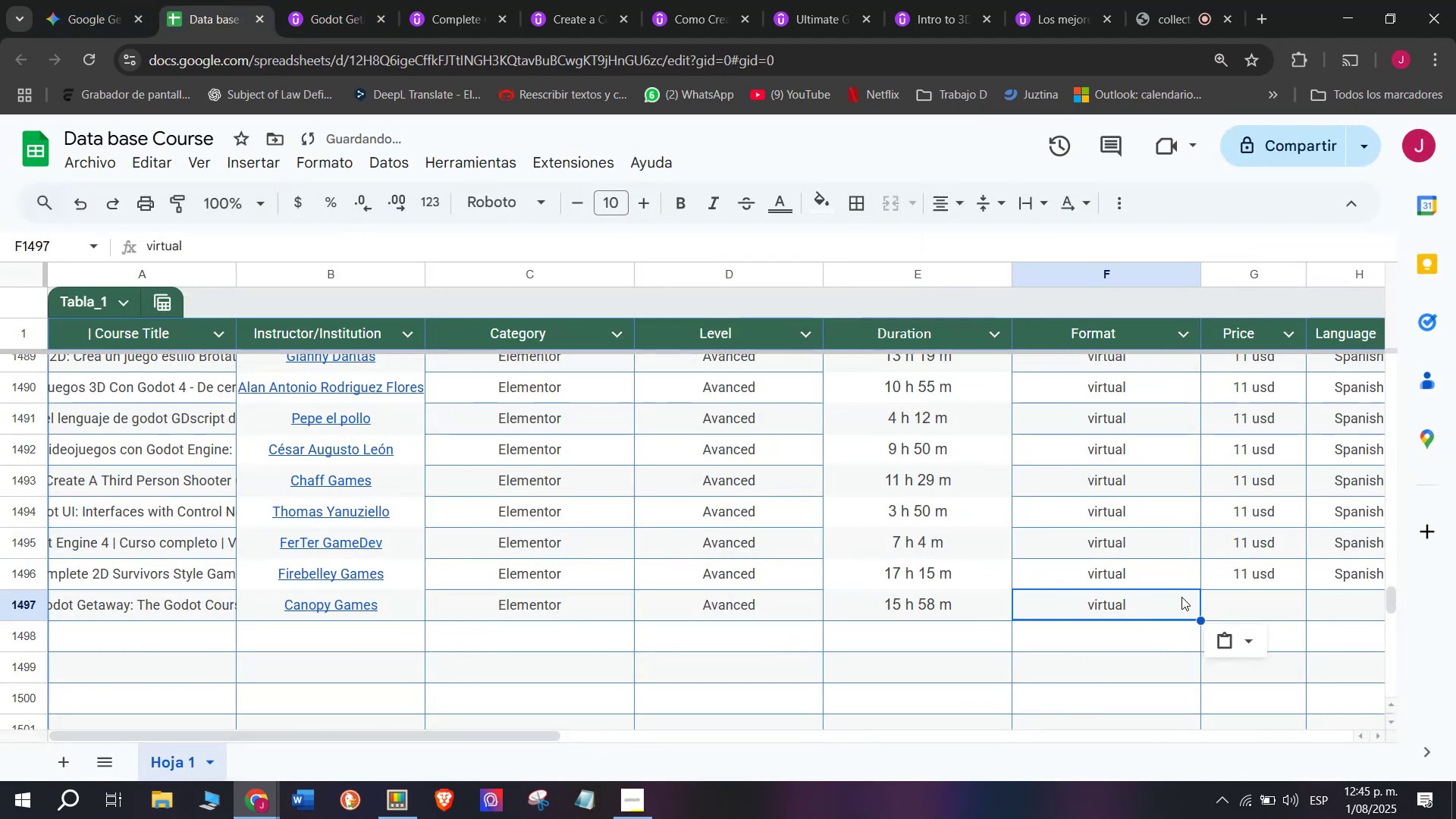 
key(Control+ControlLeft)
 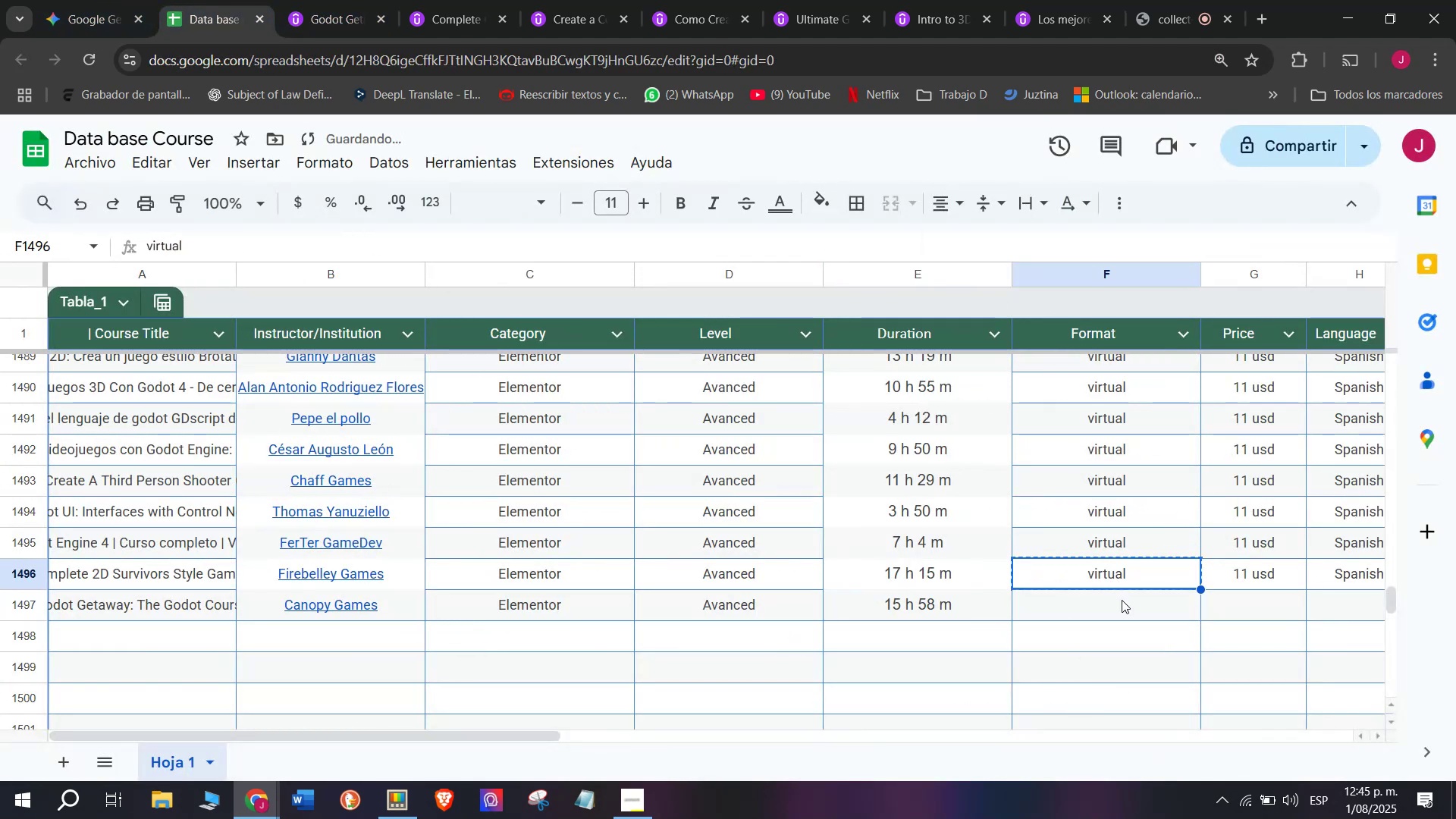 
key(Control+C)
 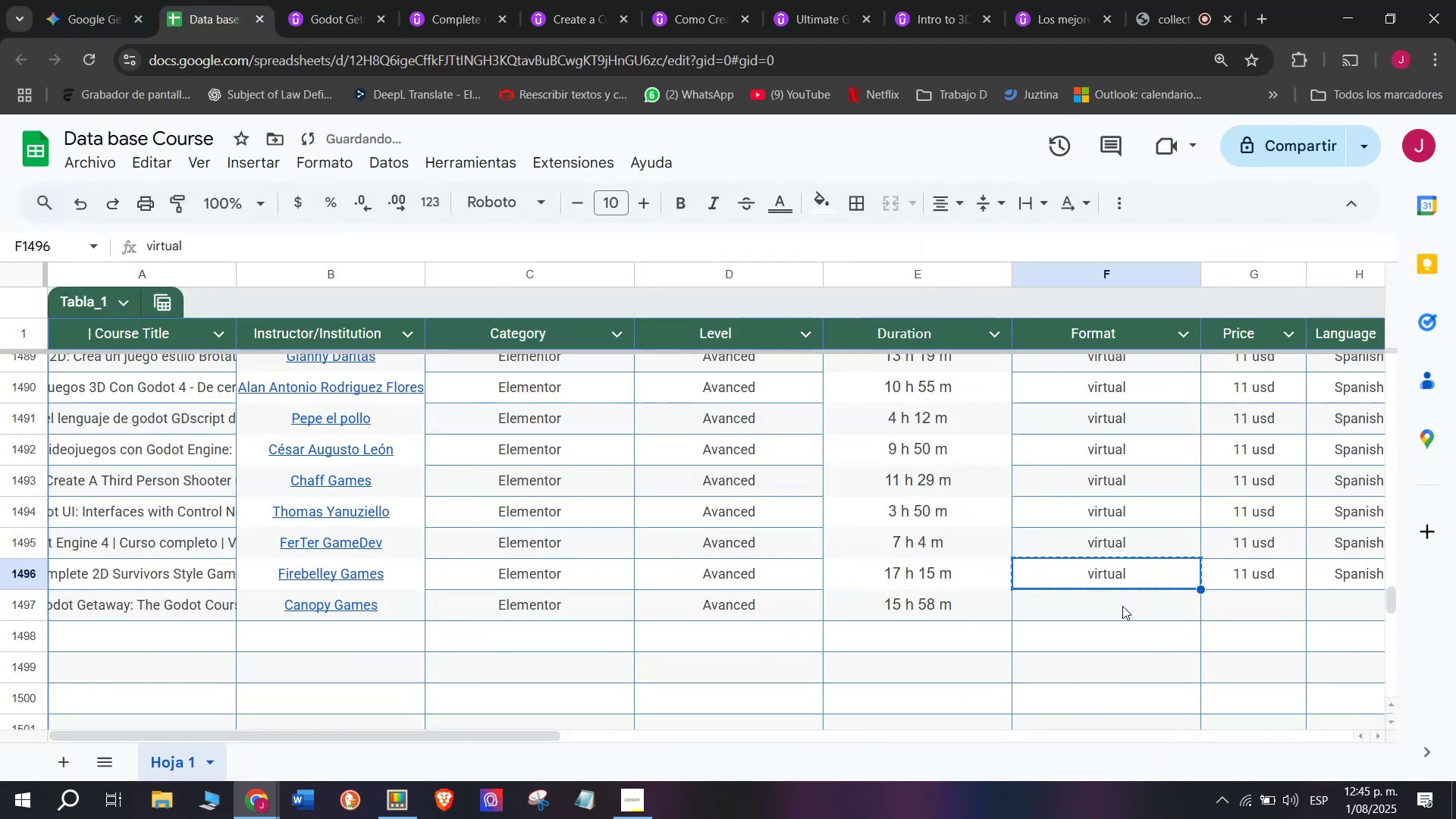 
key(Z)
 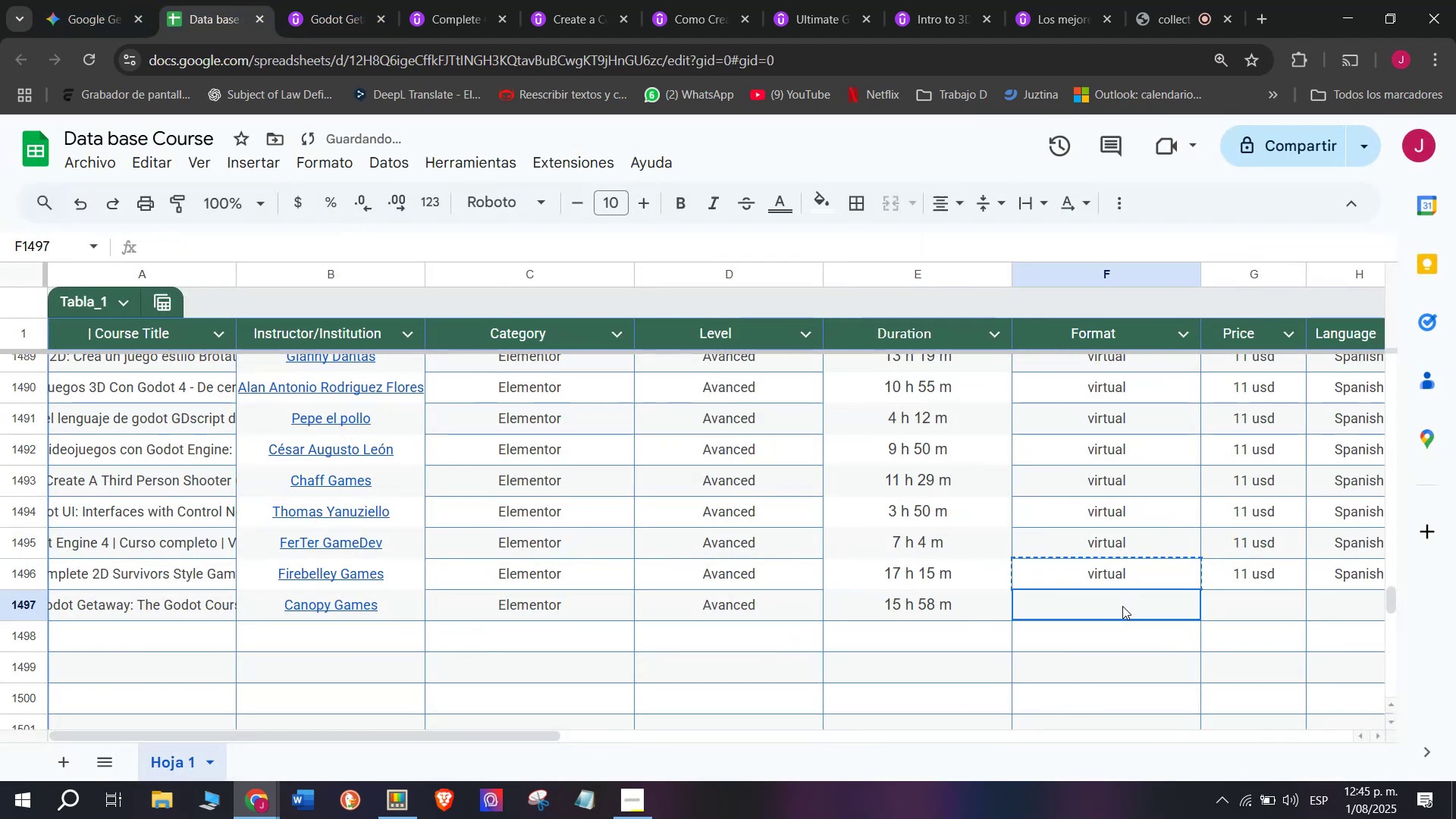 
key(Control+ControlLeft)
 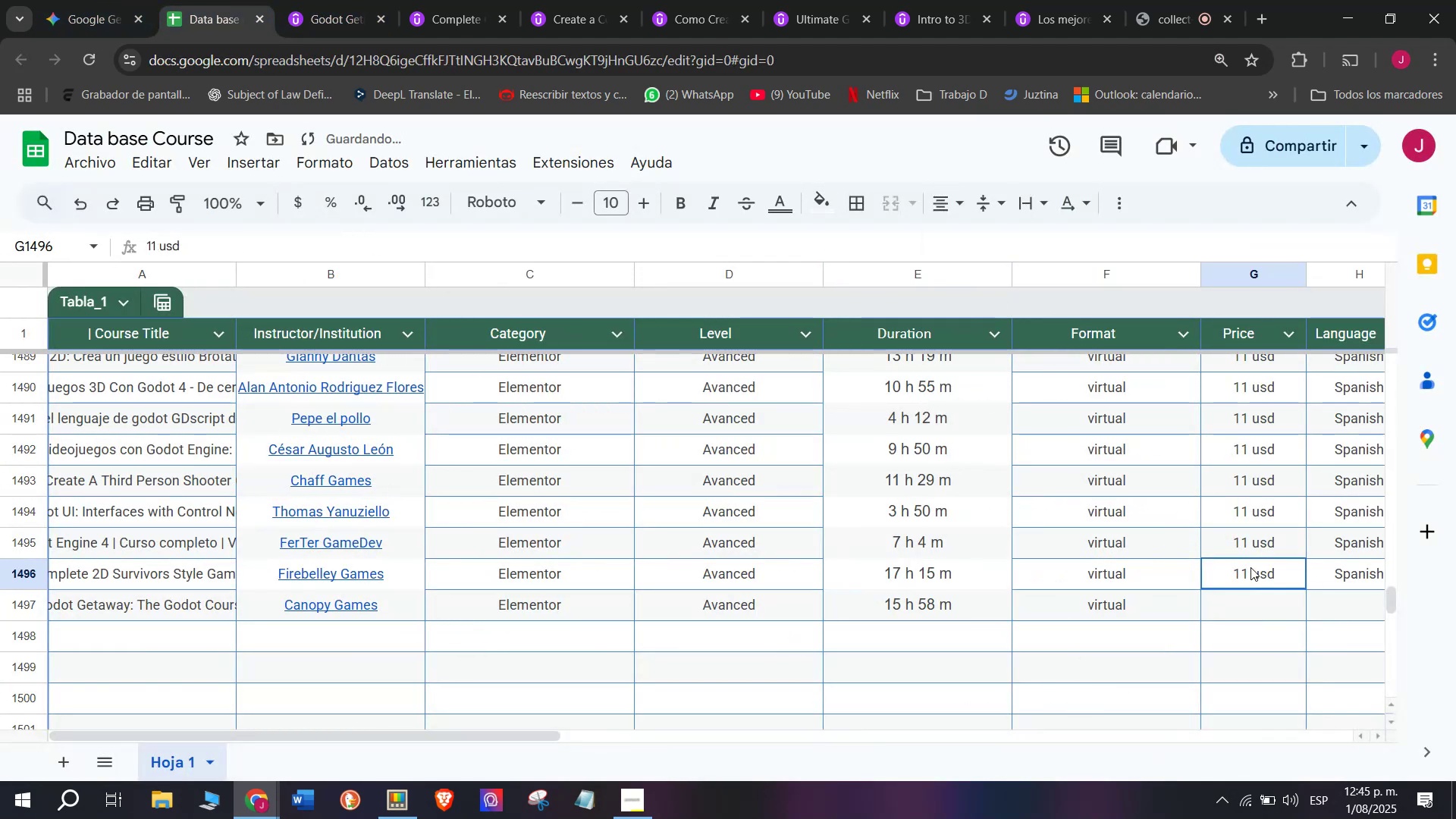 
key(Control+V)
 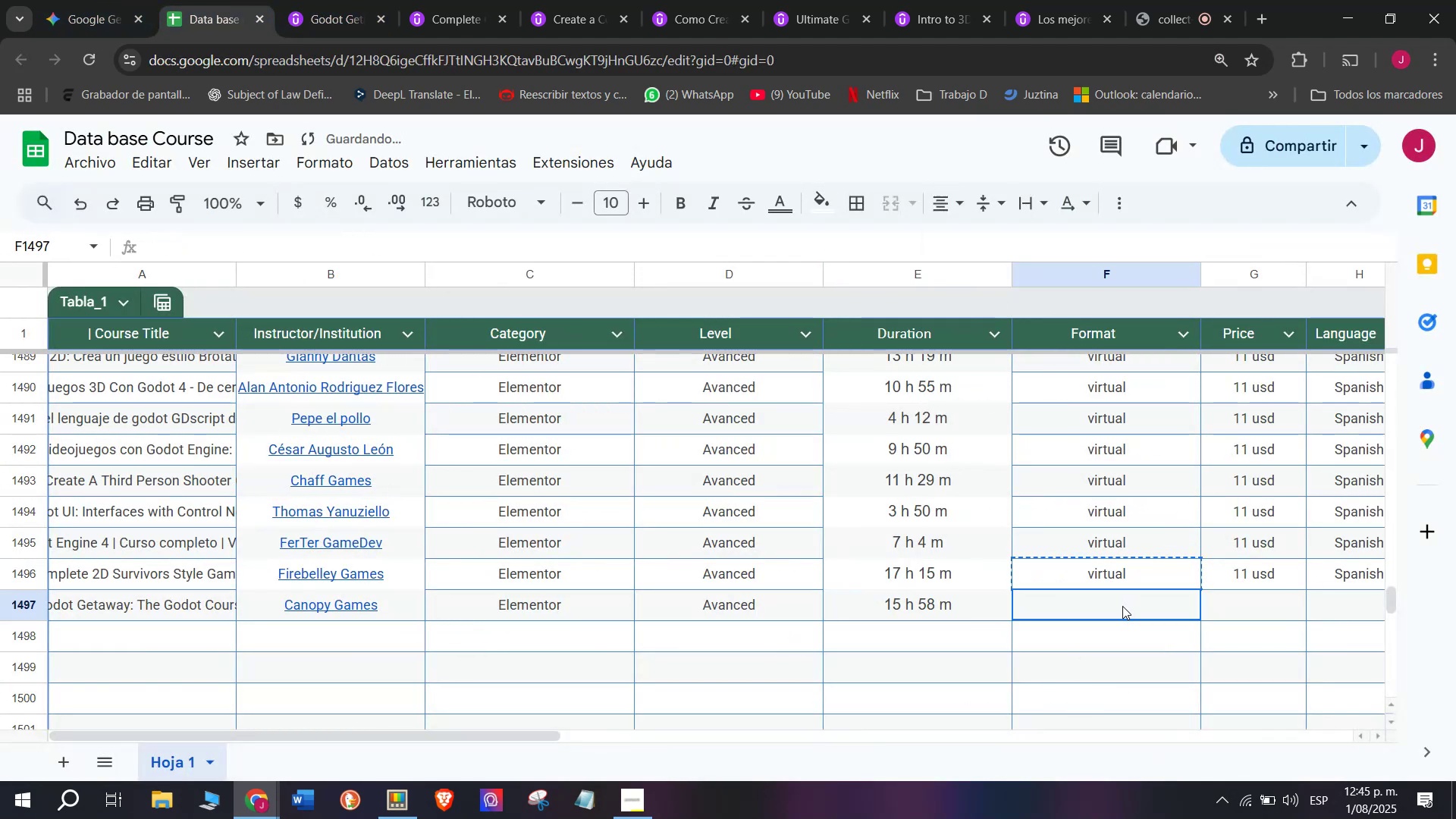 
double_click([1122, 606])
 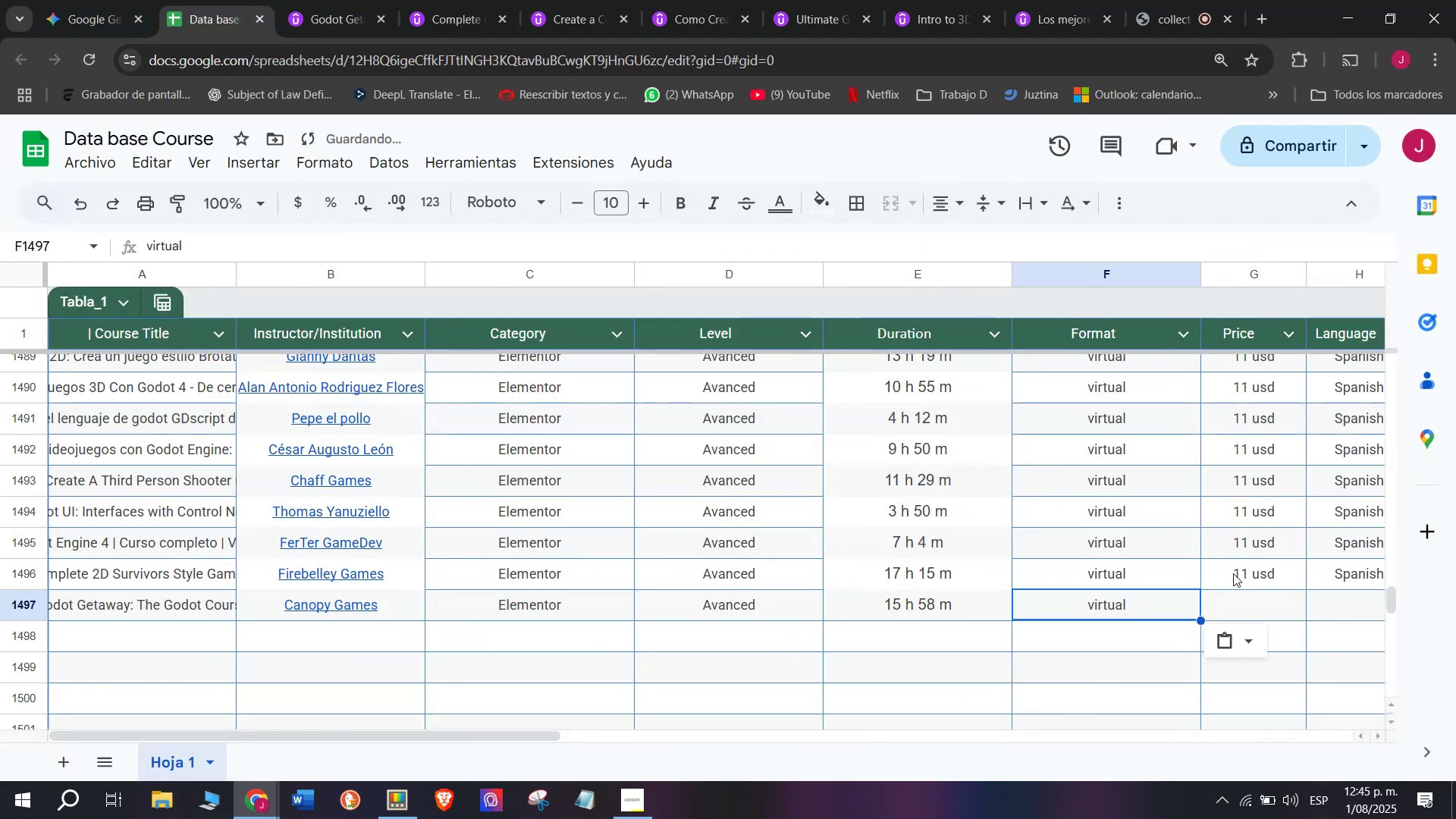 
left_click([1250, 567])
 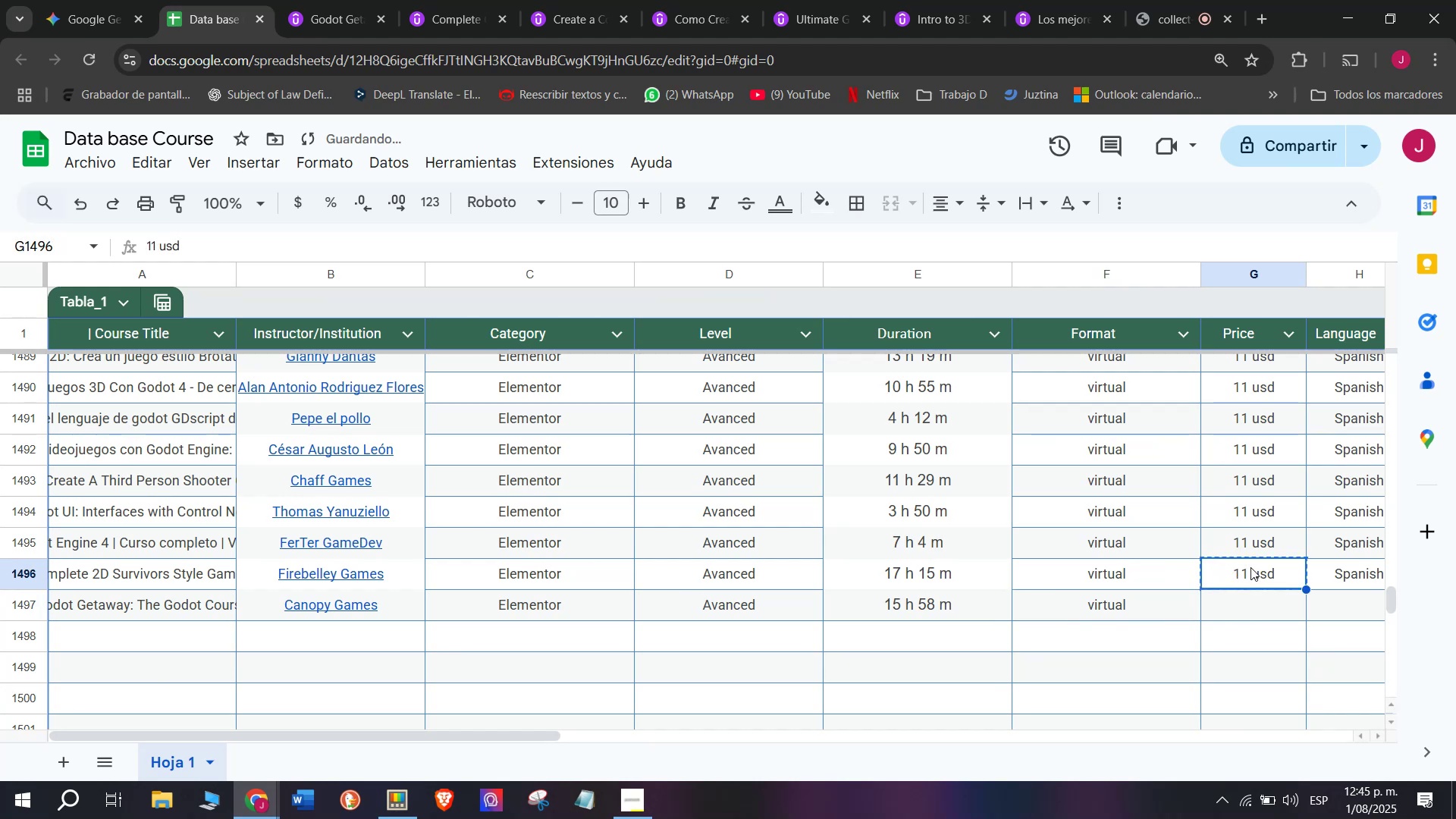 
key(Control+ControlLeft)
 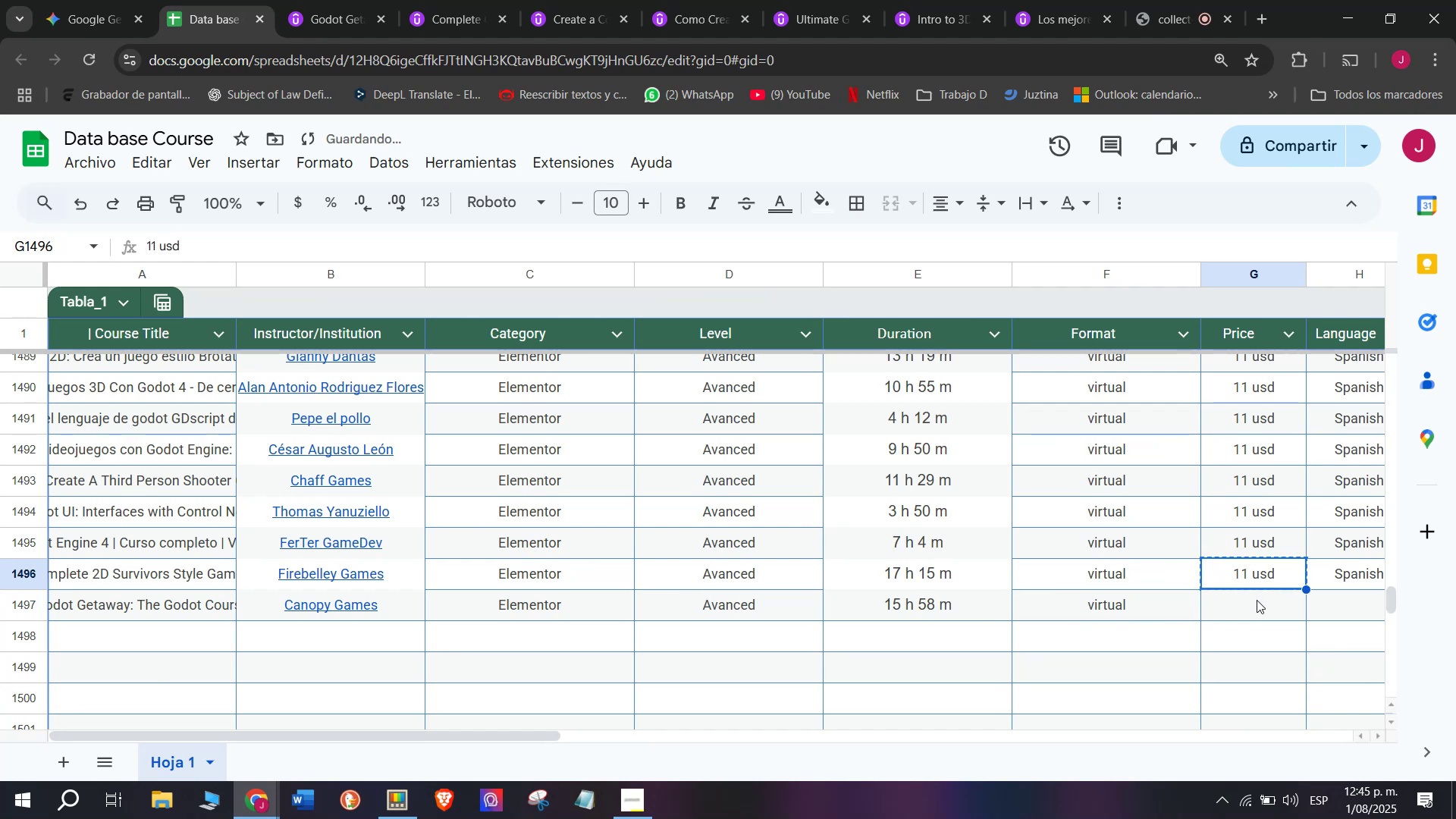 
key(Break)
 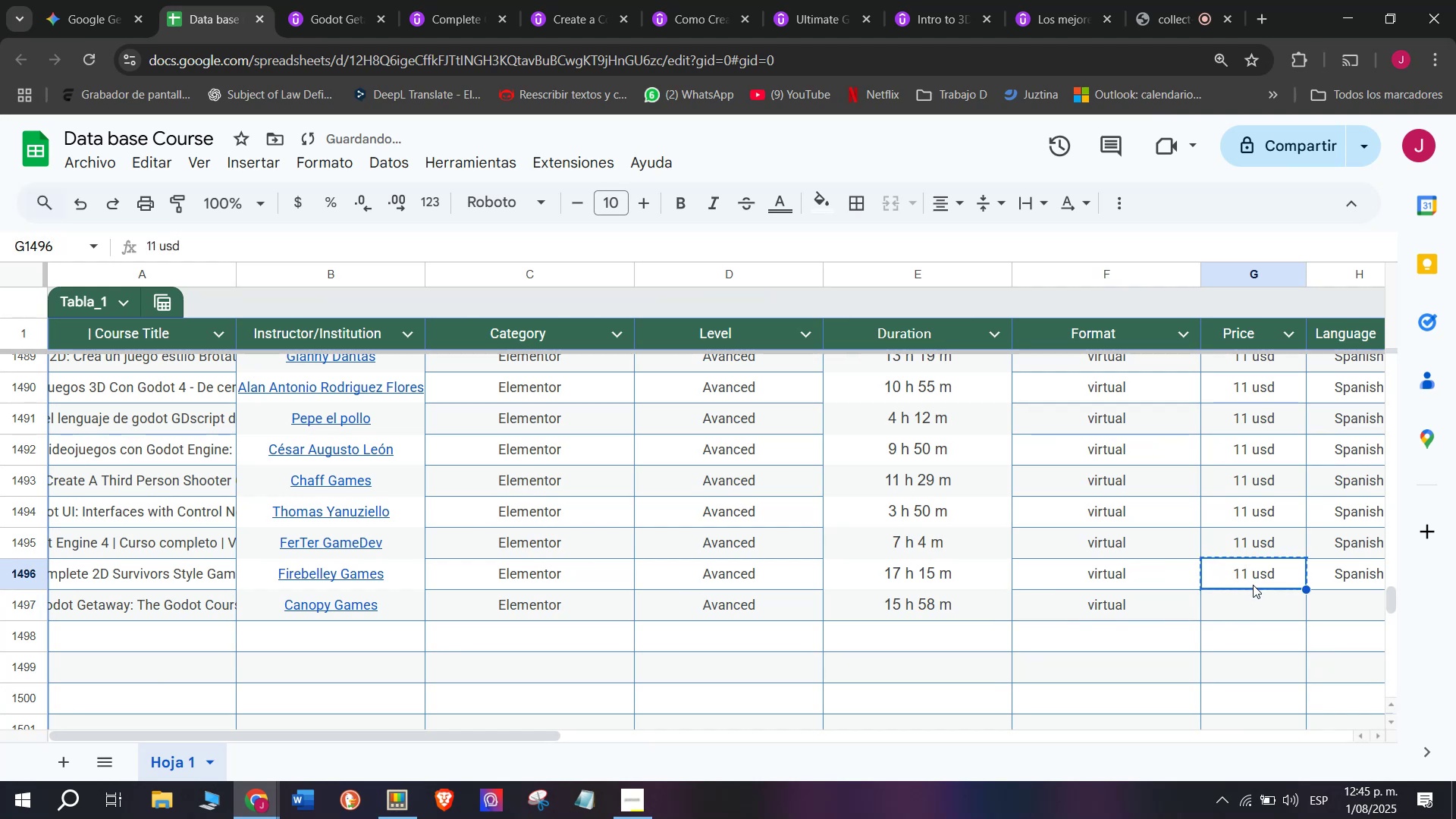 
key(Control+C)
 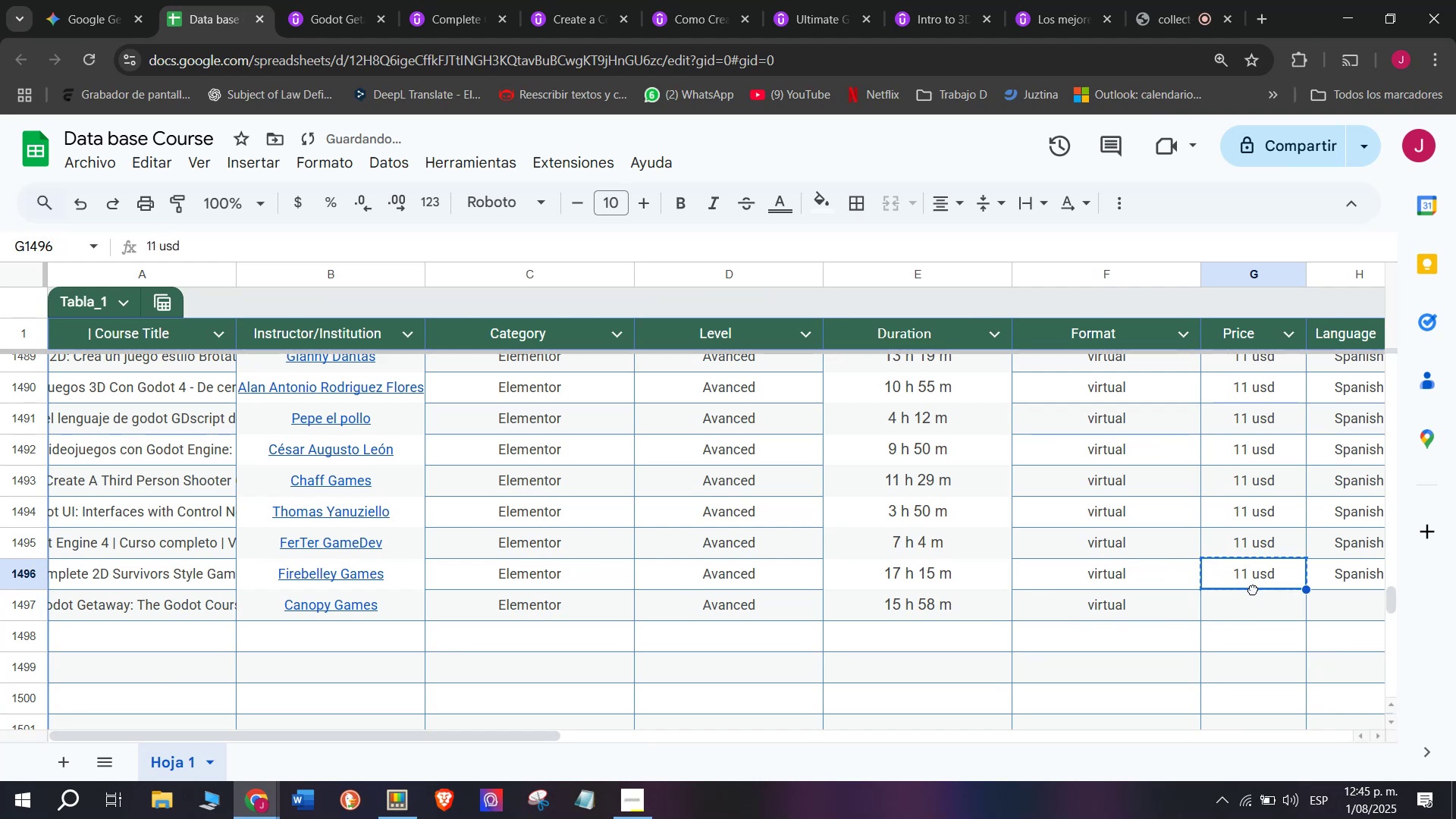 
double_click([1253, 589])
 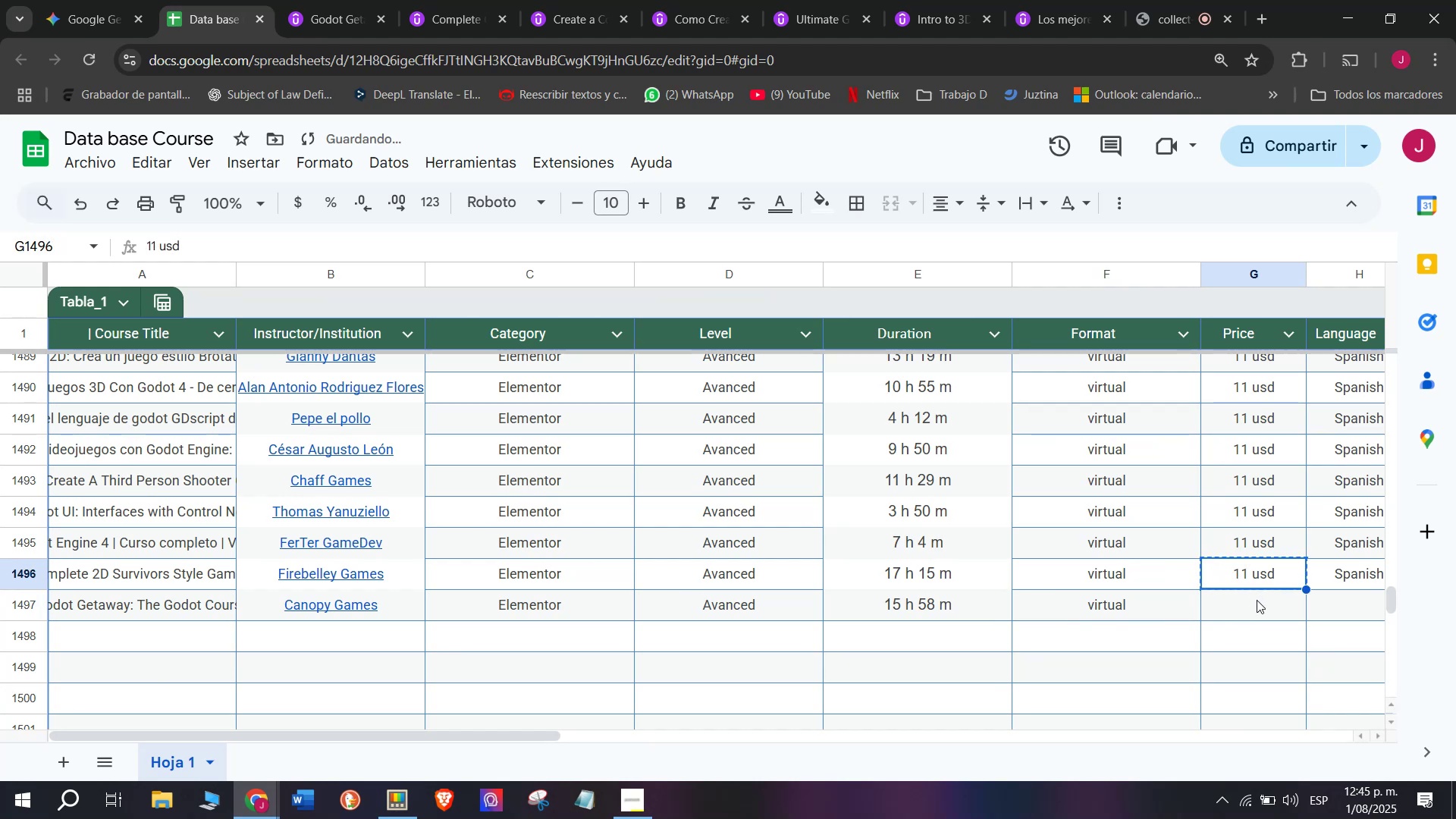 
triple_click([1257, 600])
 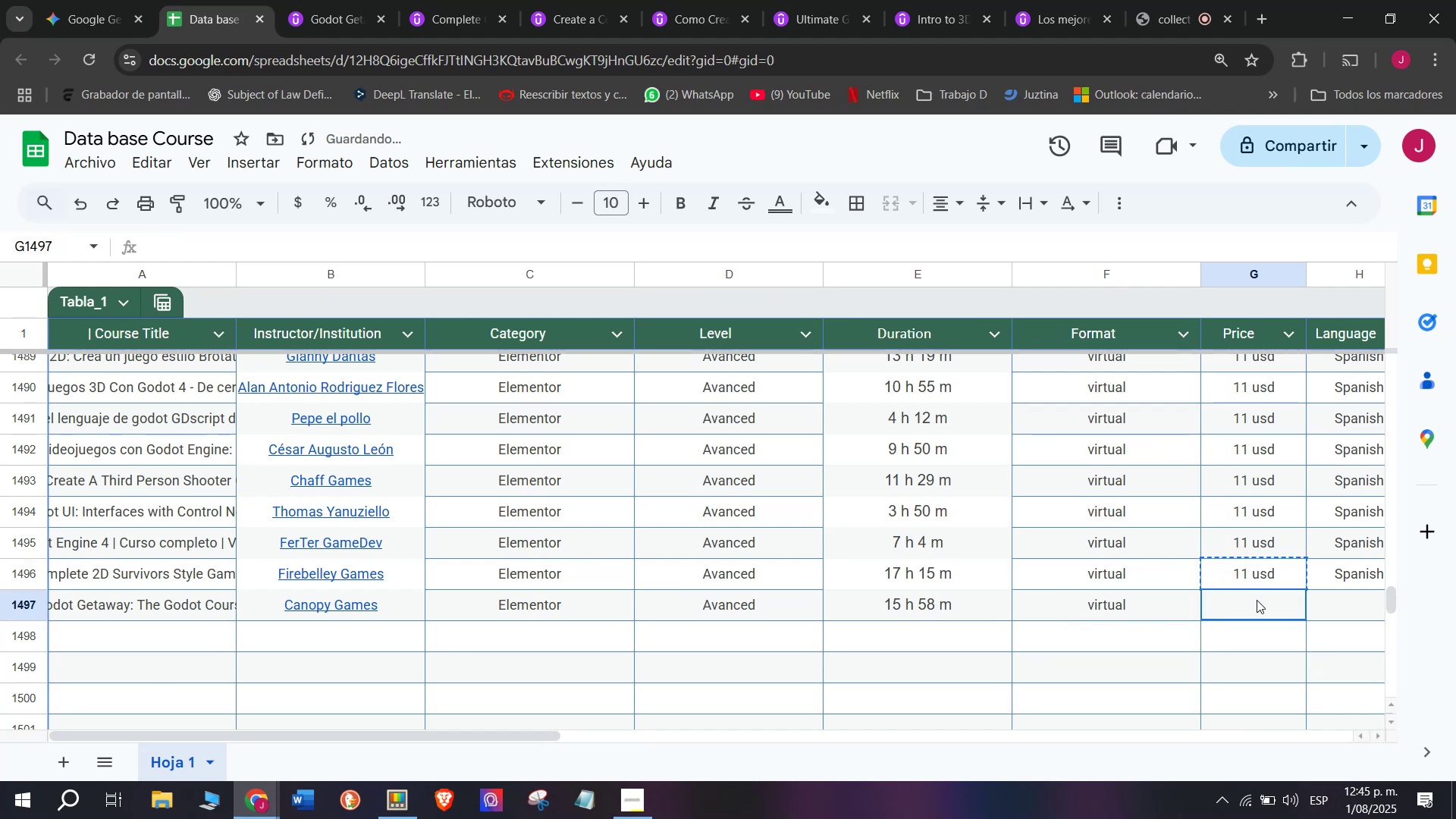 
key(Control+ControlLeft)
 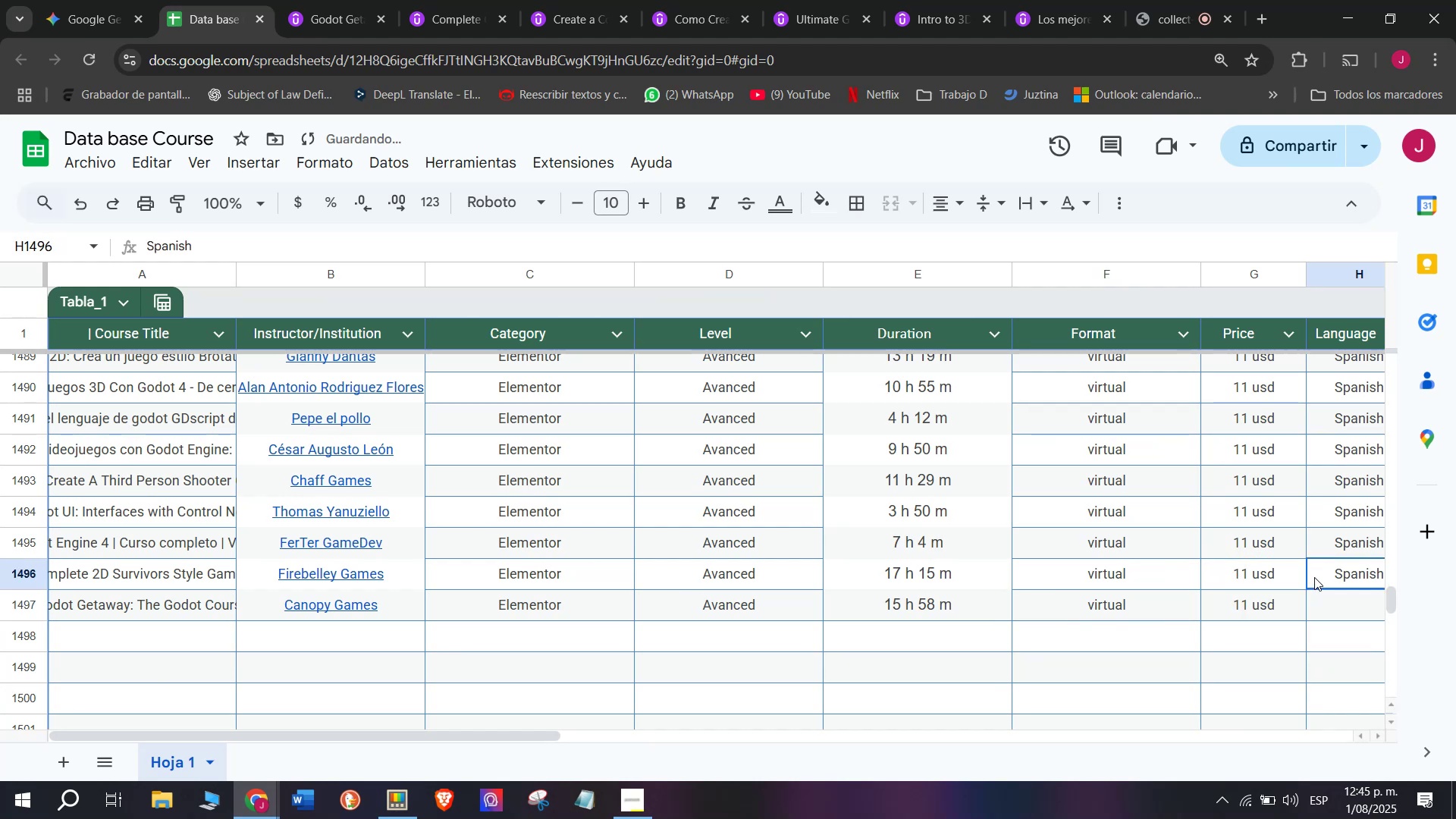 
key(Z)
 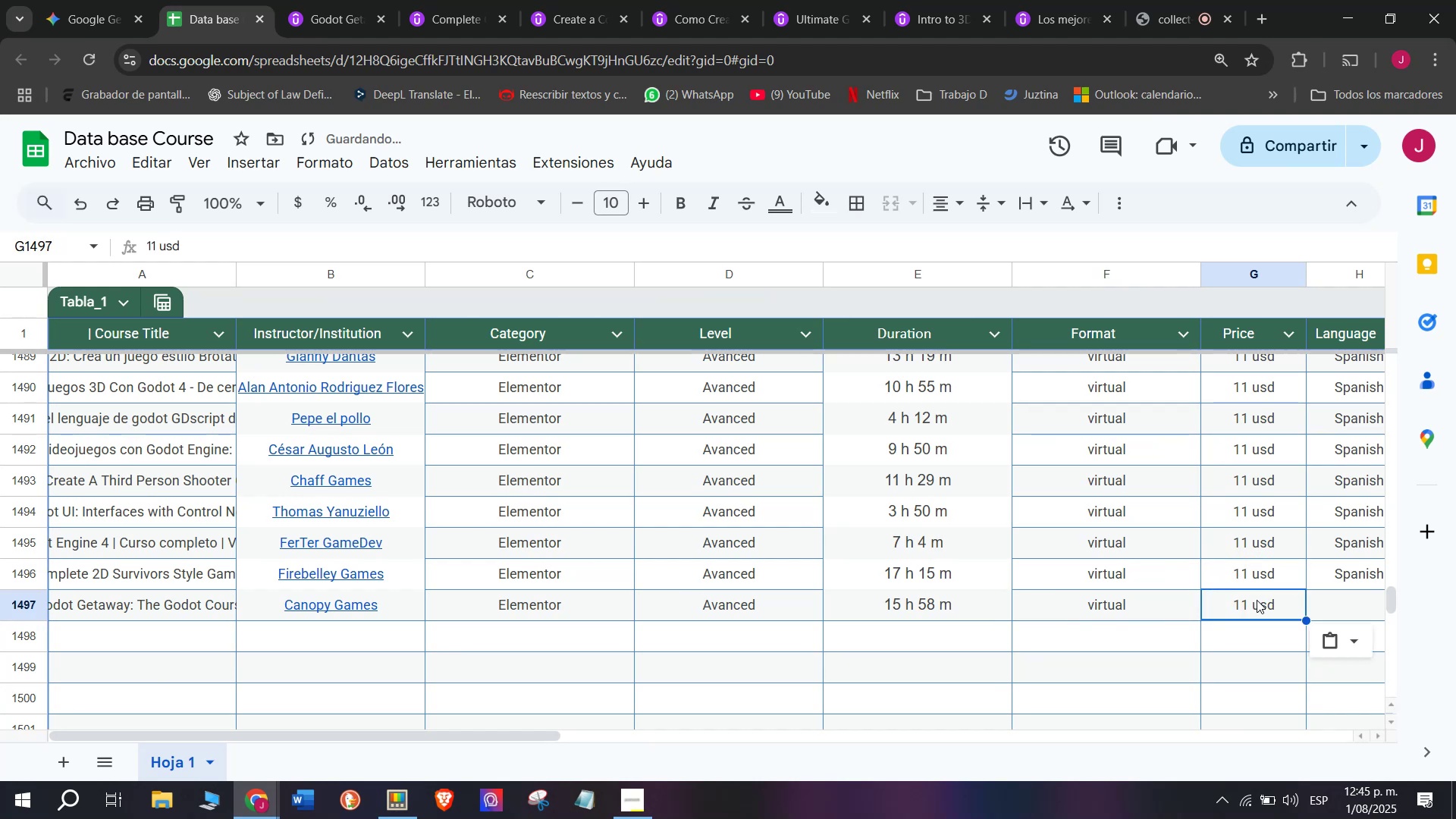 
key(Control+V)
 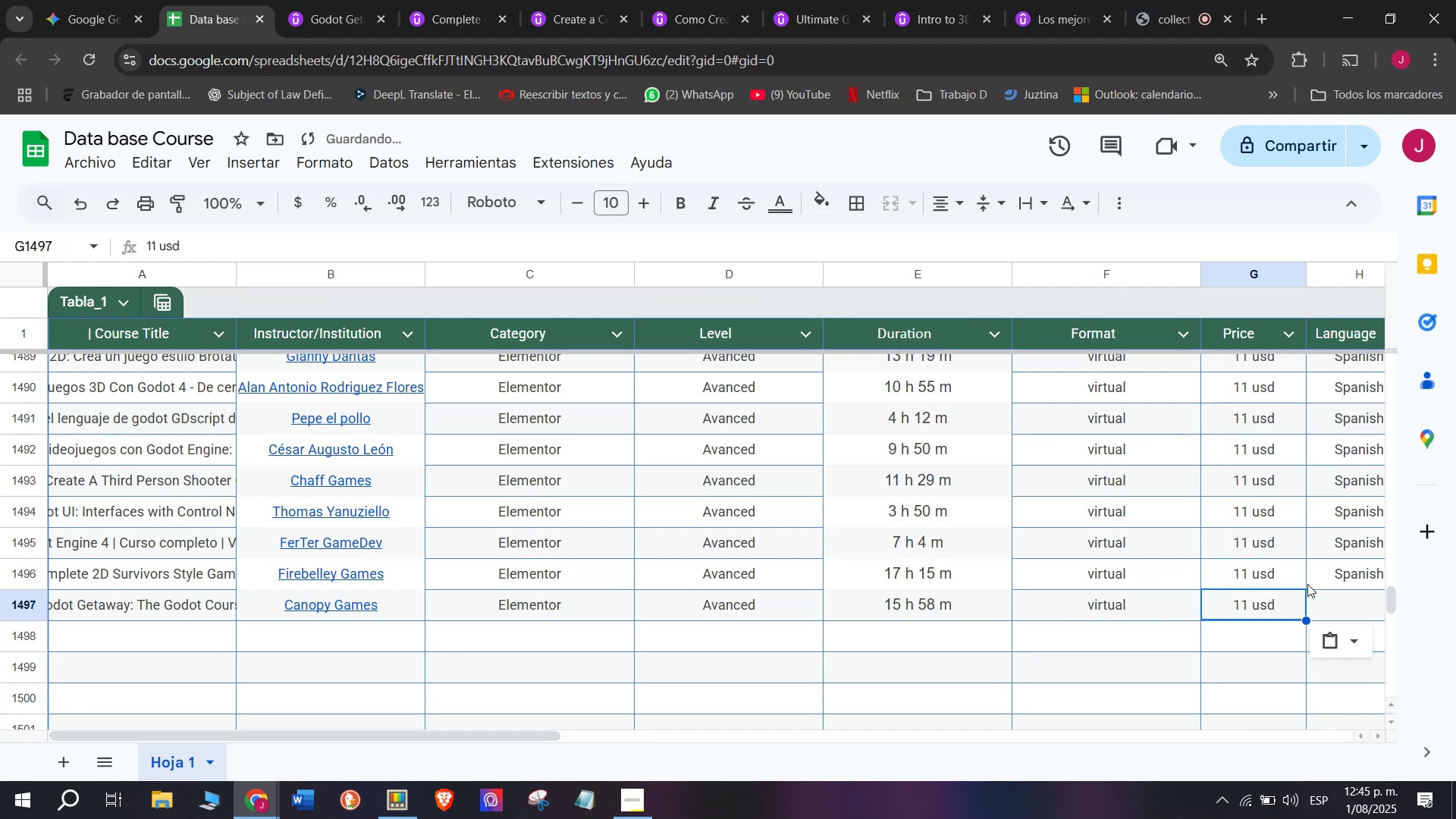 
triple_click([1314, 577])
 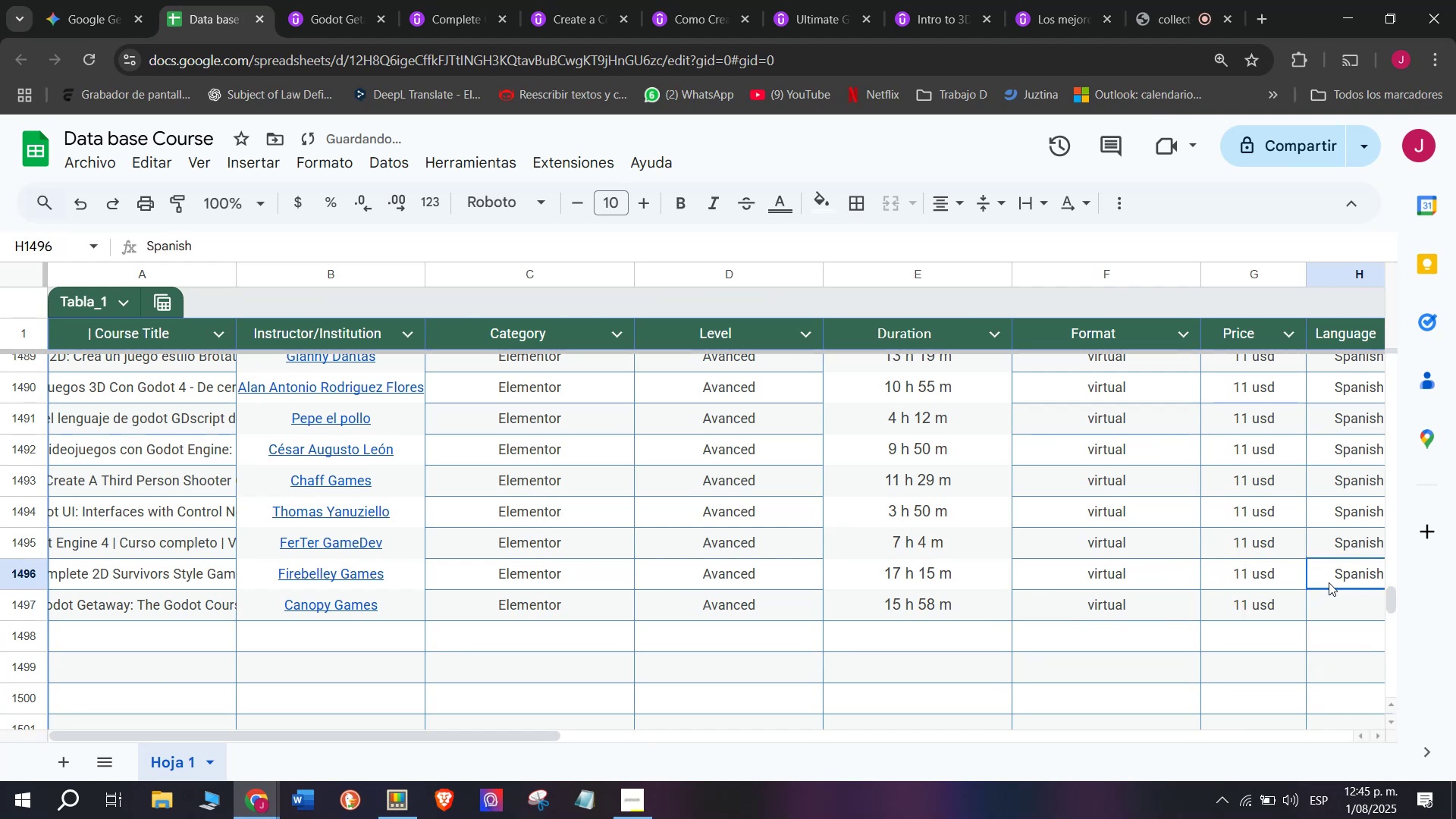 
key(Break)
 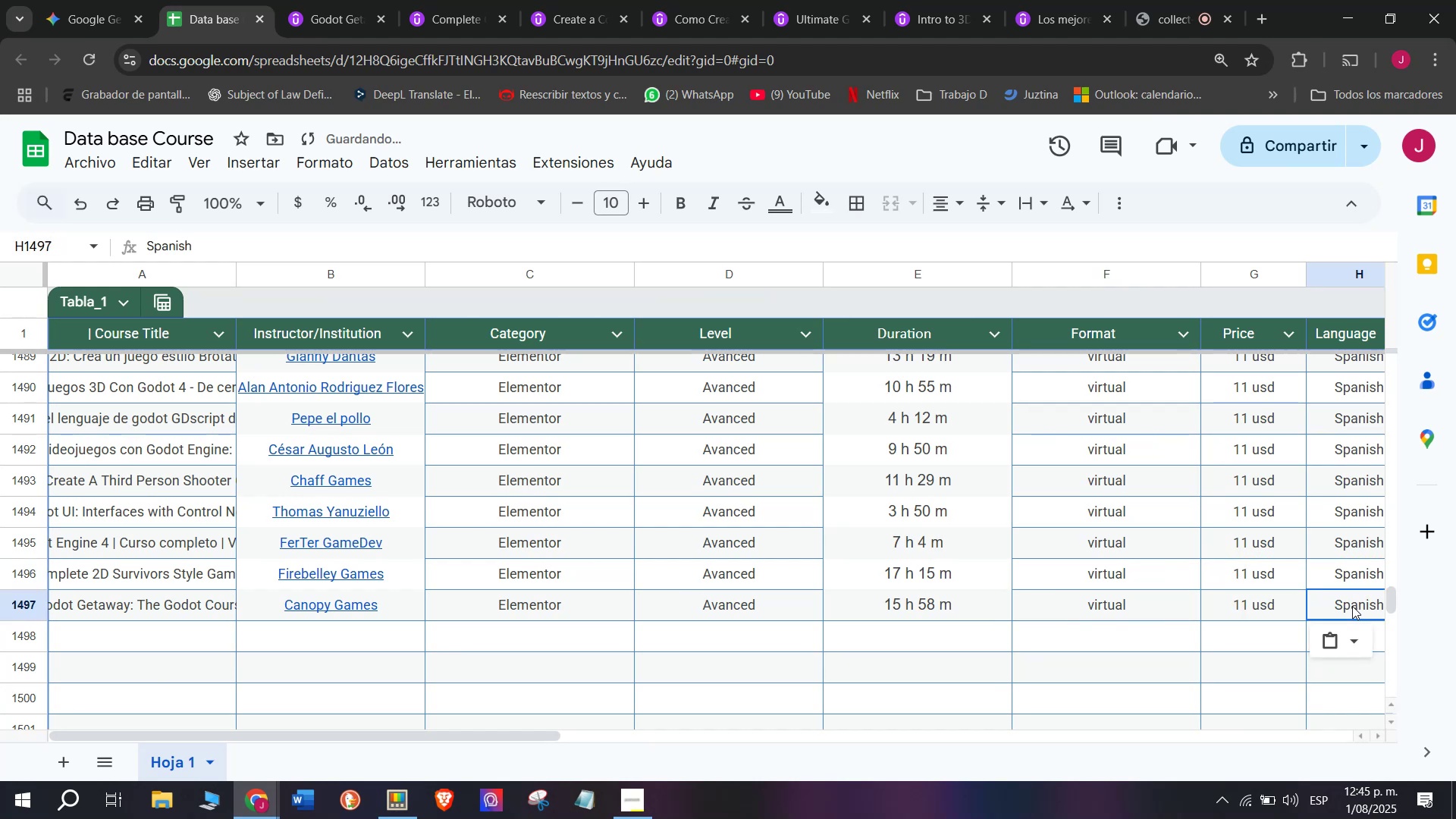 
key(Control+ControlLeft)
 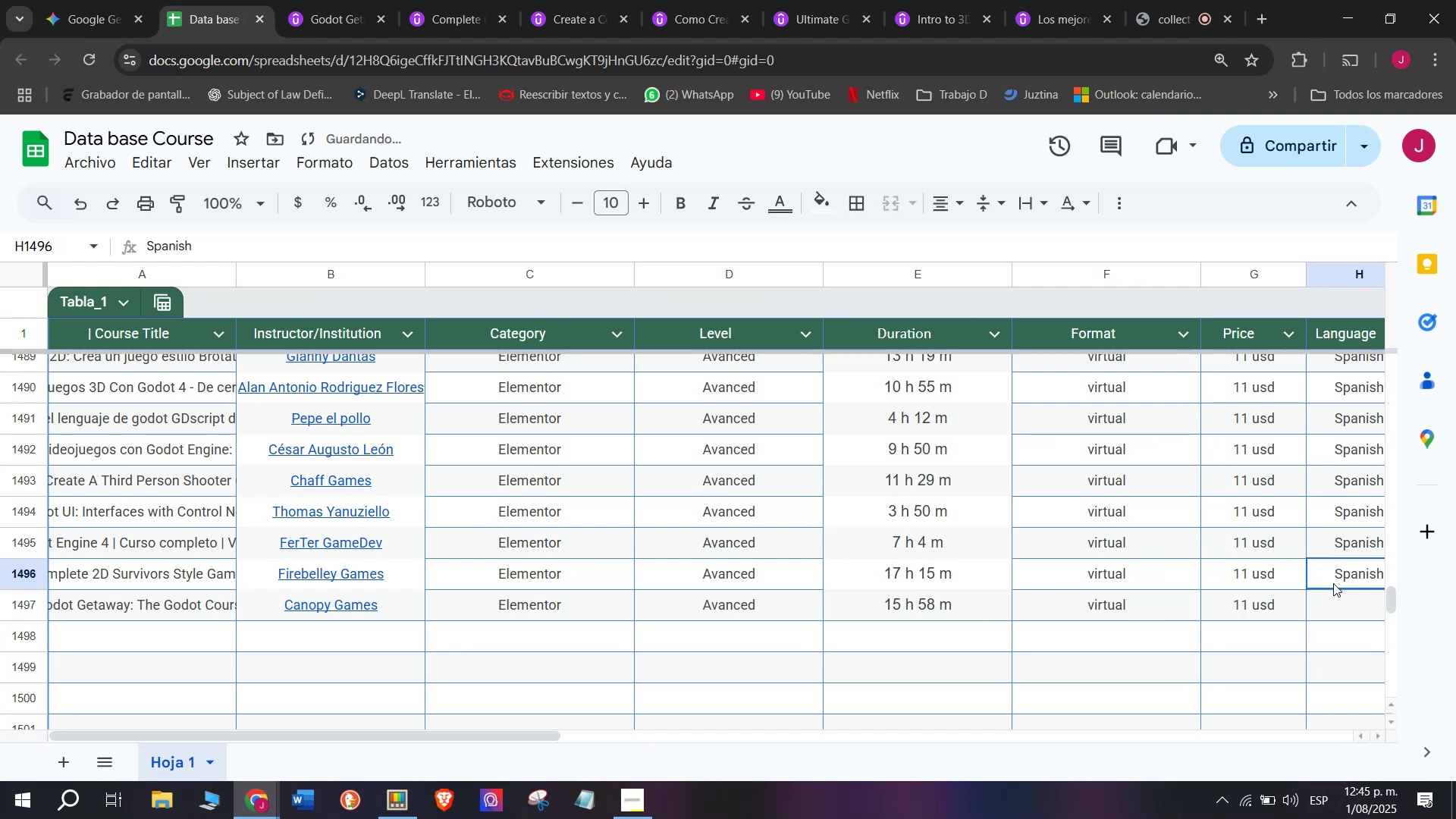 
key(Control+C)
 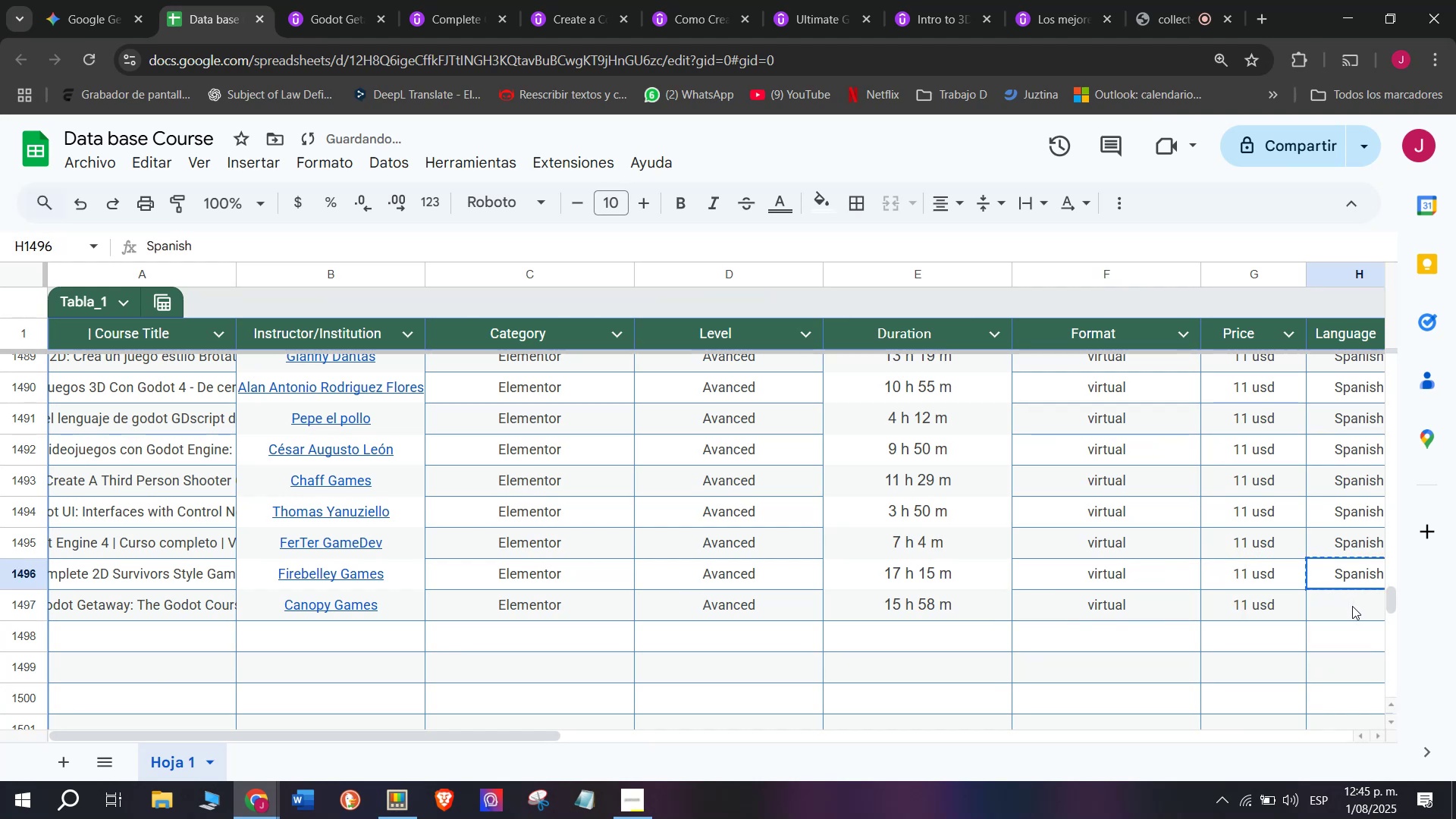 
left_click([1352, 606])
 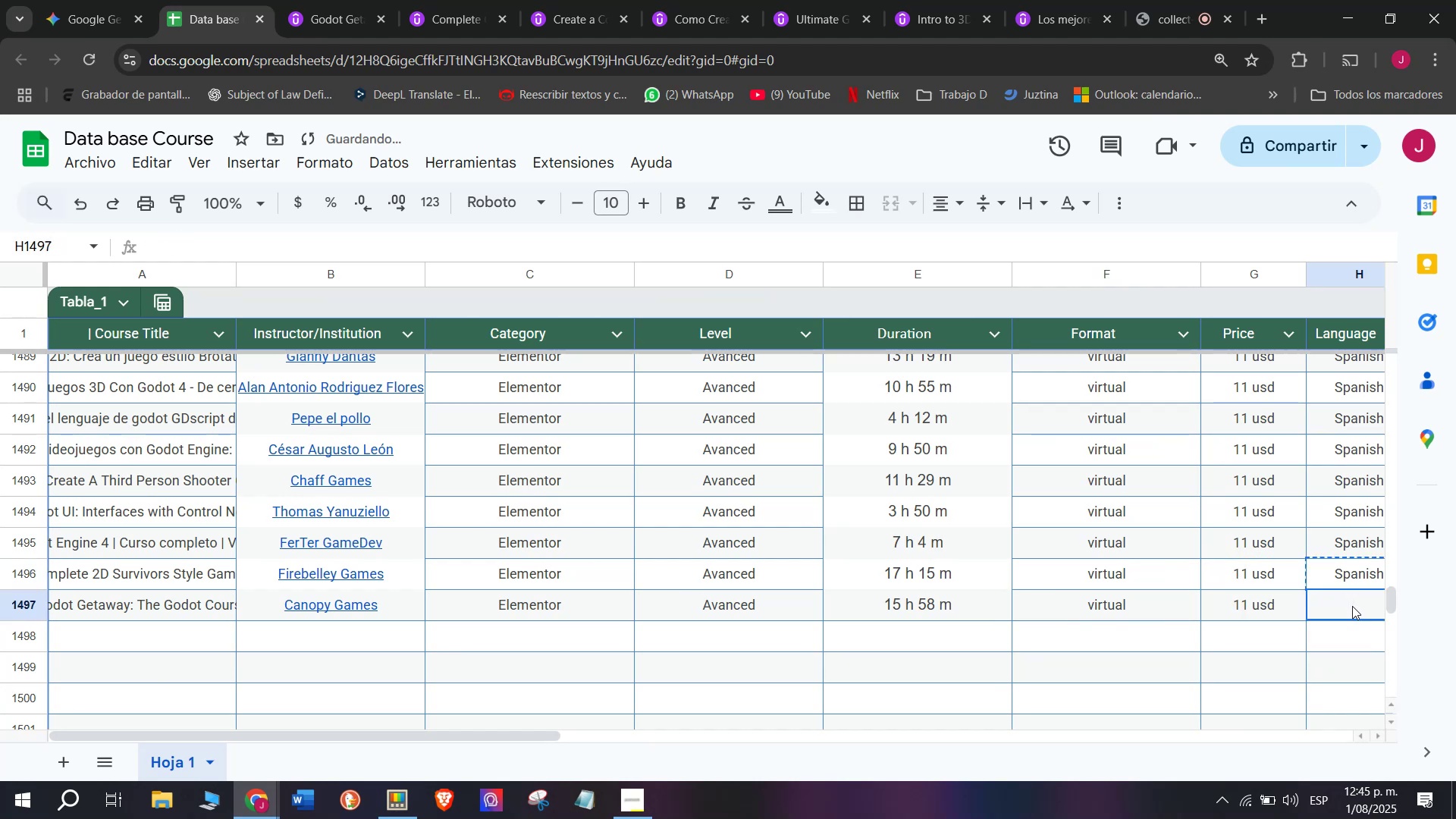 
key(Z)
 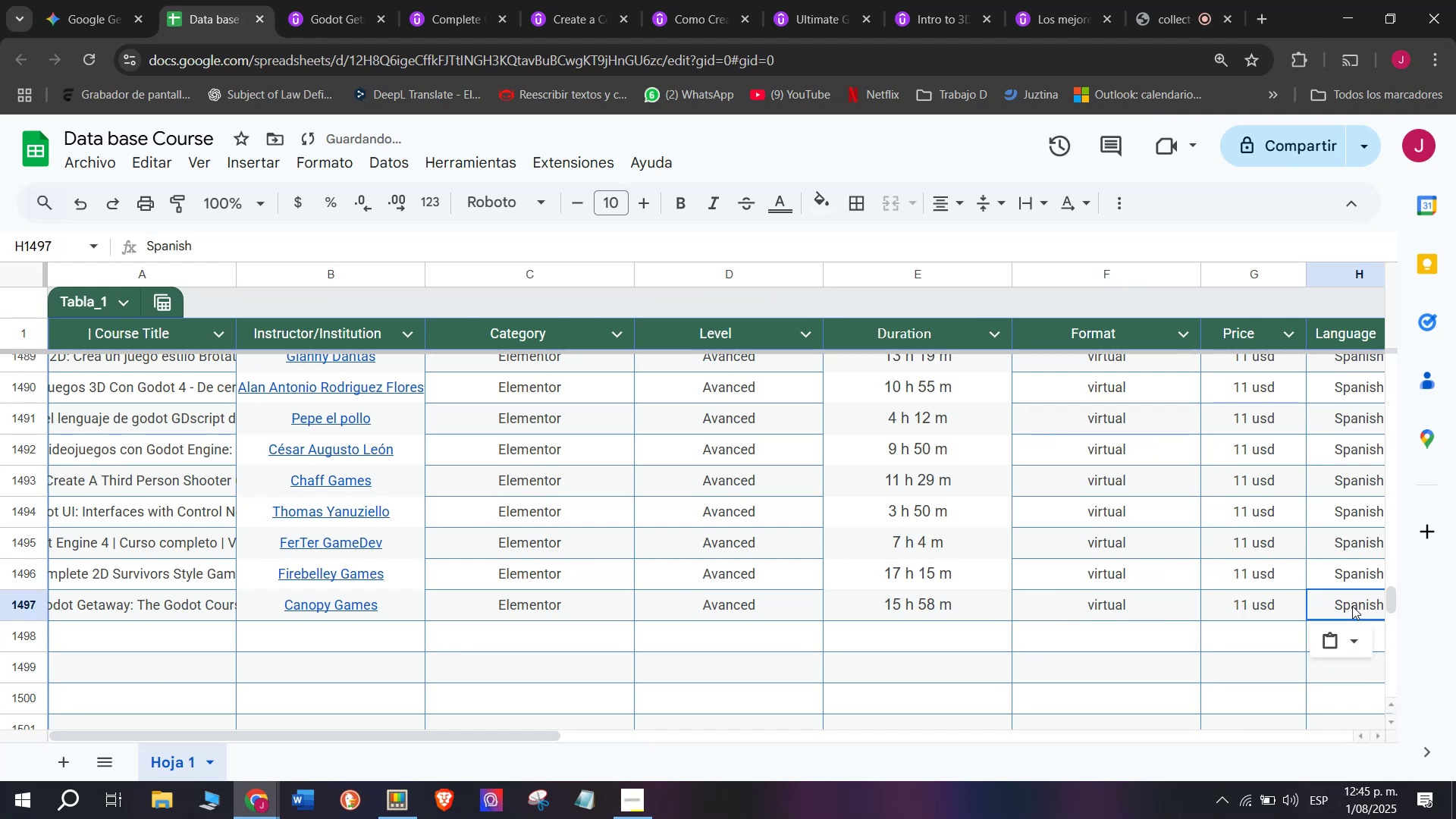 
key(Control+ControlLeft)
 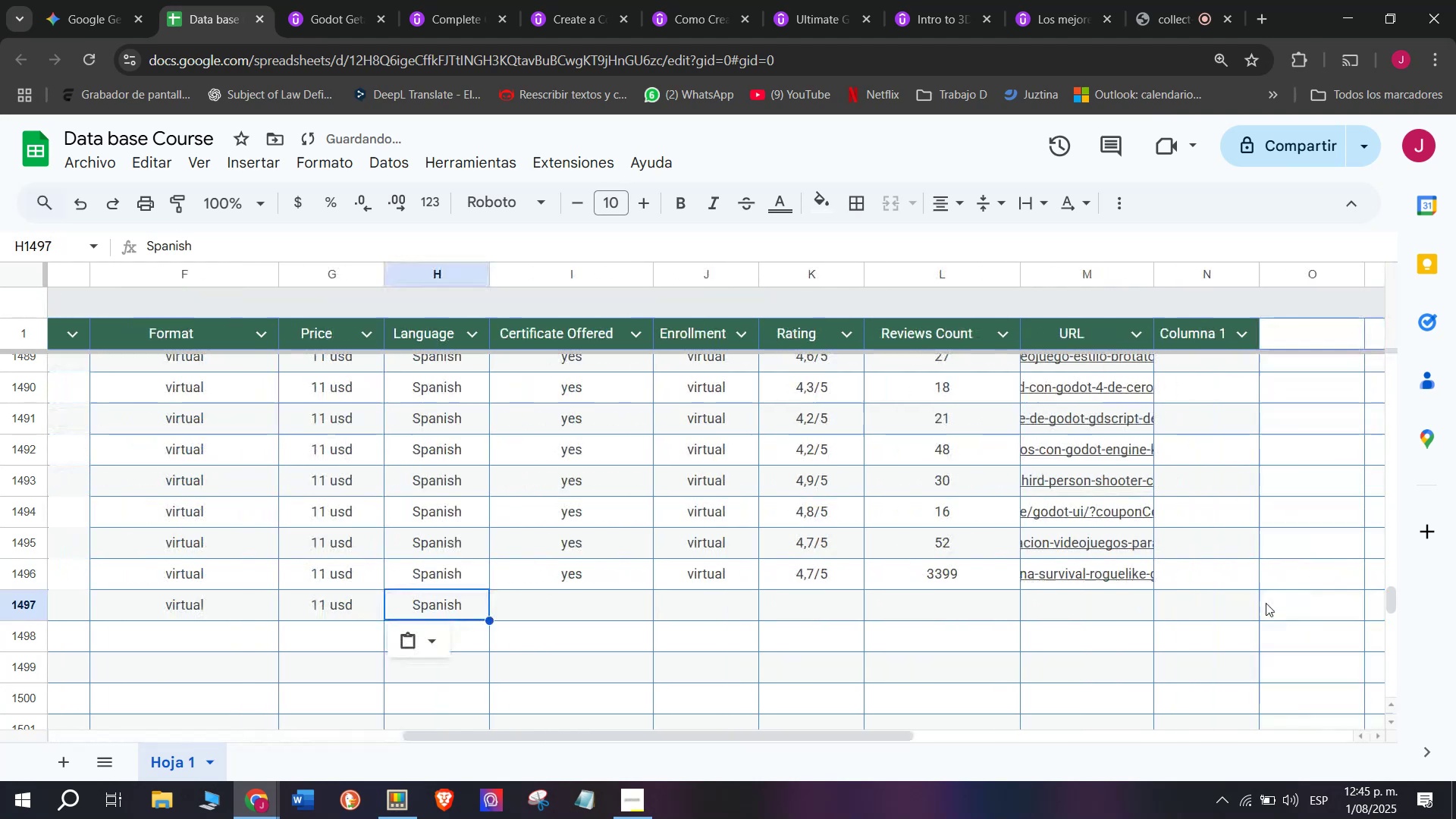 
key(Control+V)
 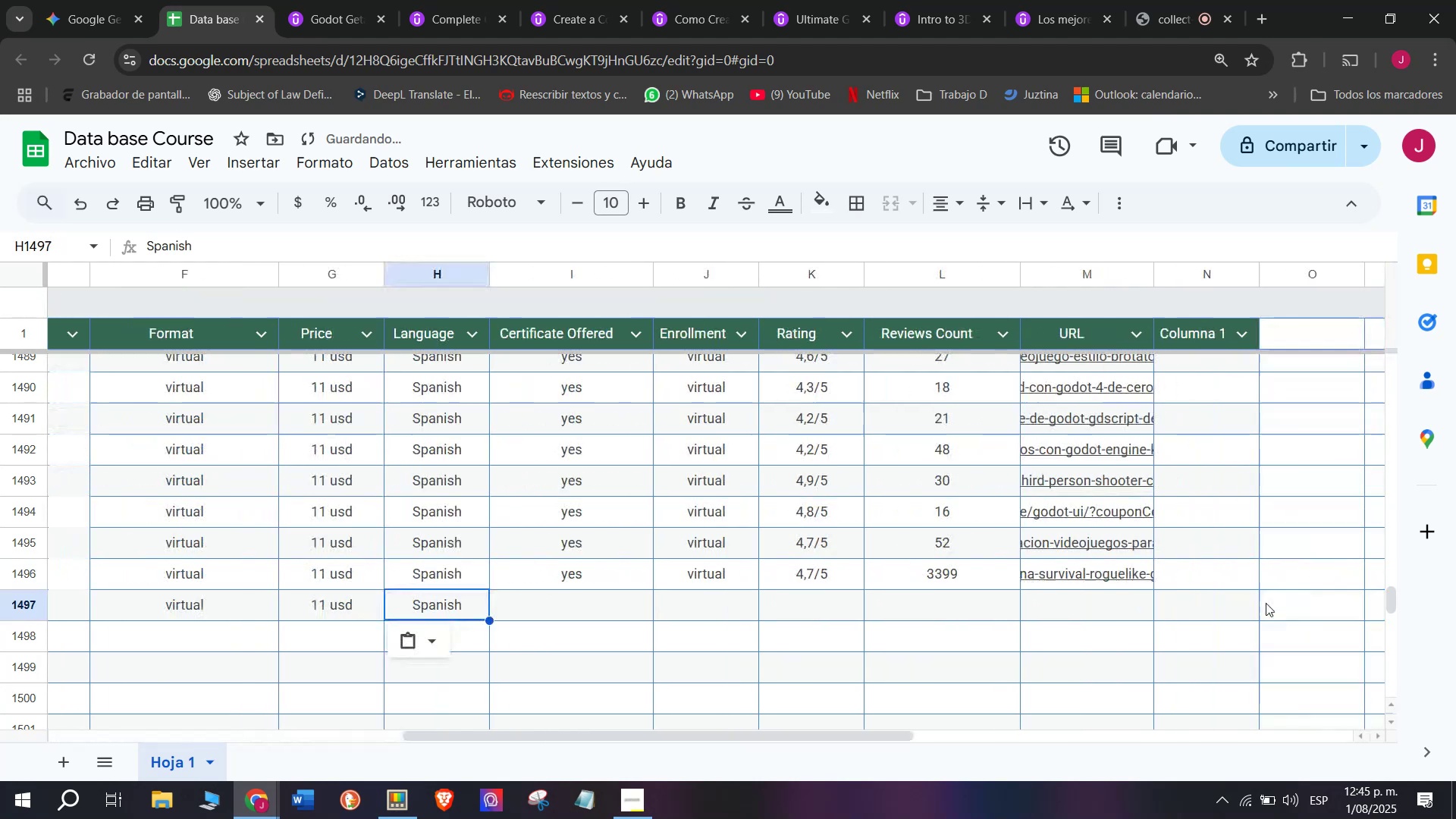 
scroll: coordinate [224, 723], scroll_direction: down, amount: 3.0
 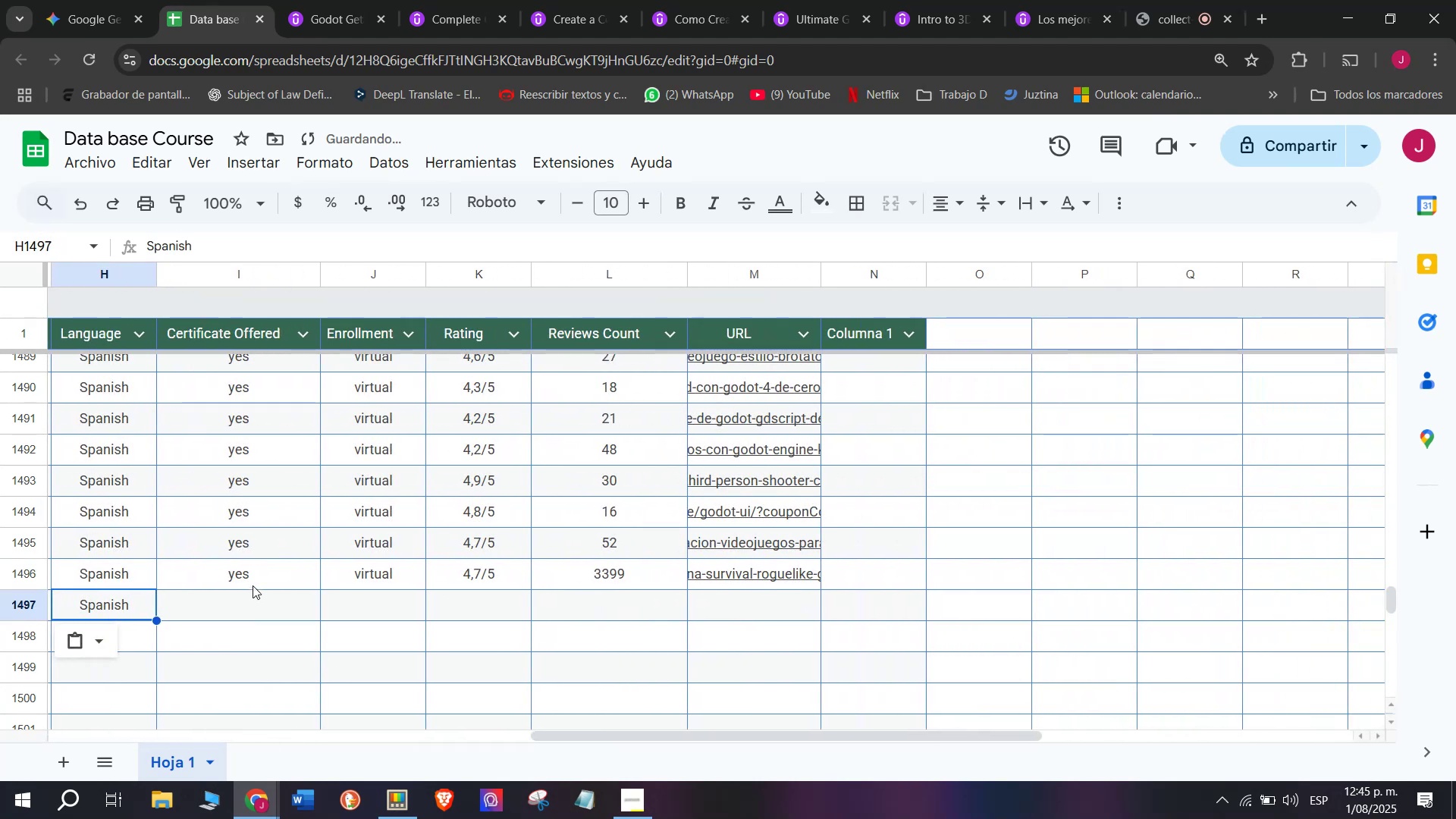 
left_click([253, 585])
 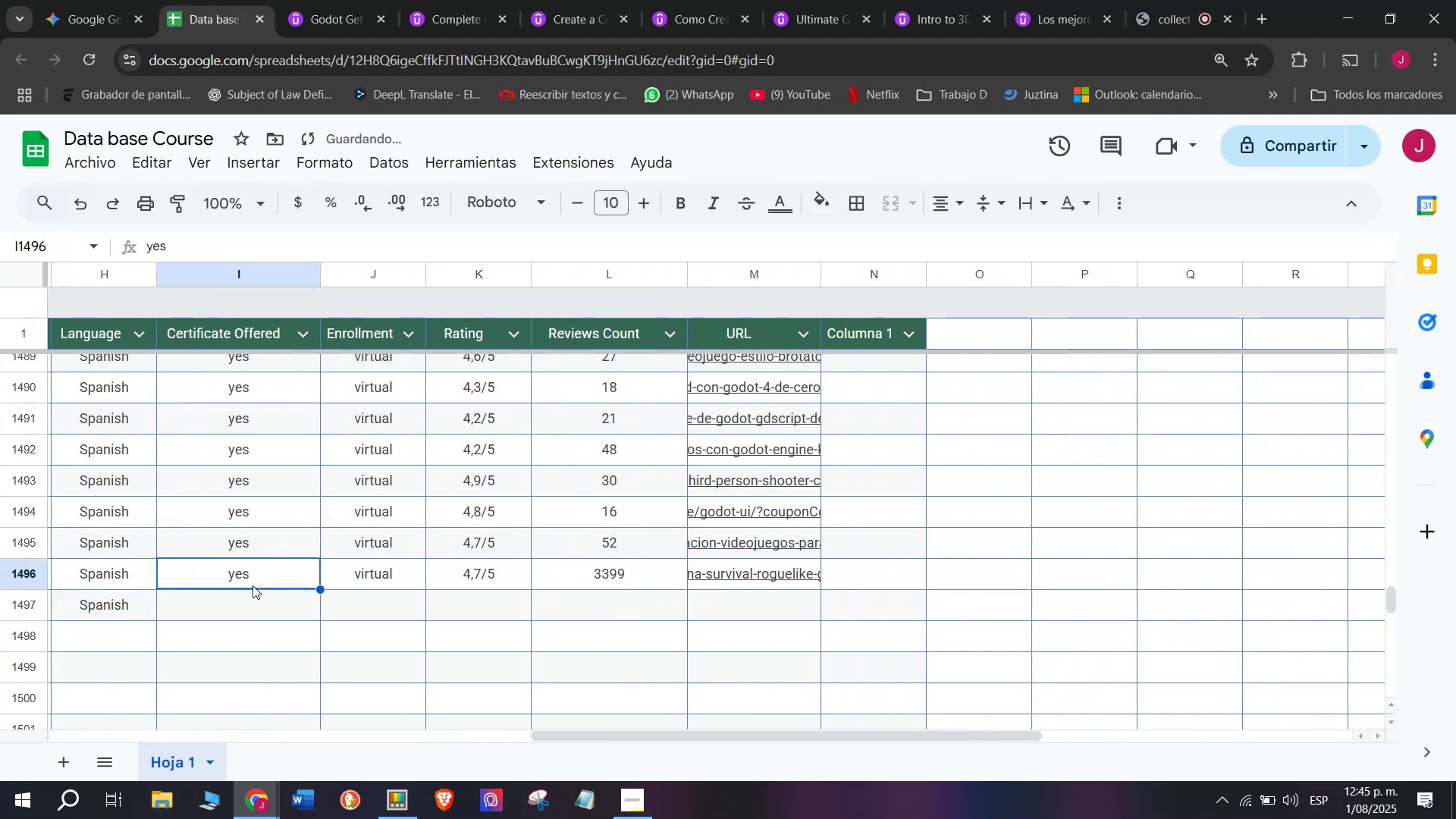 
key(Break)
 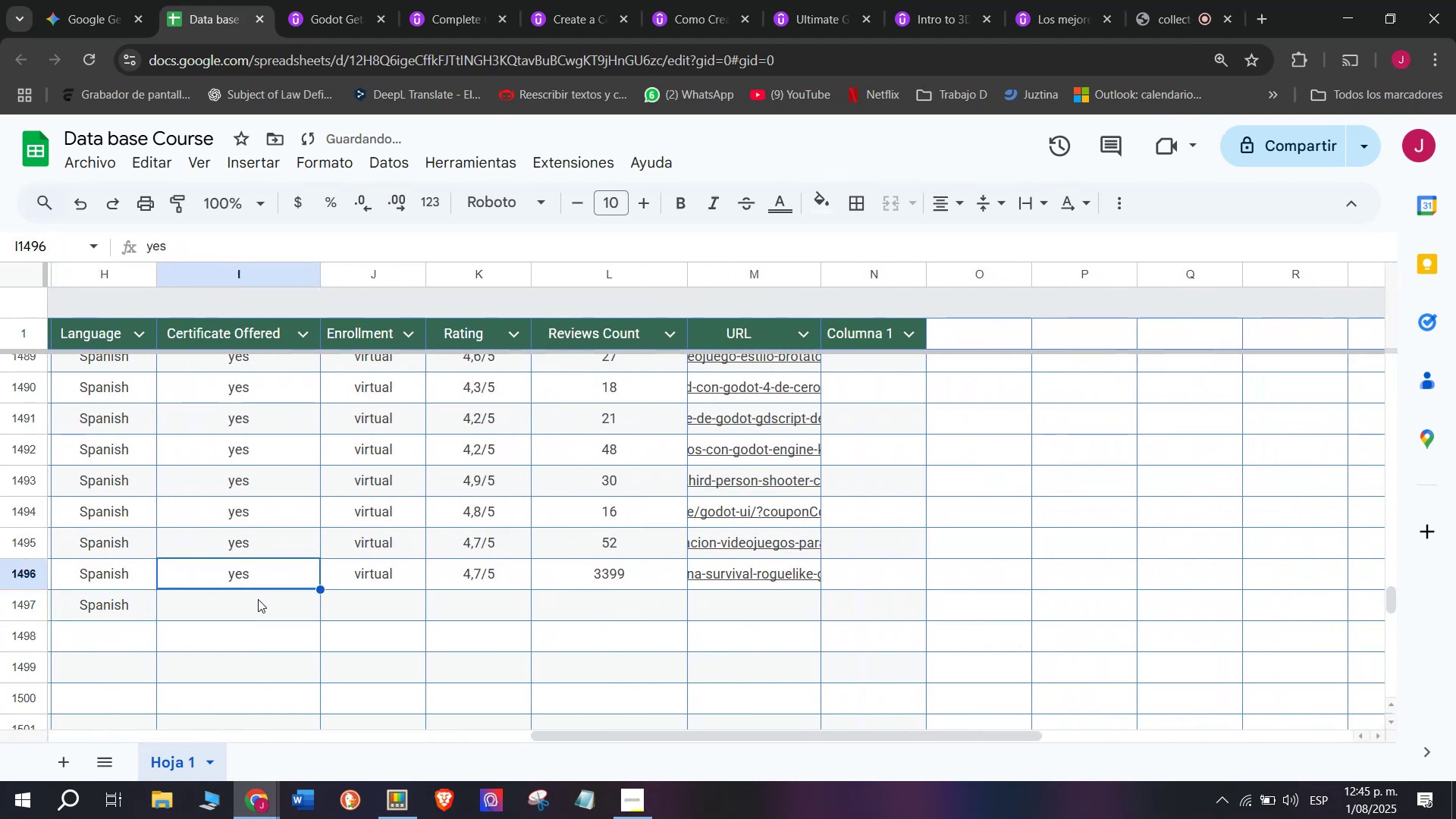 
key(Control+C)
 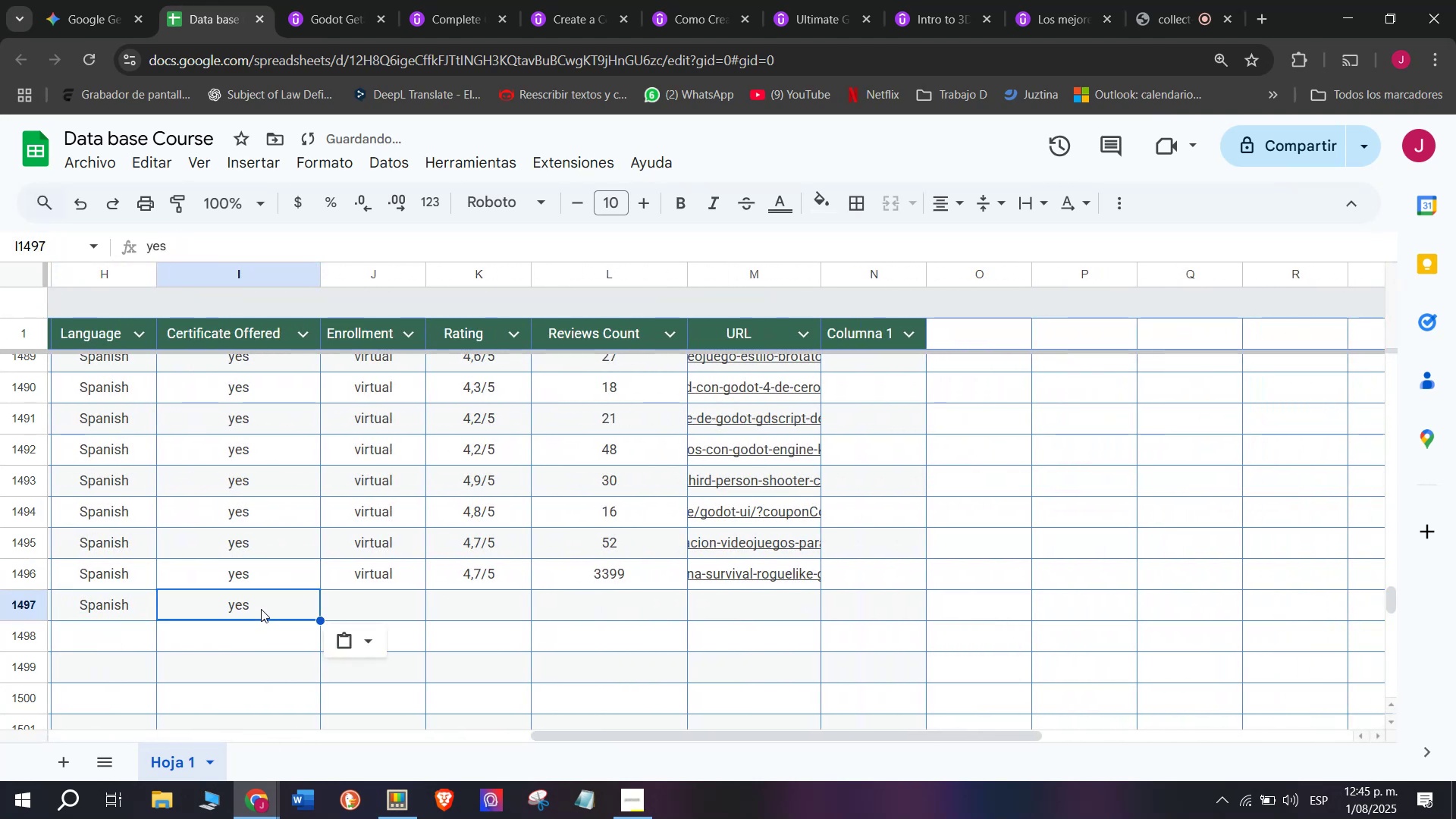 
key(Control+ControlLeft)
 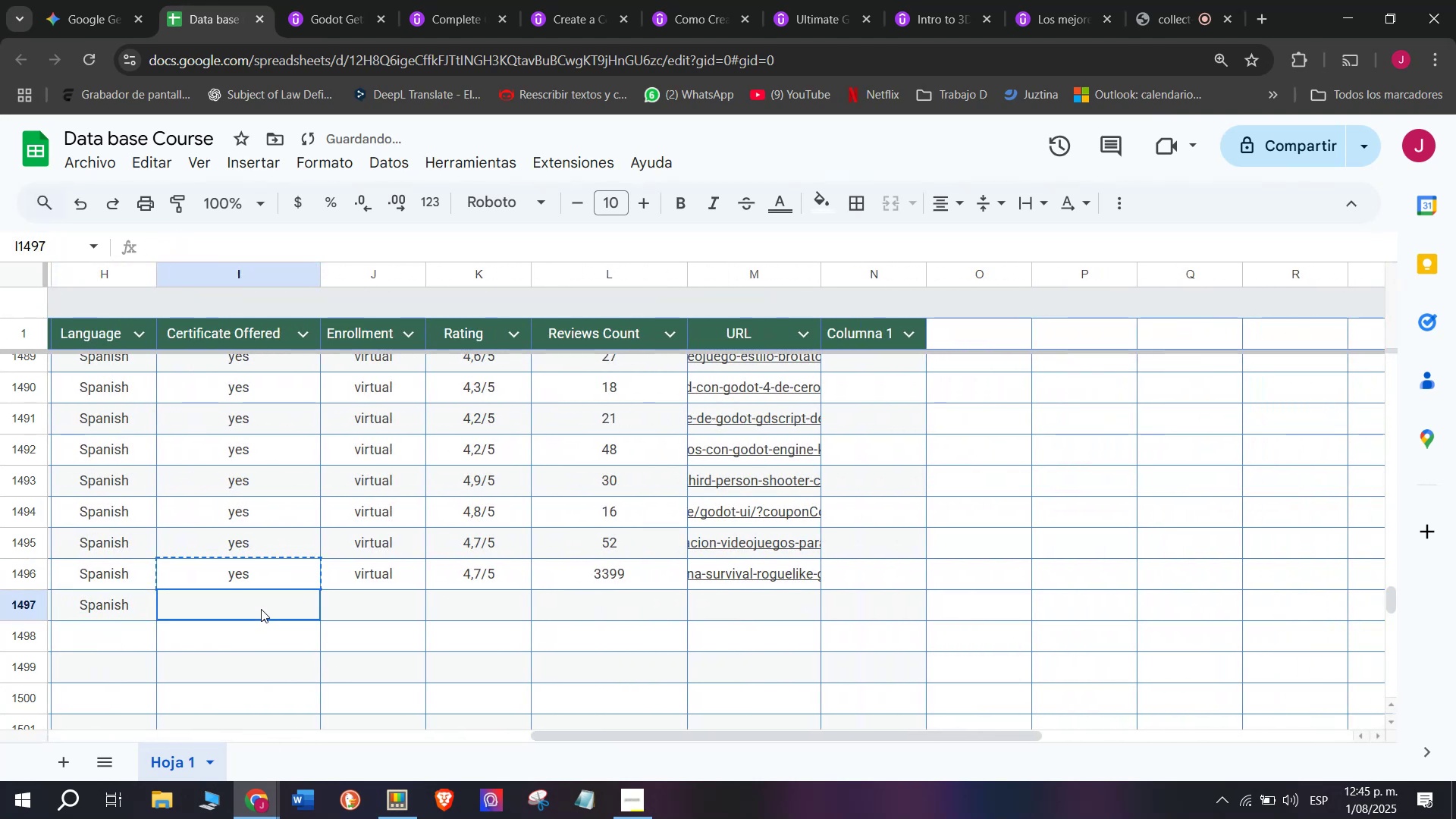 
key(Control+ControlLeft)
 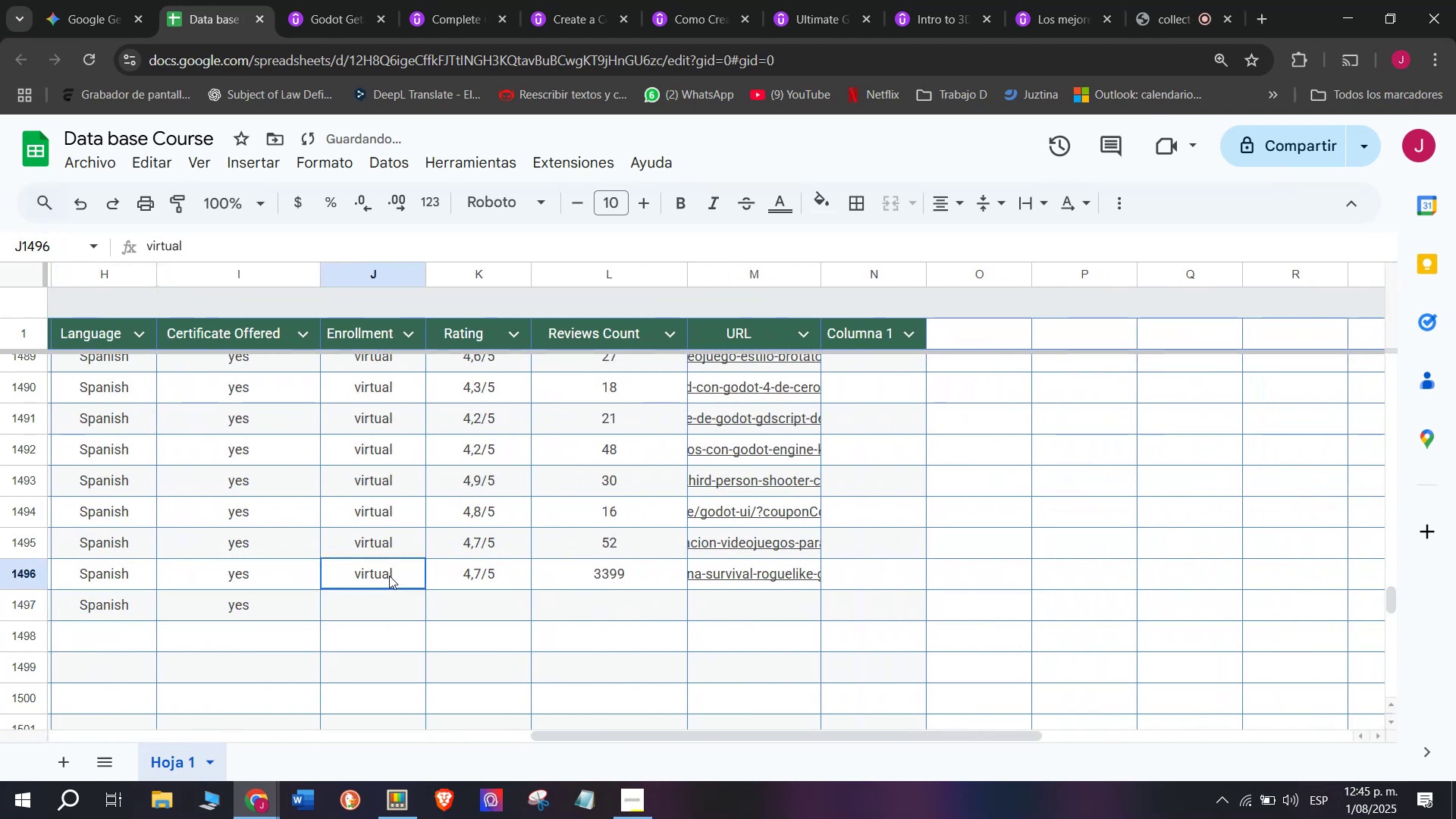 
key(Z)
 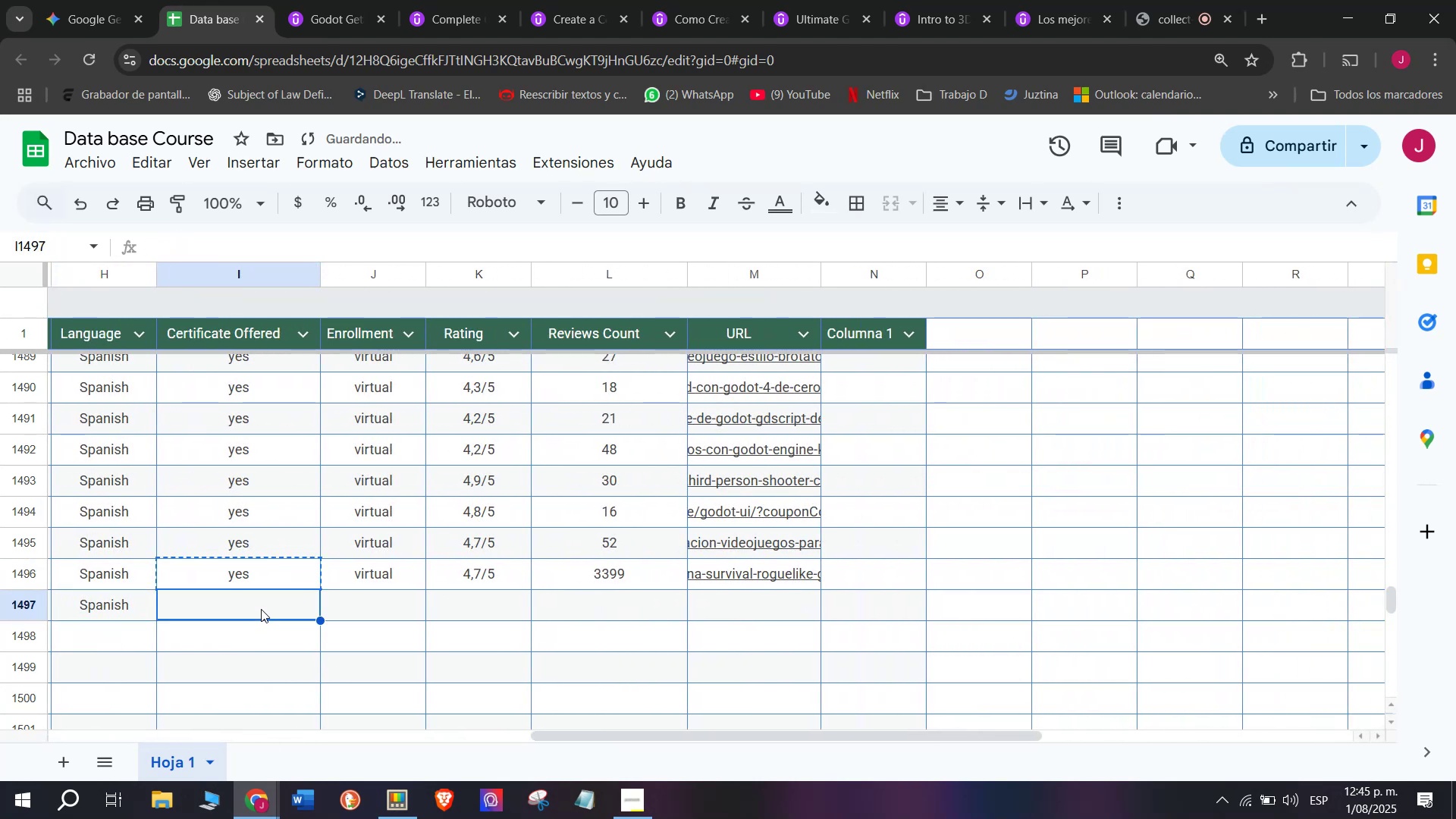 
key(Control+V)
 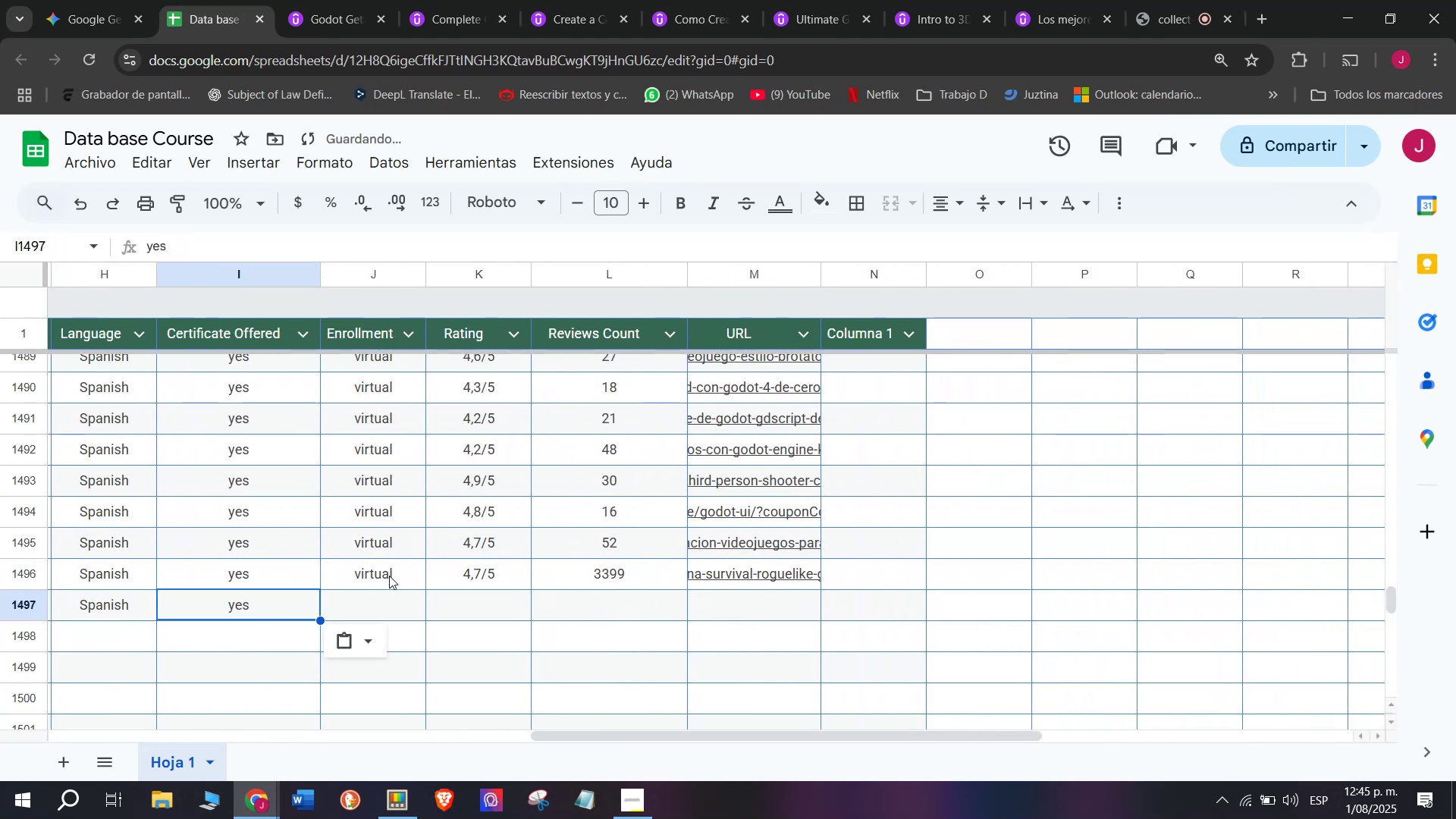 
key(Break)
 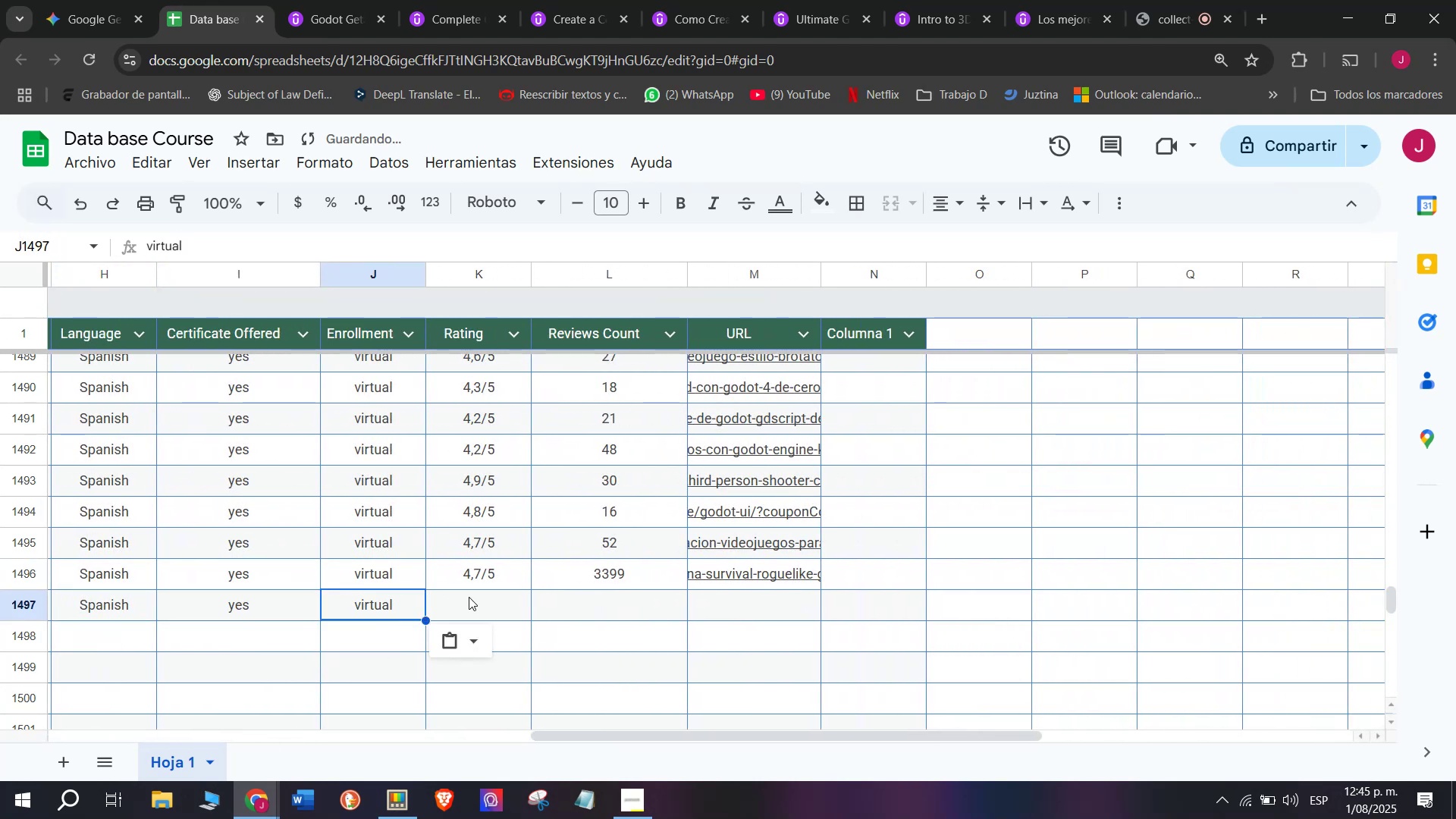 
key(Control+ControlLeft)
 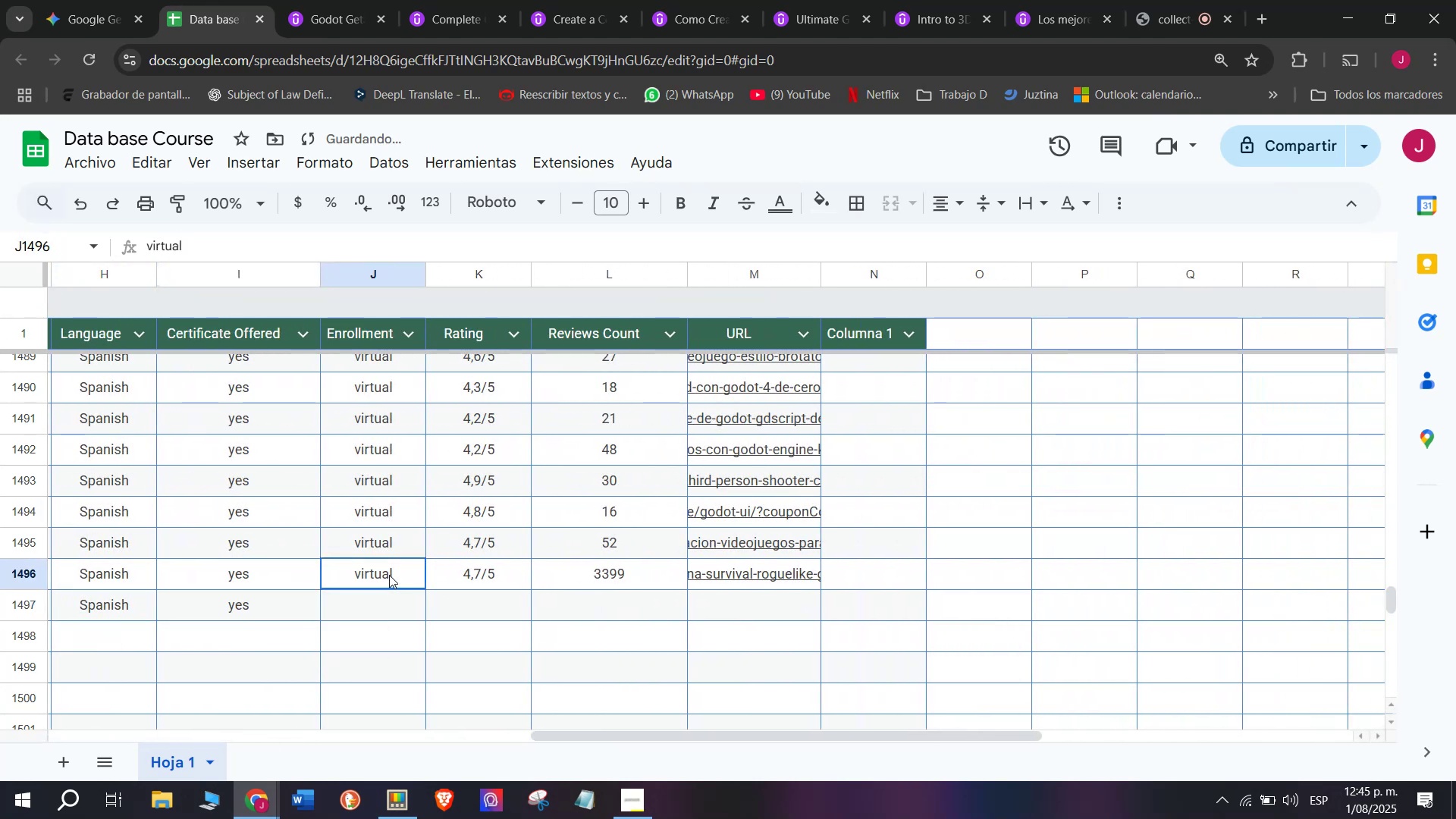 
key(Control+C)
 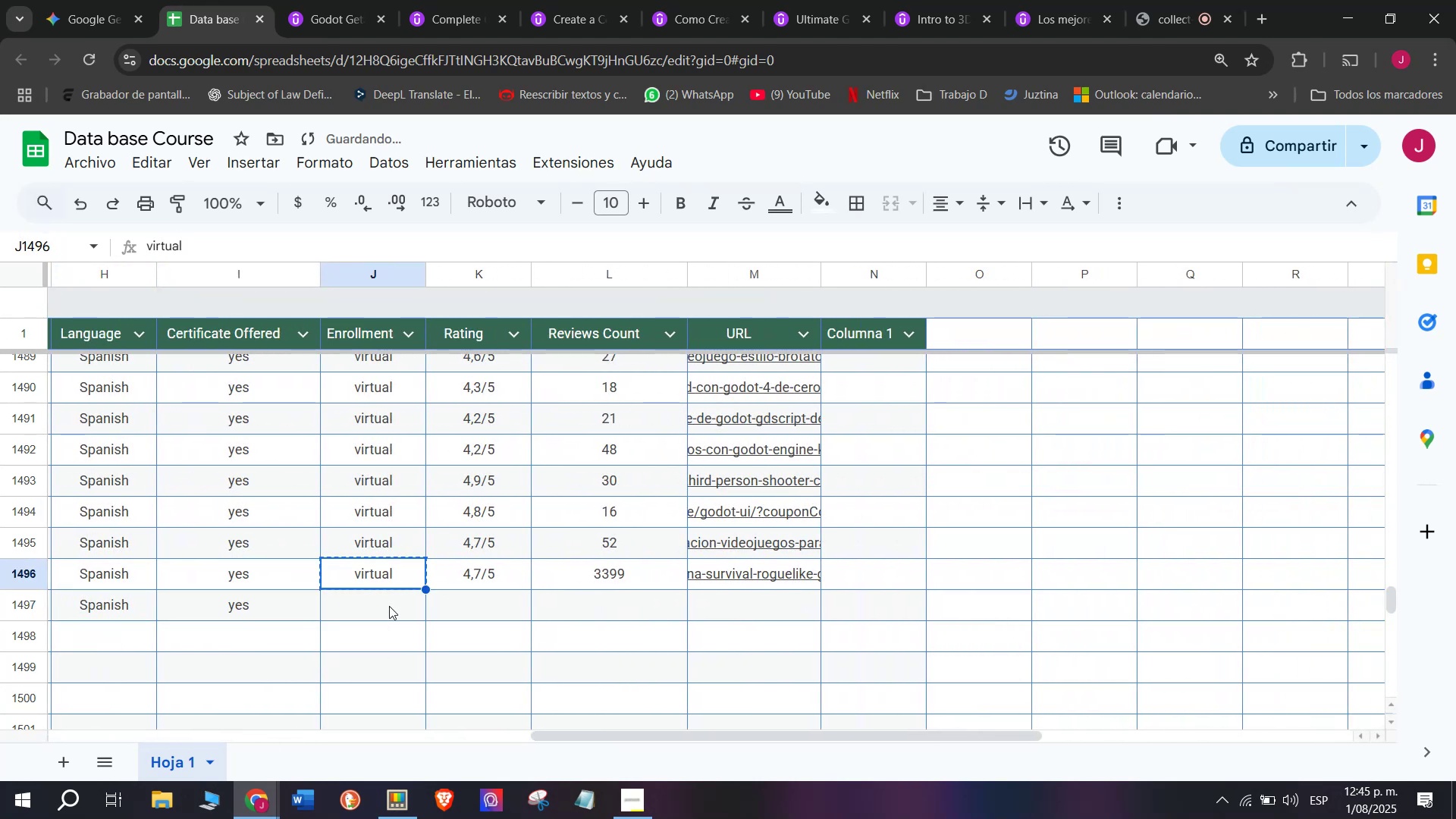 
key(Z)
 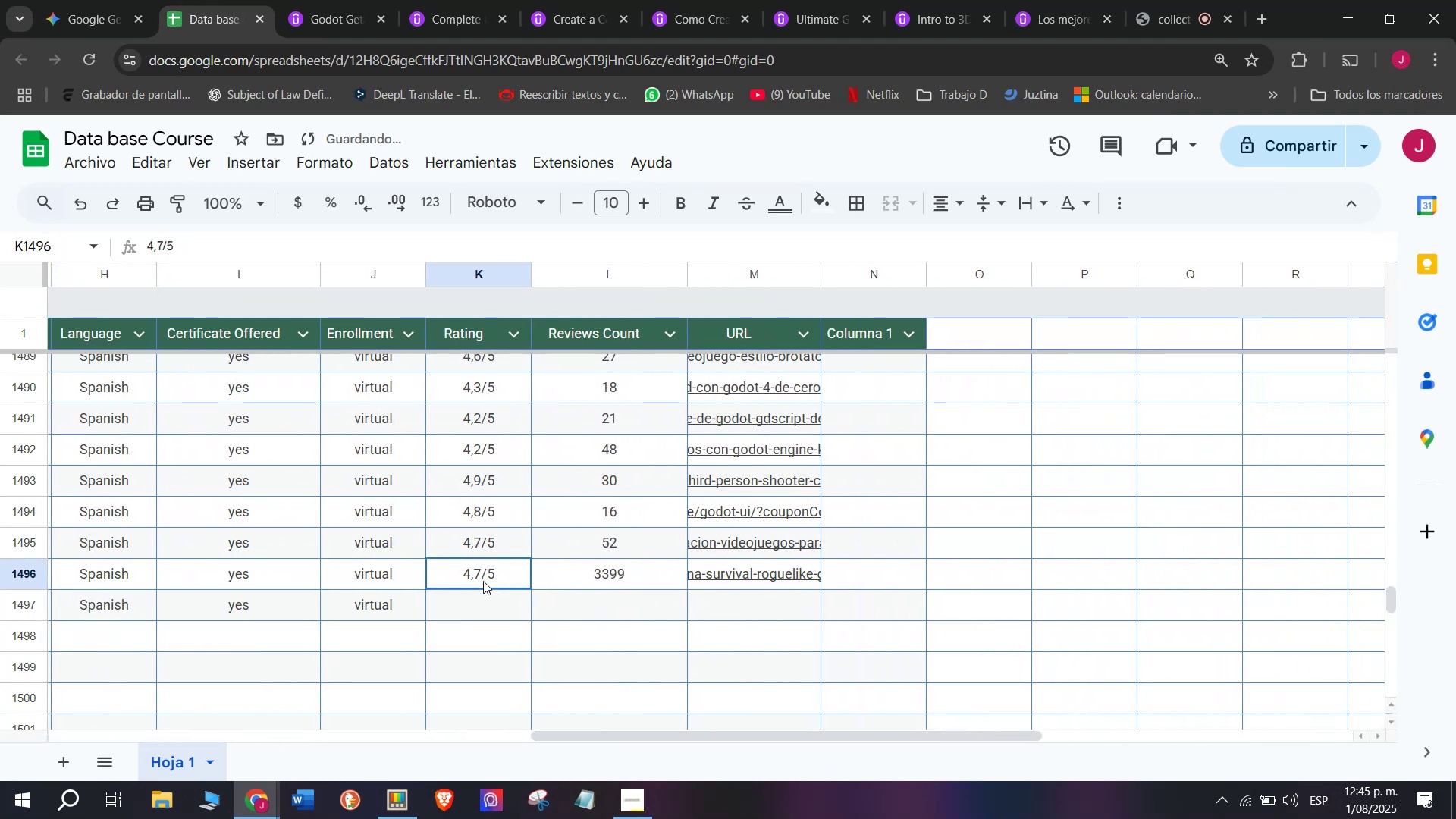 
key(Control+ControlLeft)
 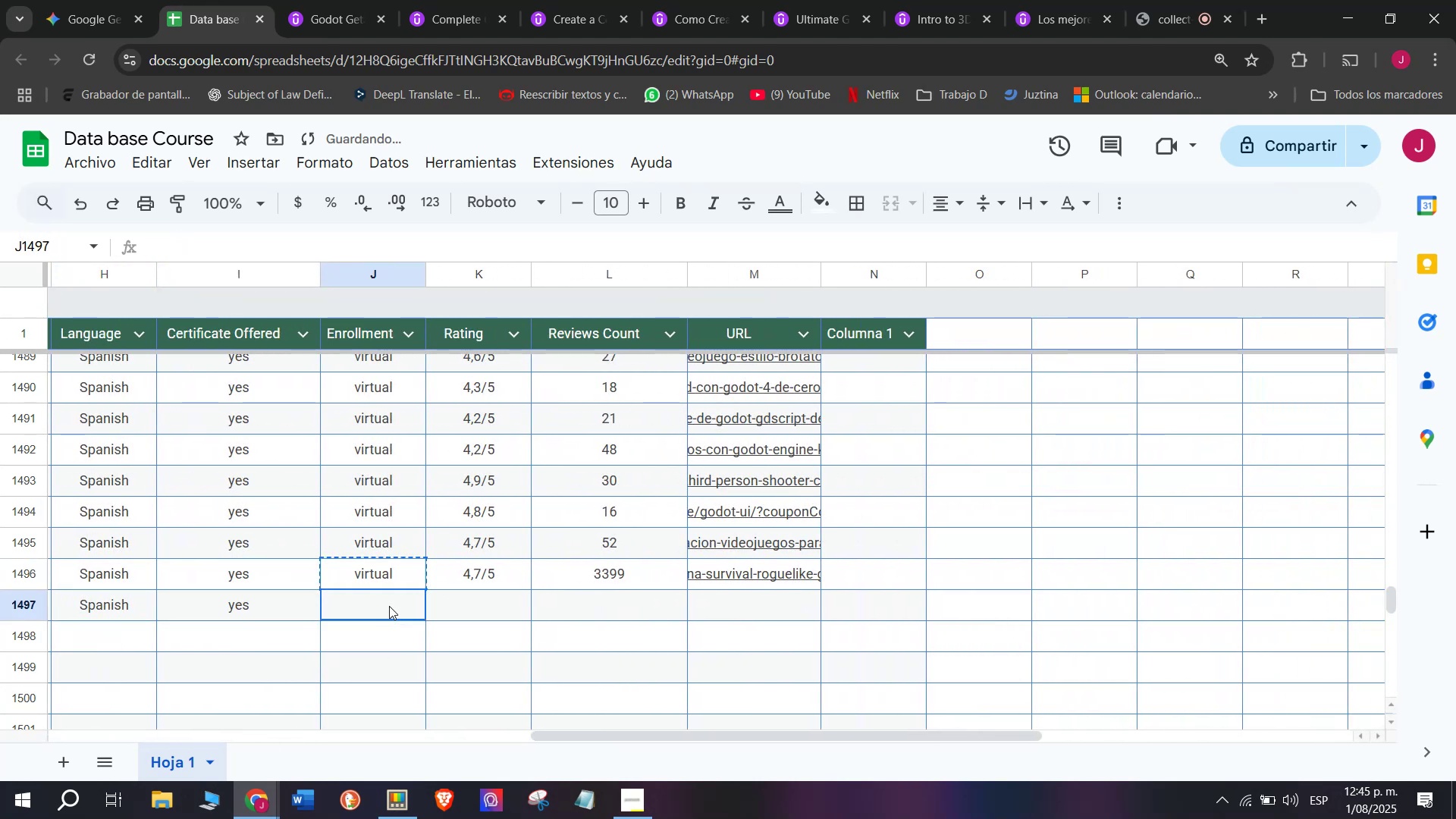 
key(Control+V)
 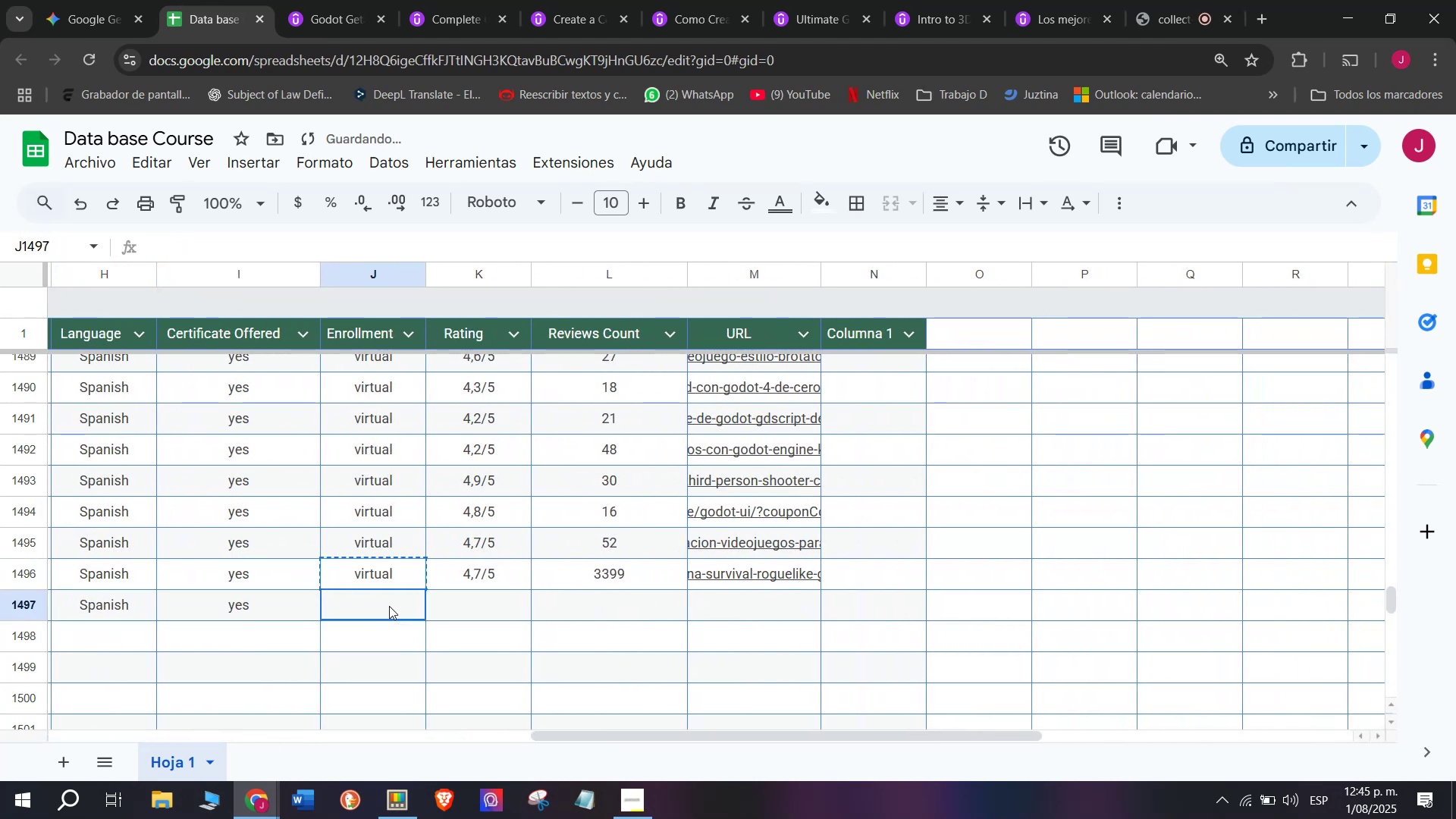 
double_click([389, 606])
 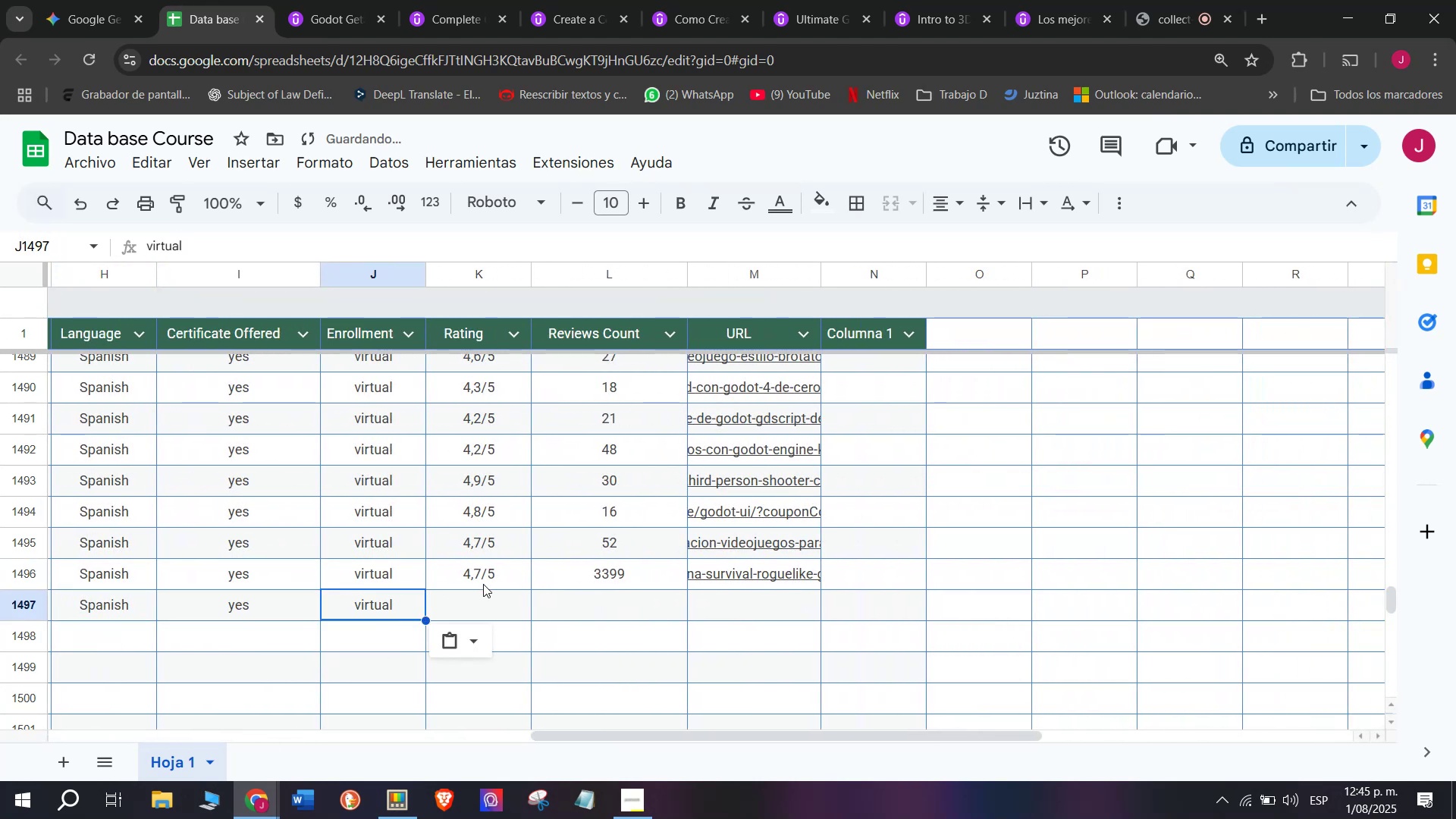 
triple_click([483, 581])
 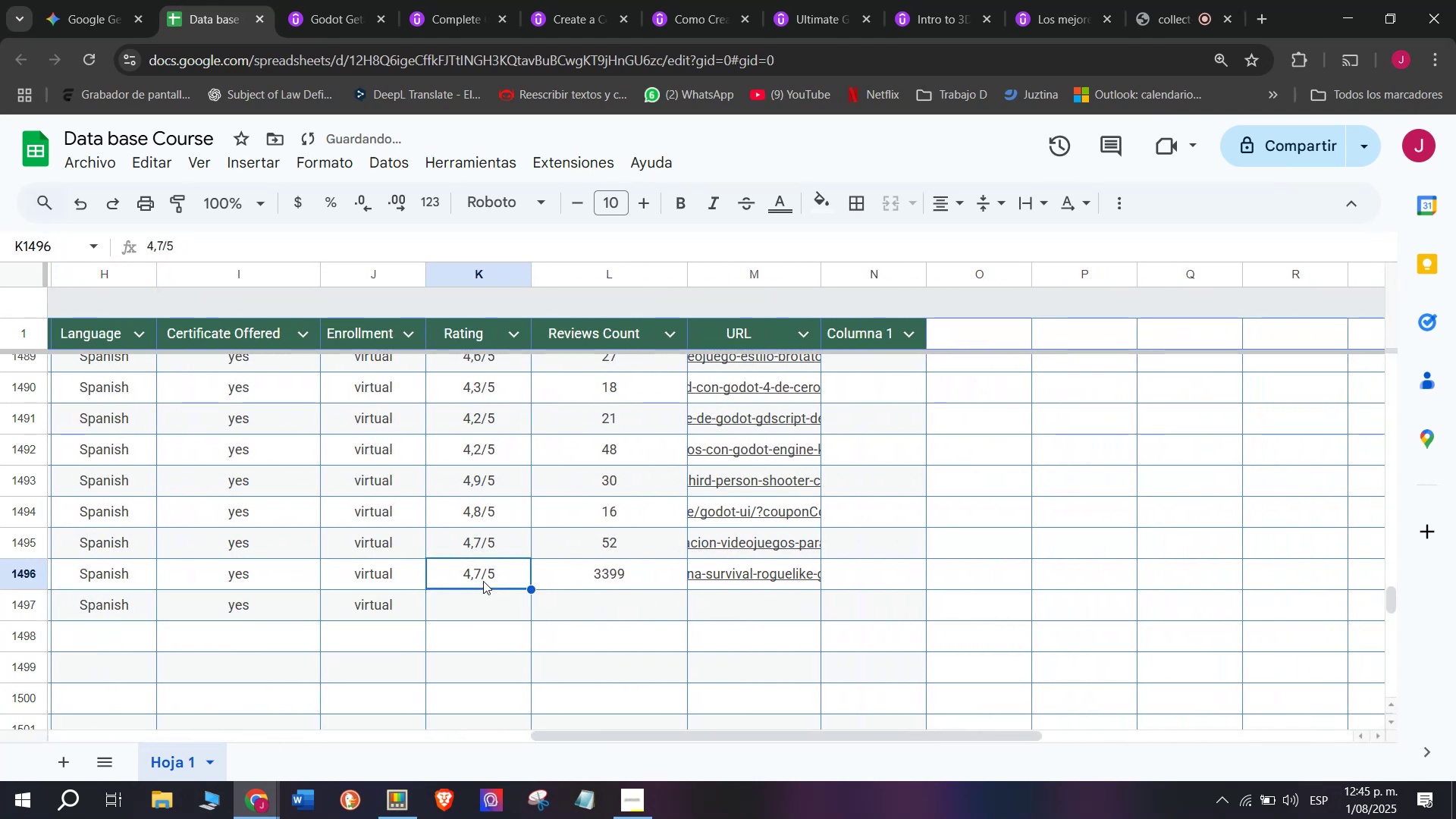 
key(Break)
 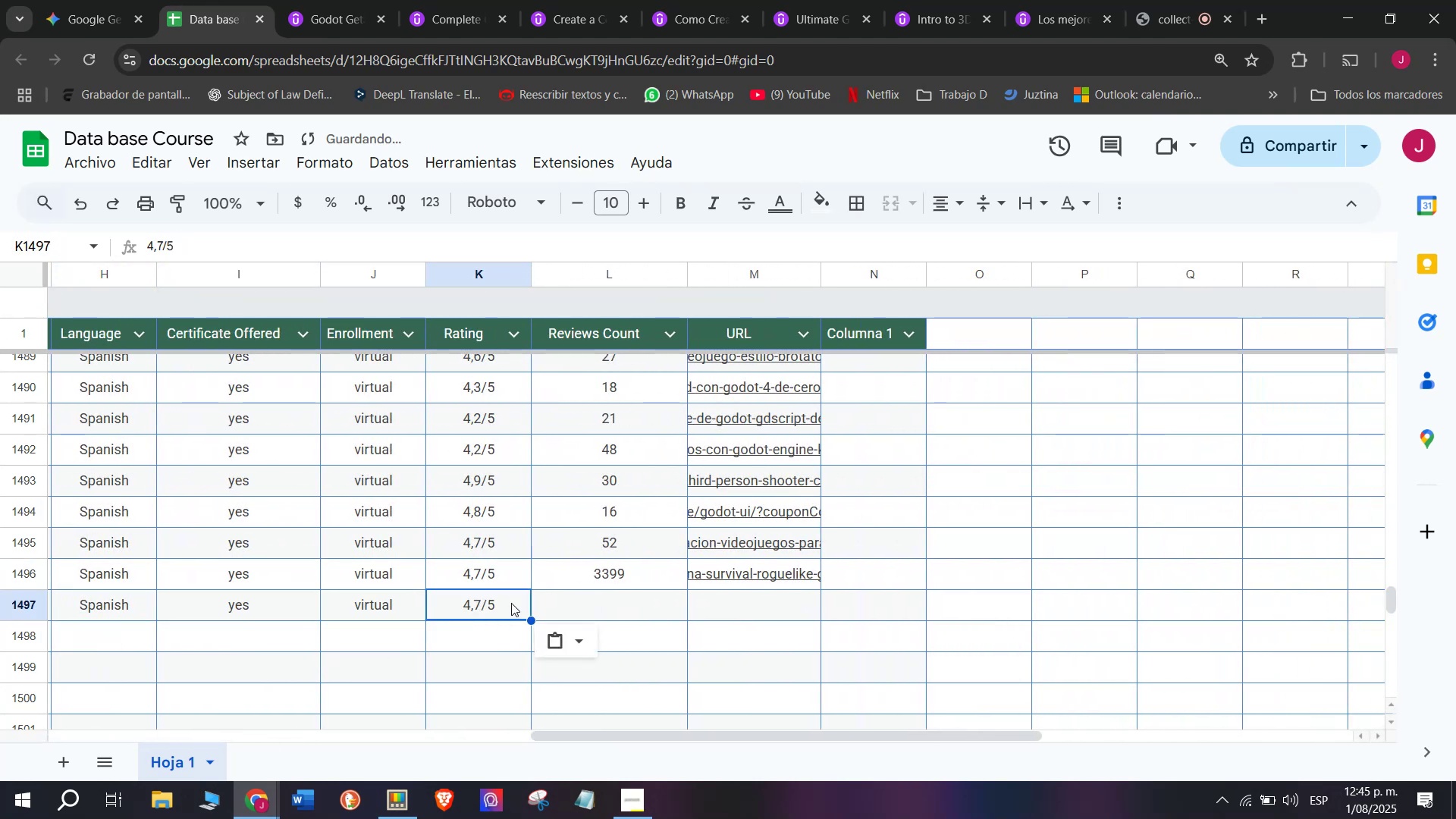 
key(Control+ControlLeft)
 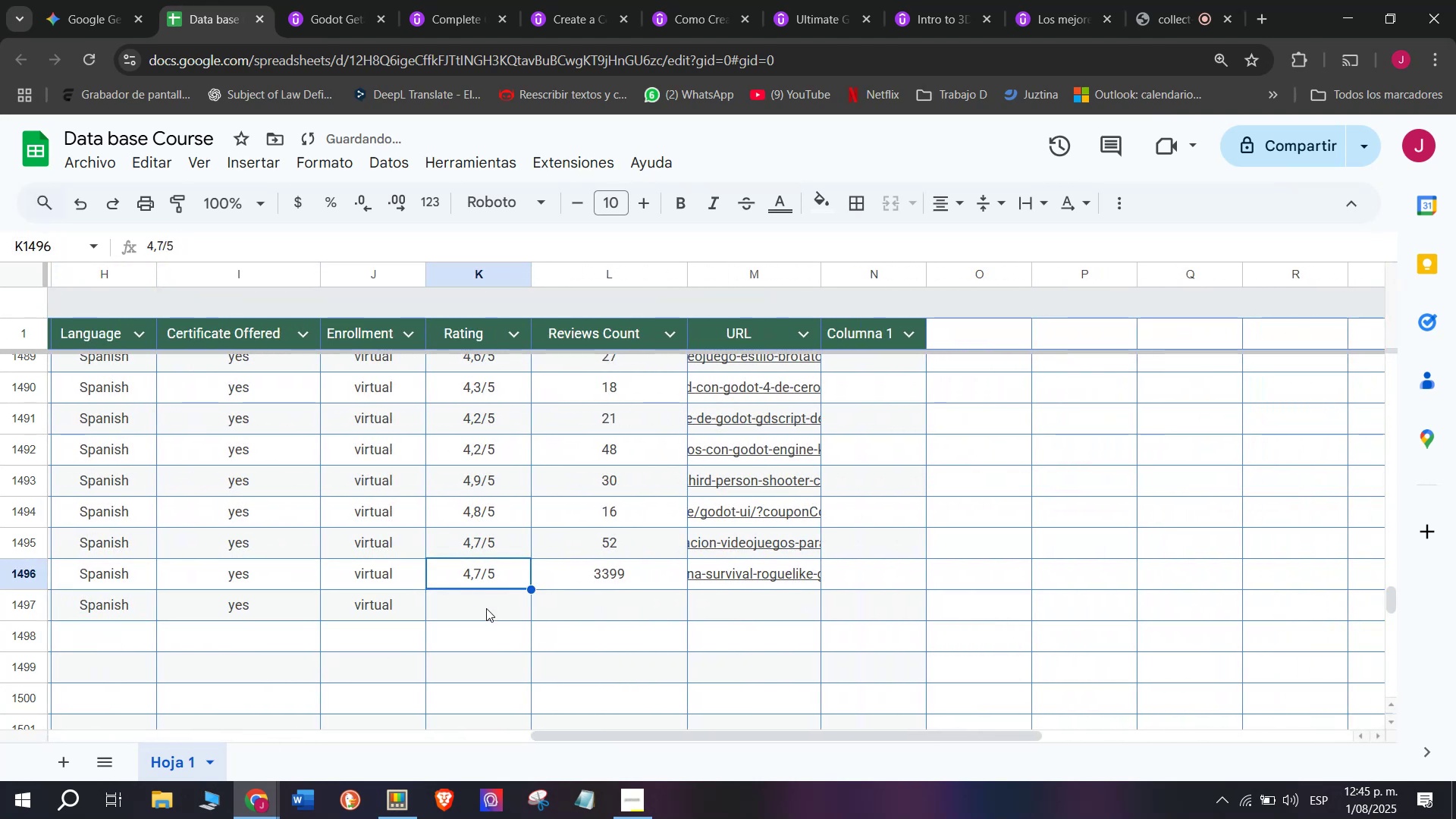 
key(Control+C)
 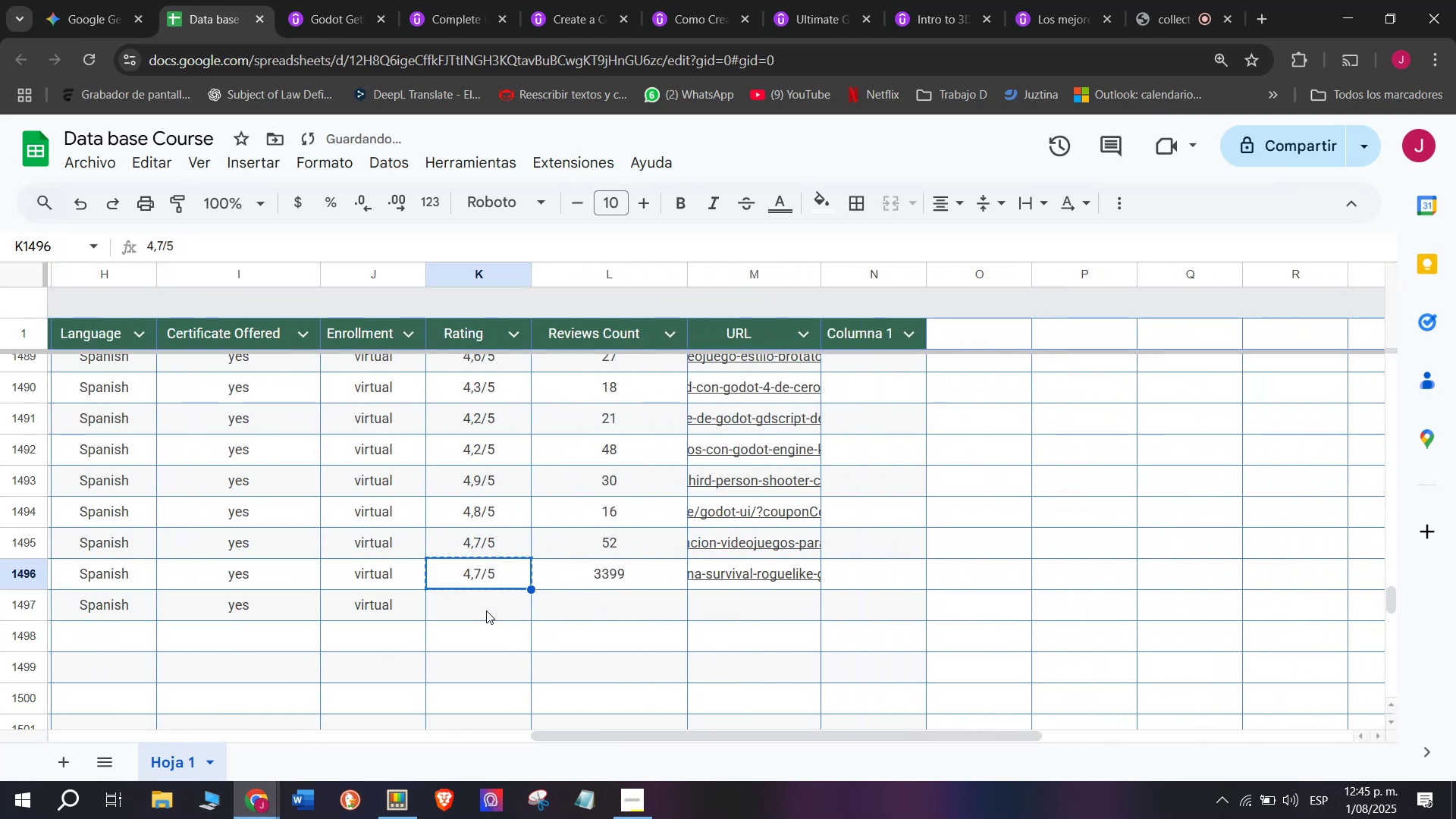 
key(Z)
 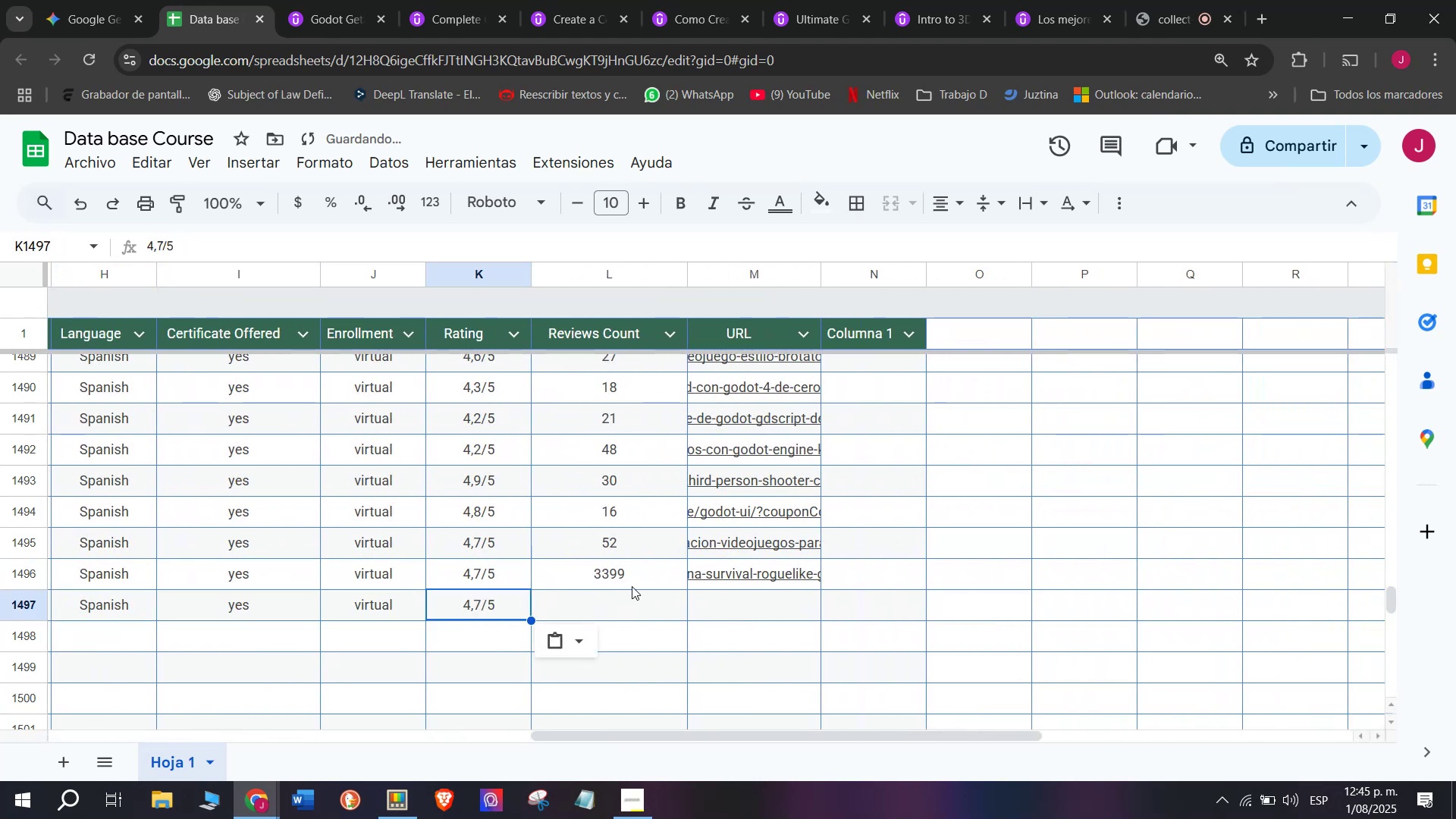 
key(Control+ControlLeft)
 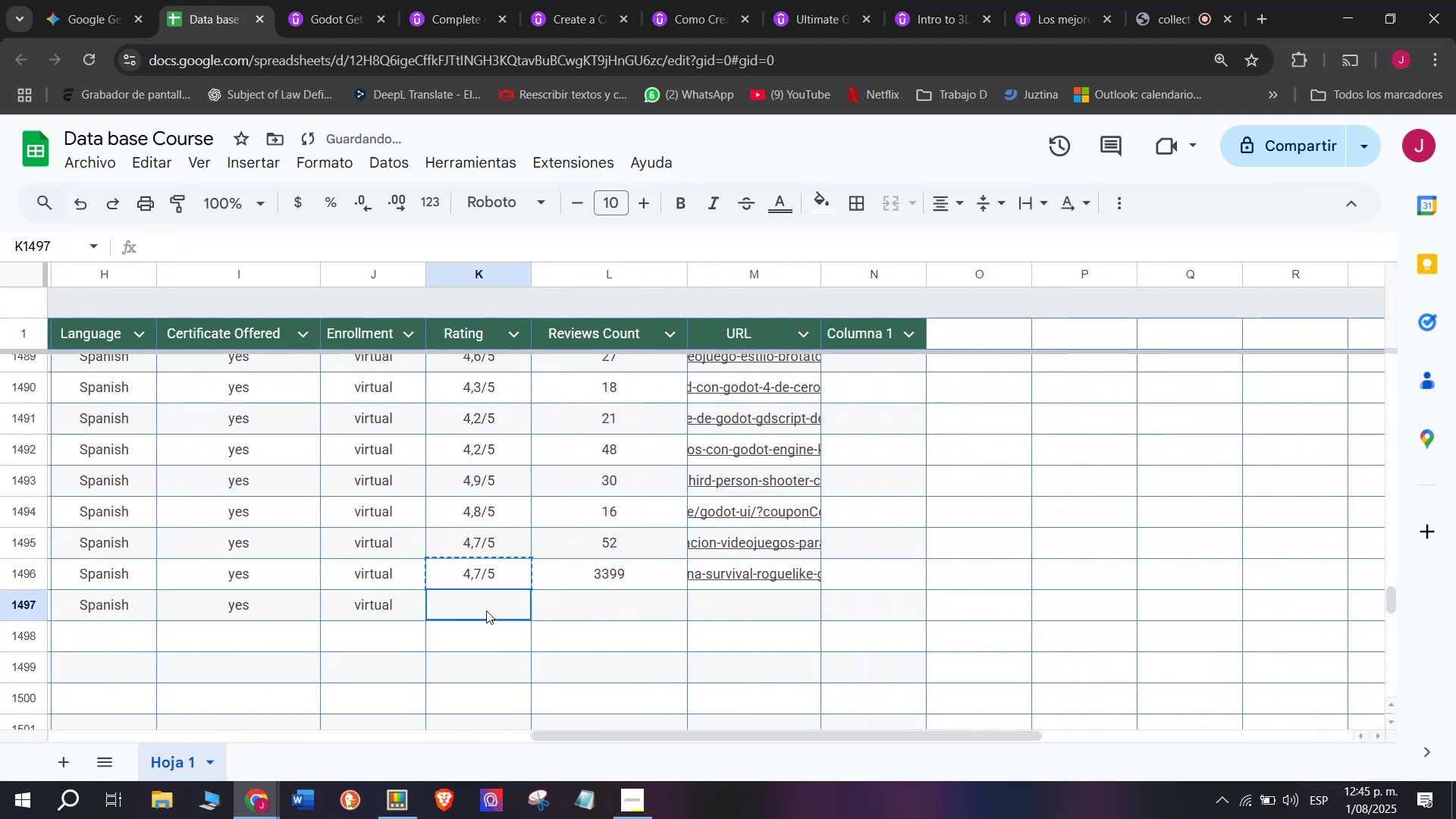 
key(Control+V)
 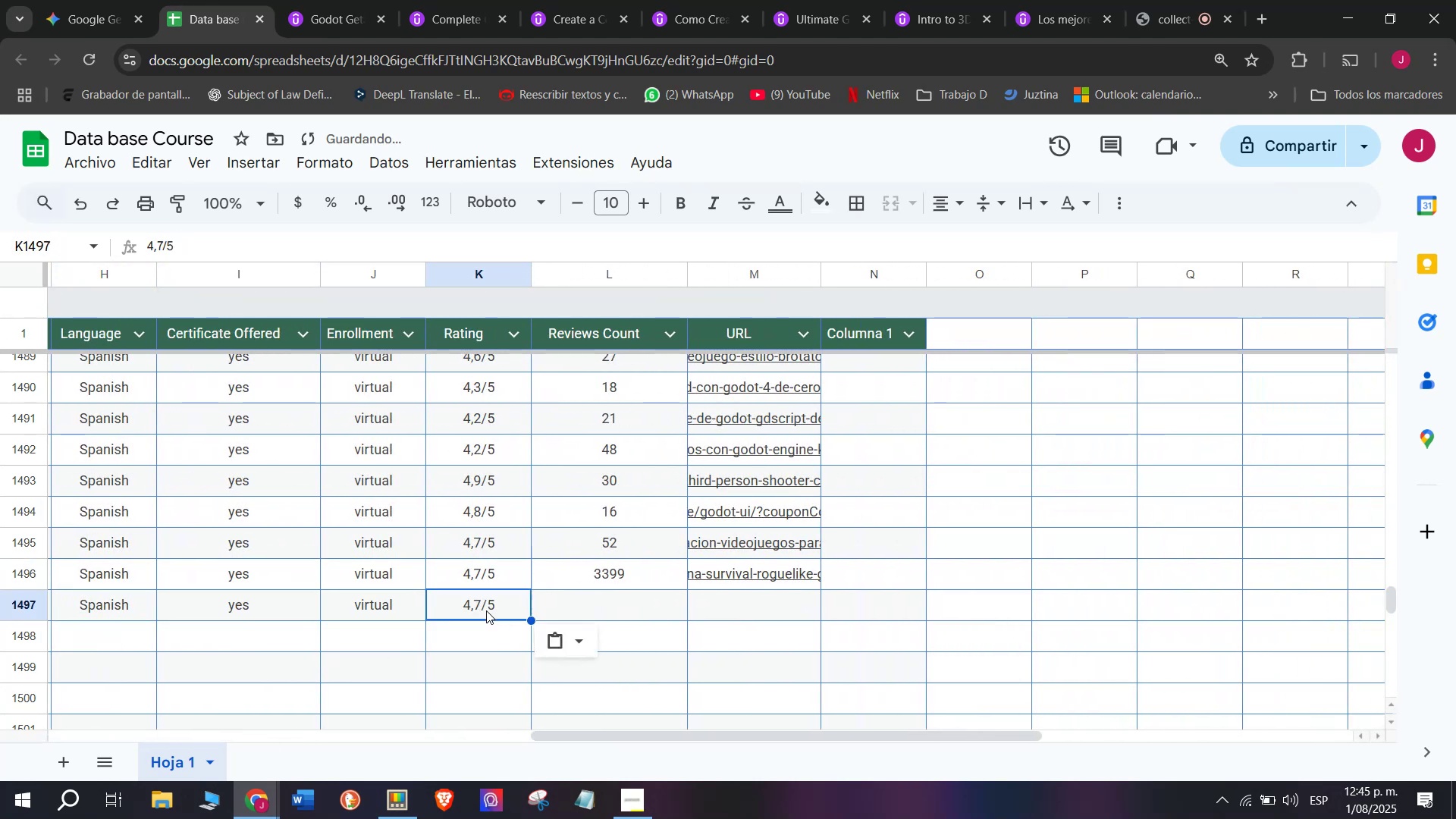 
triple_click([486, 610])
 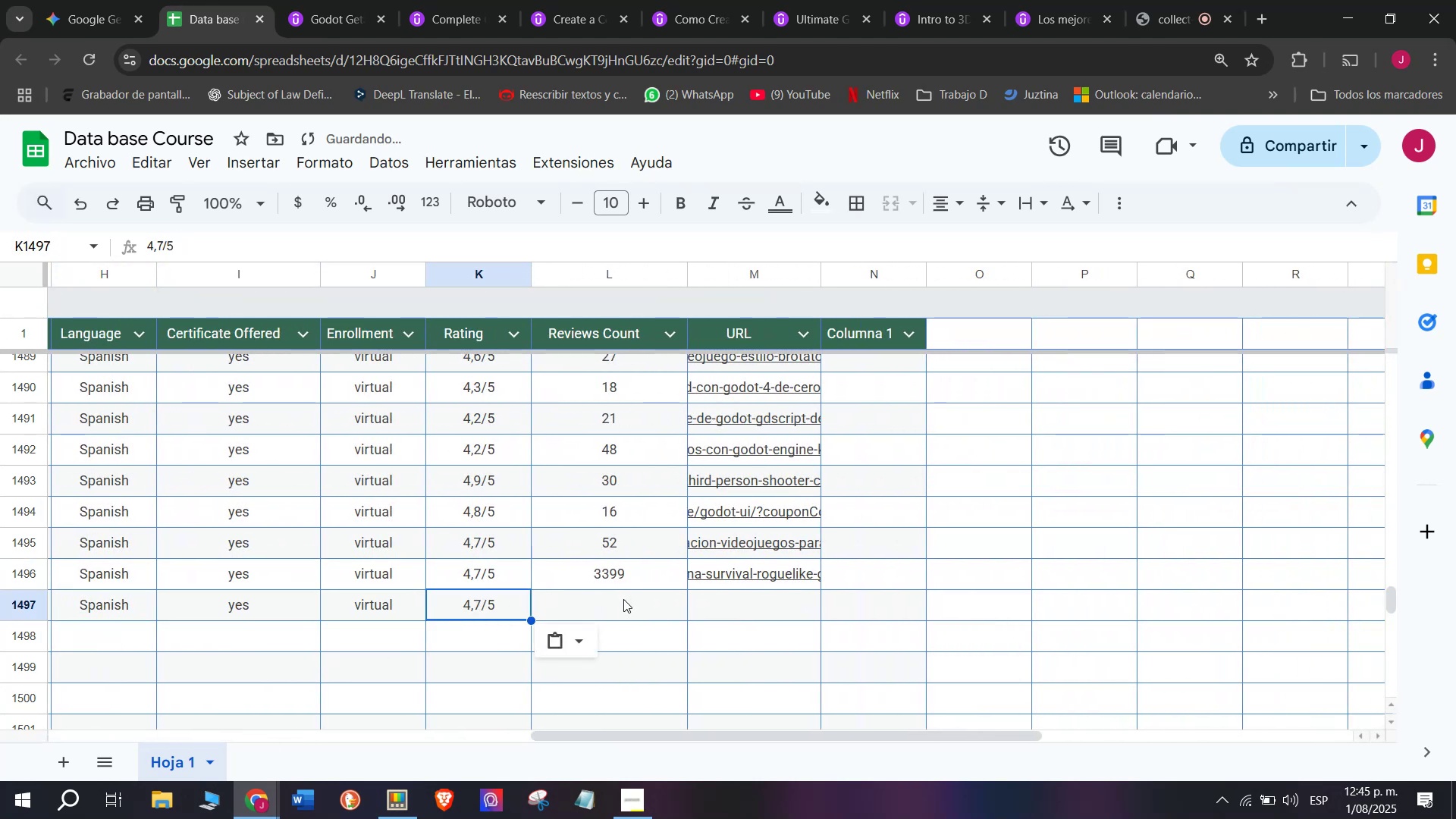 
left_click([622, 599])
 